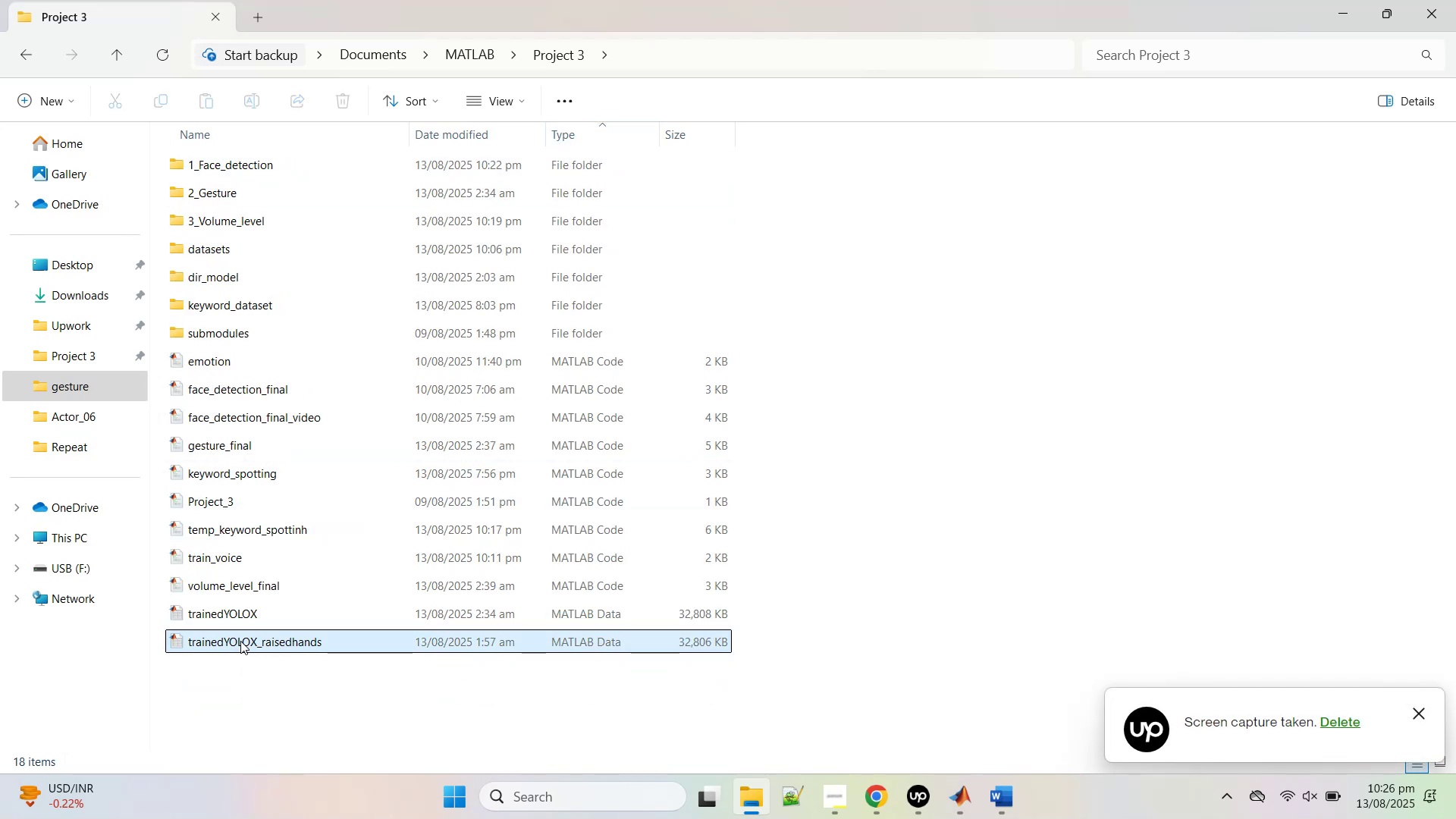 
left_click_drag(start_coordinate=[240, 641], to_coordinate=[254, 611])
 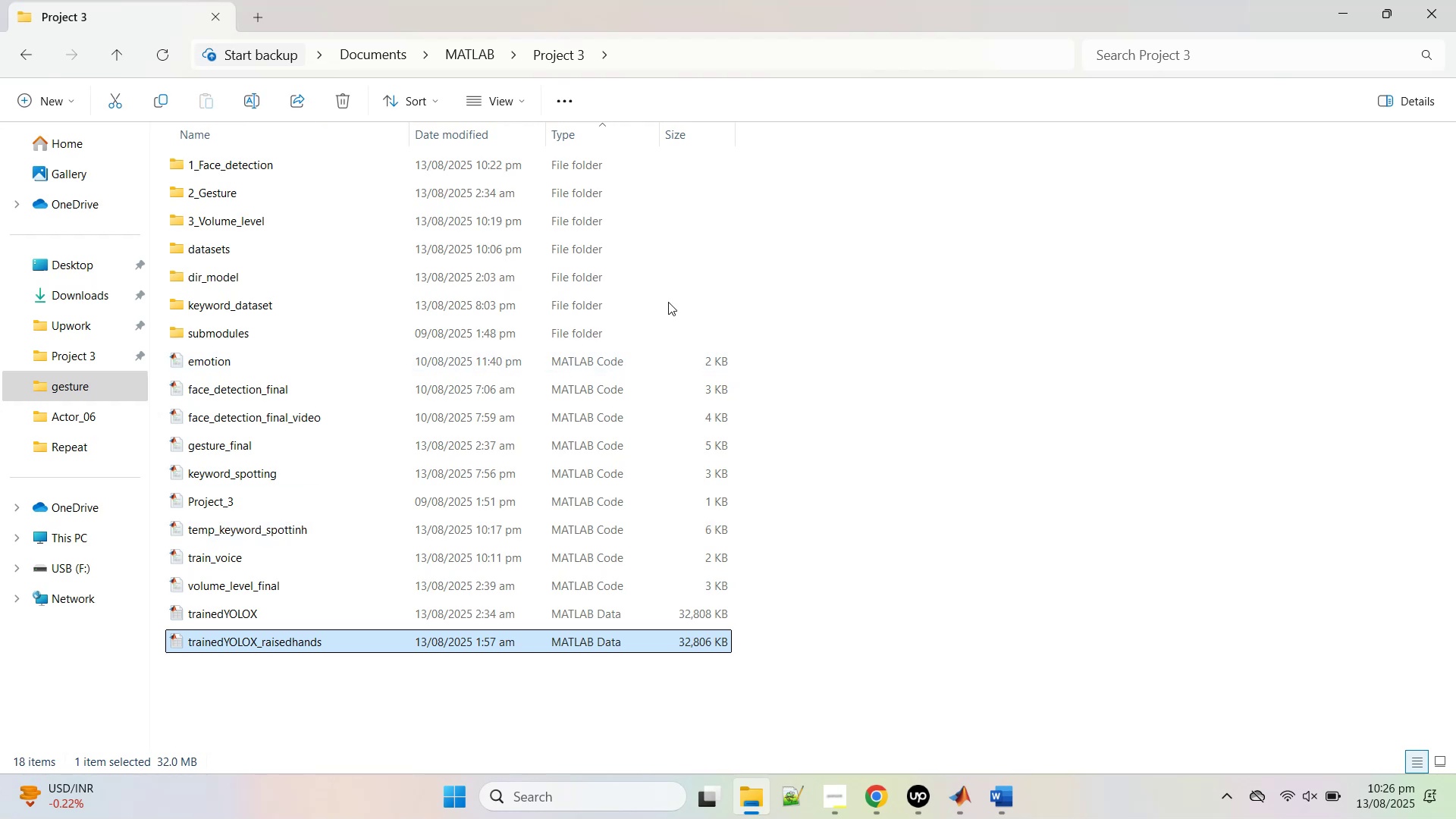 
left_click([1327, 0])
 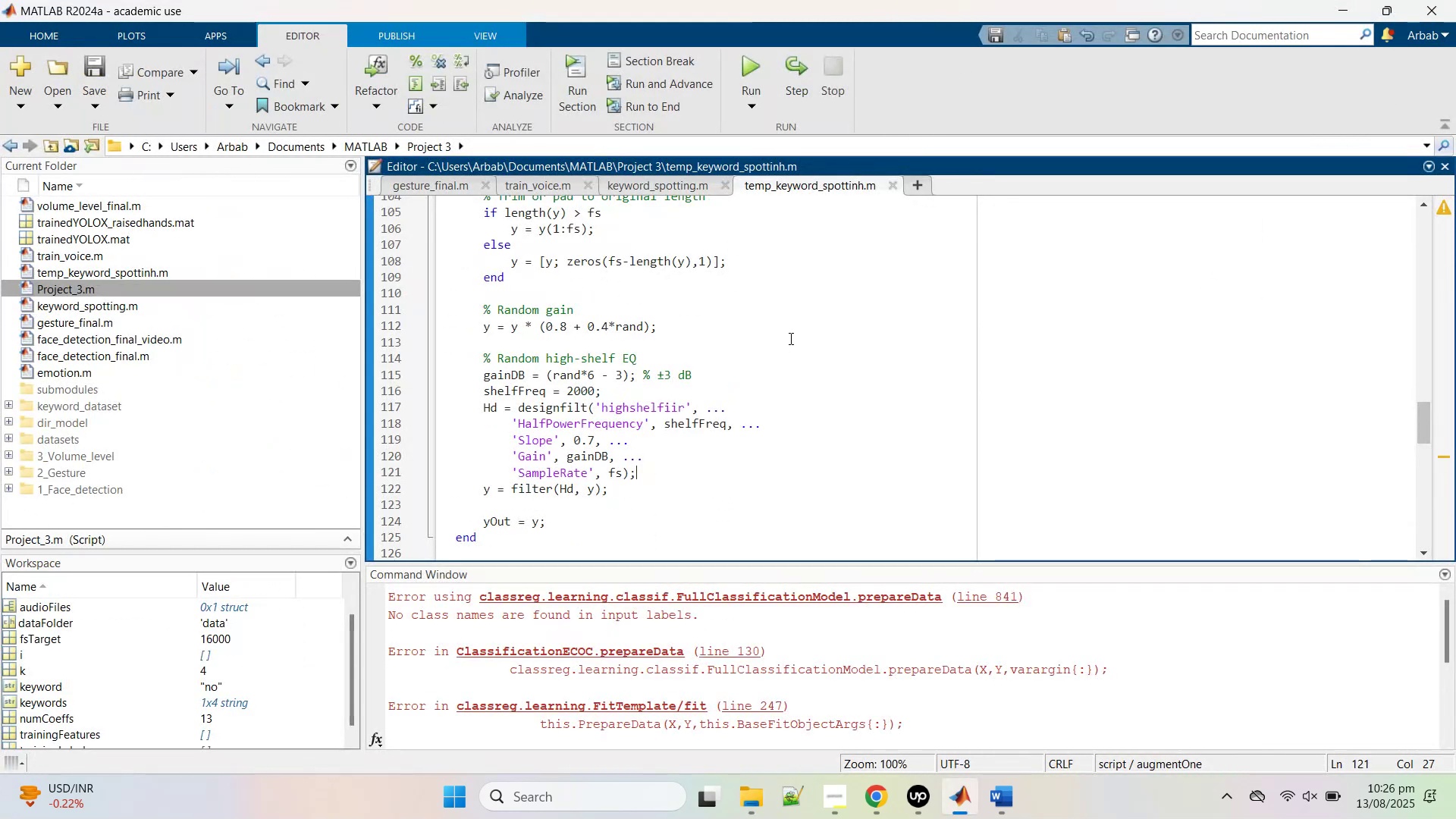 
left_click([789, 338])
 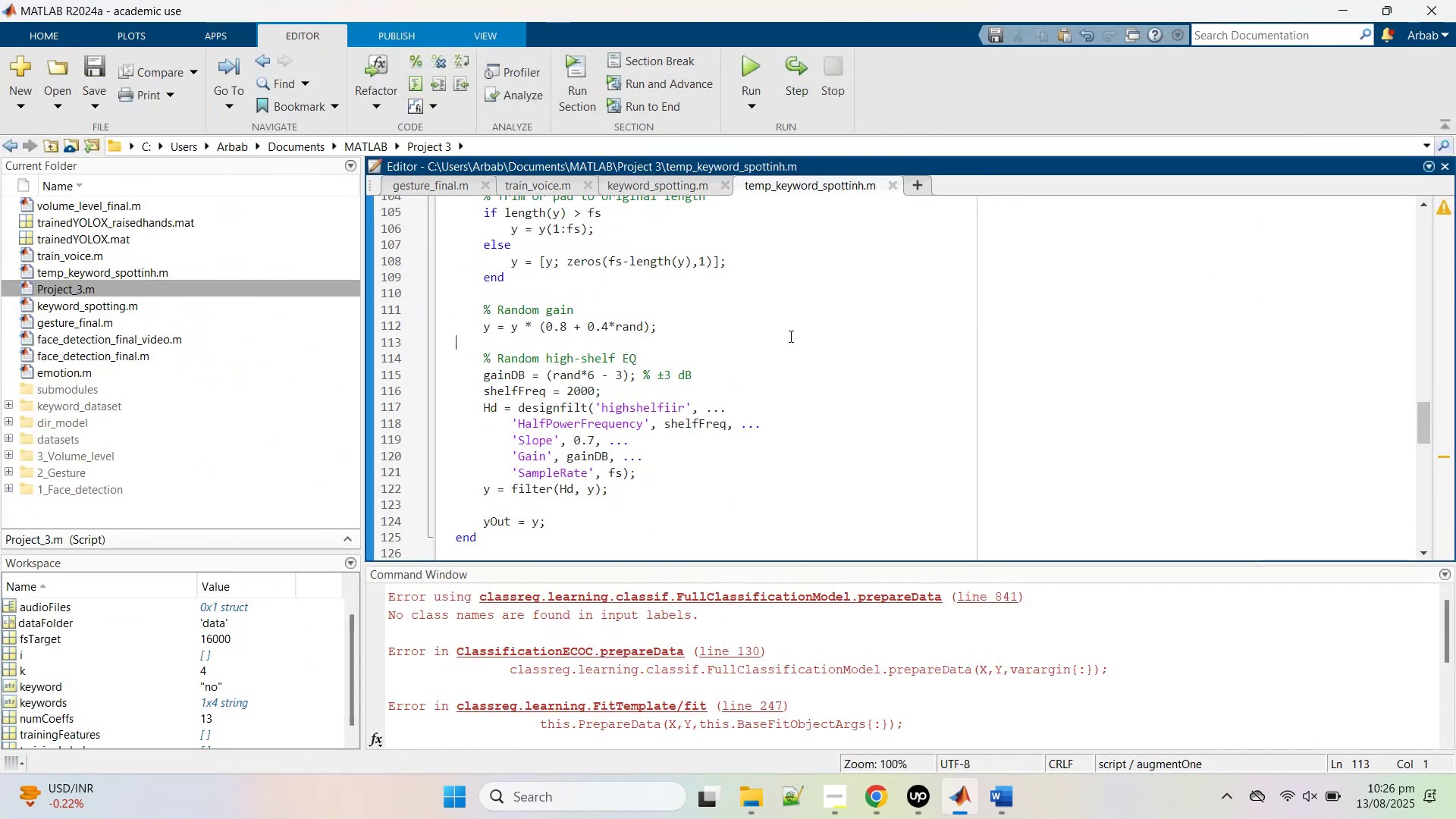 
wait(5.26)
 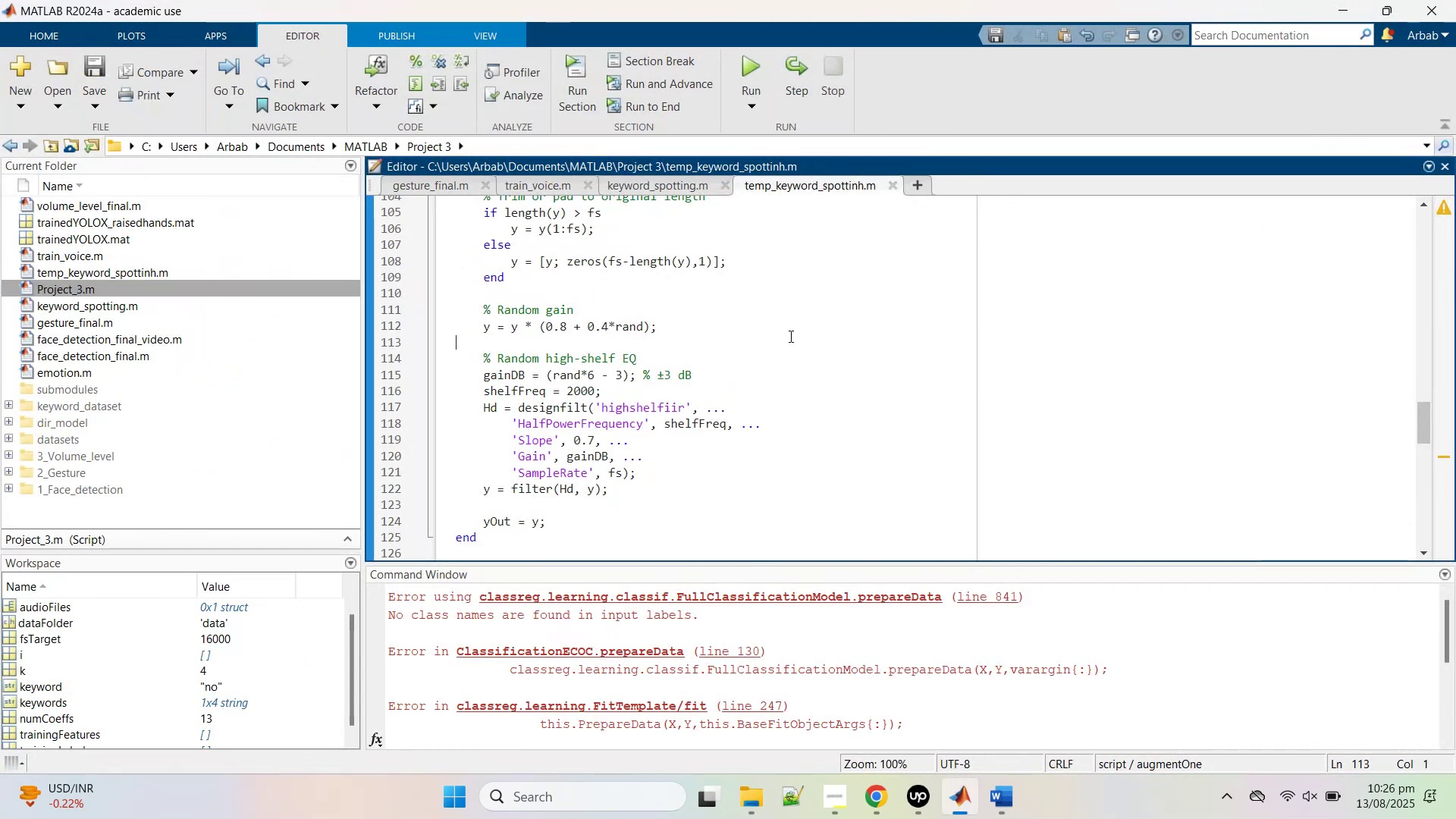 
left_click([789, 336])
 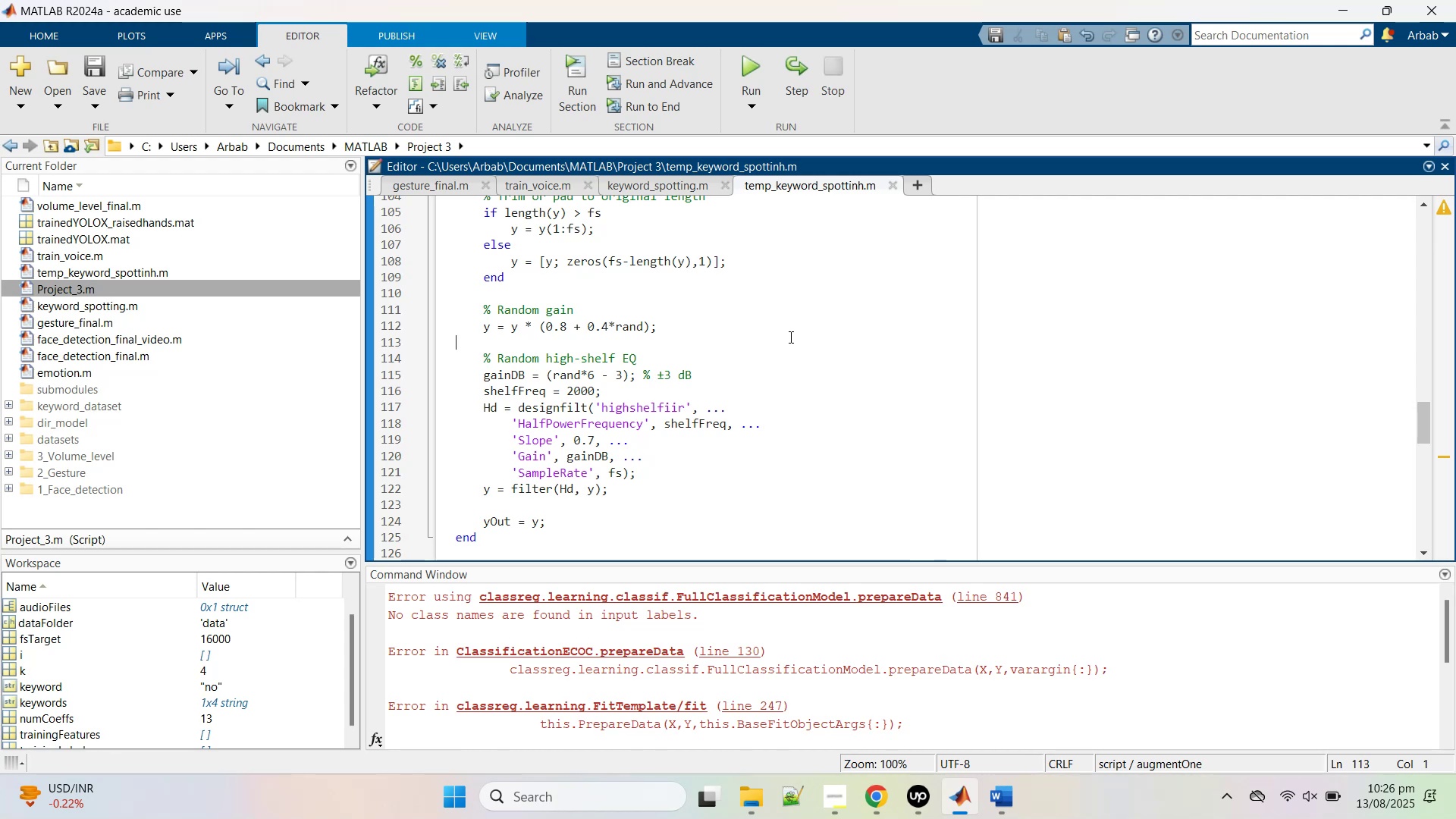 
wait(6.52)
 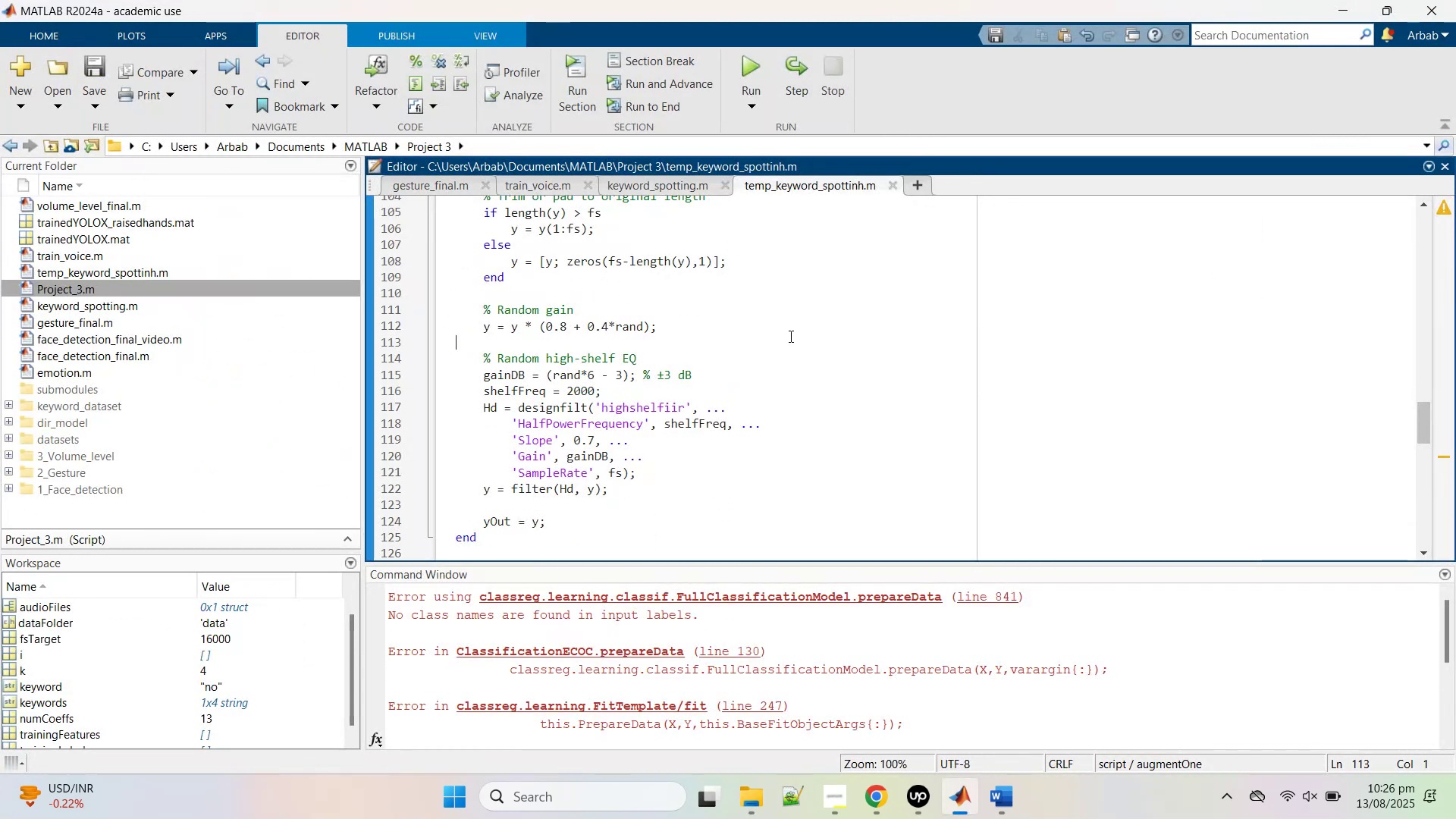 
scroll: coordinate [787, 337], scroll_direction: up, amount: 16.0
 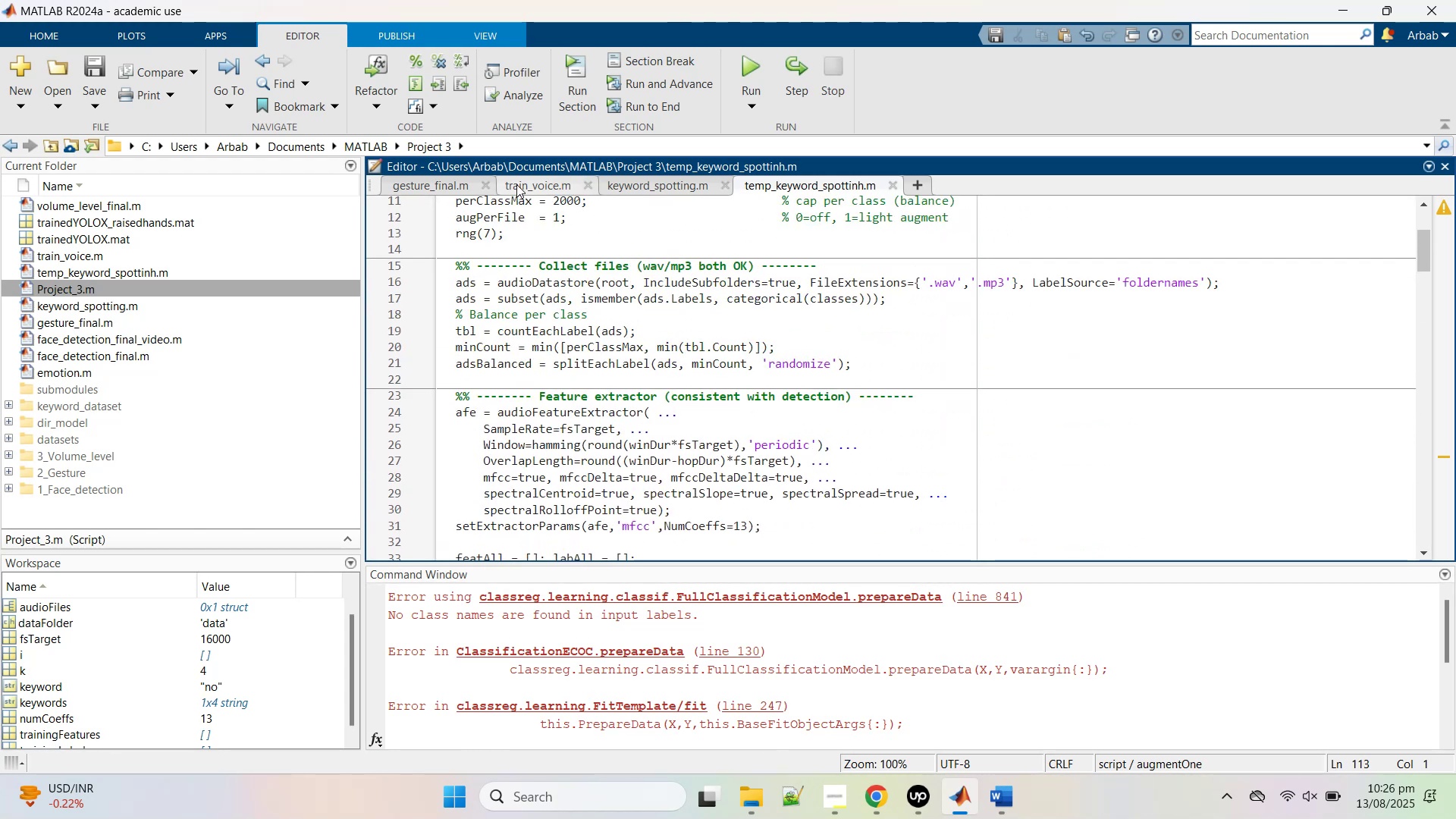 
left_click([516, 184])
 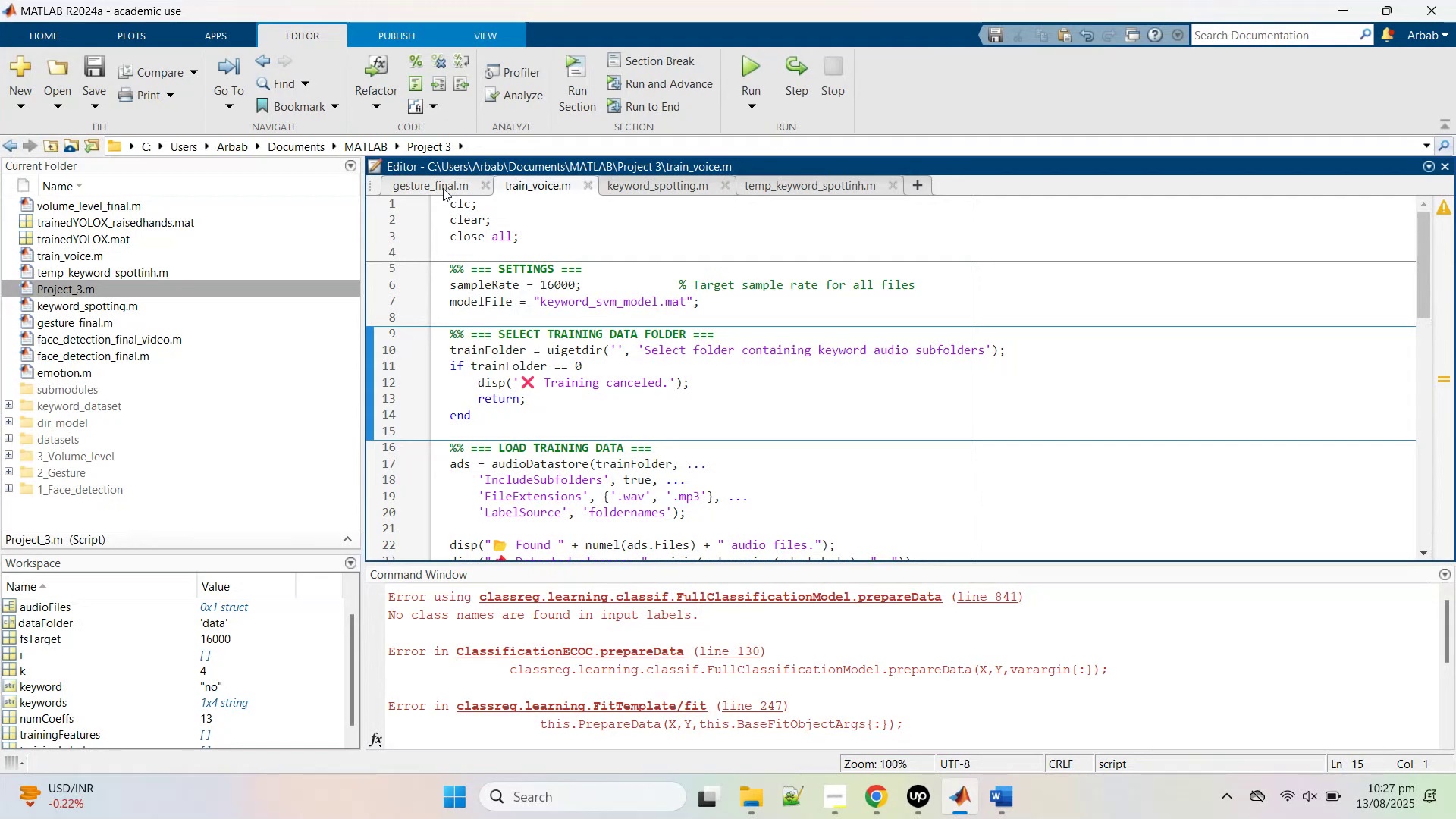 
middle_click([443, 188])
 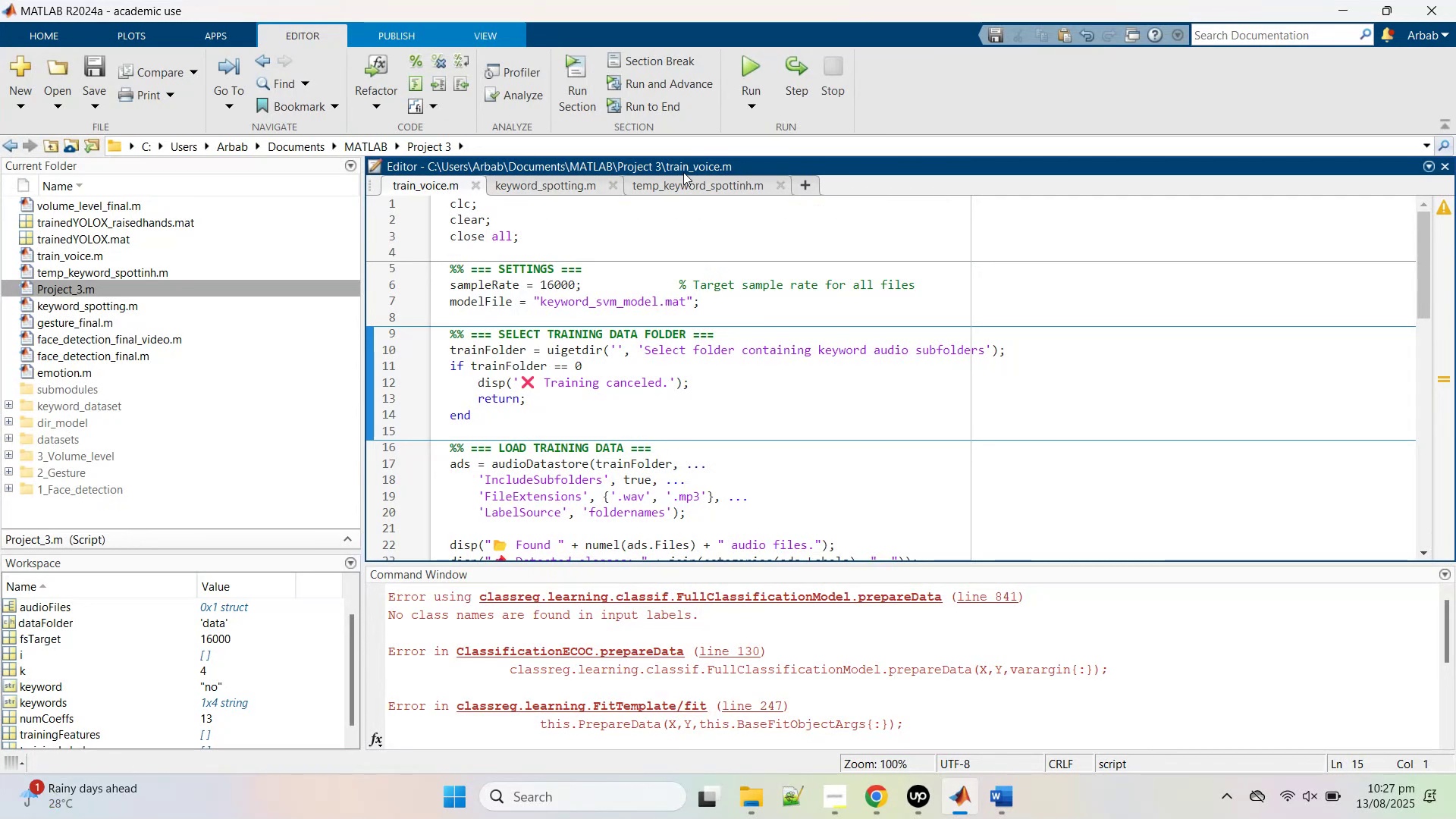 
scroll: coordinate [819, 510], scroll_direction: up, amount: 9.0
 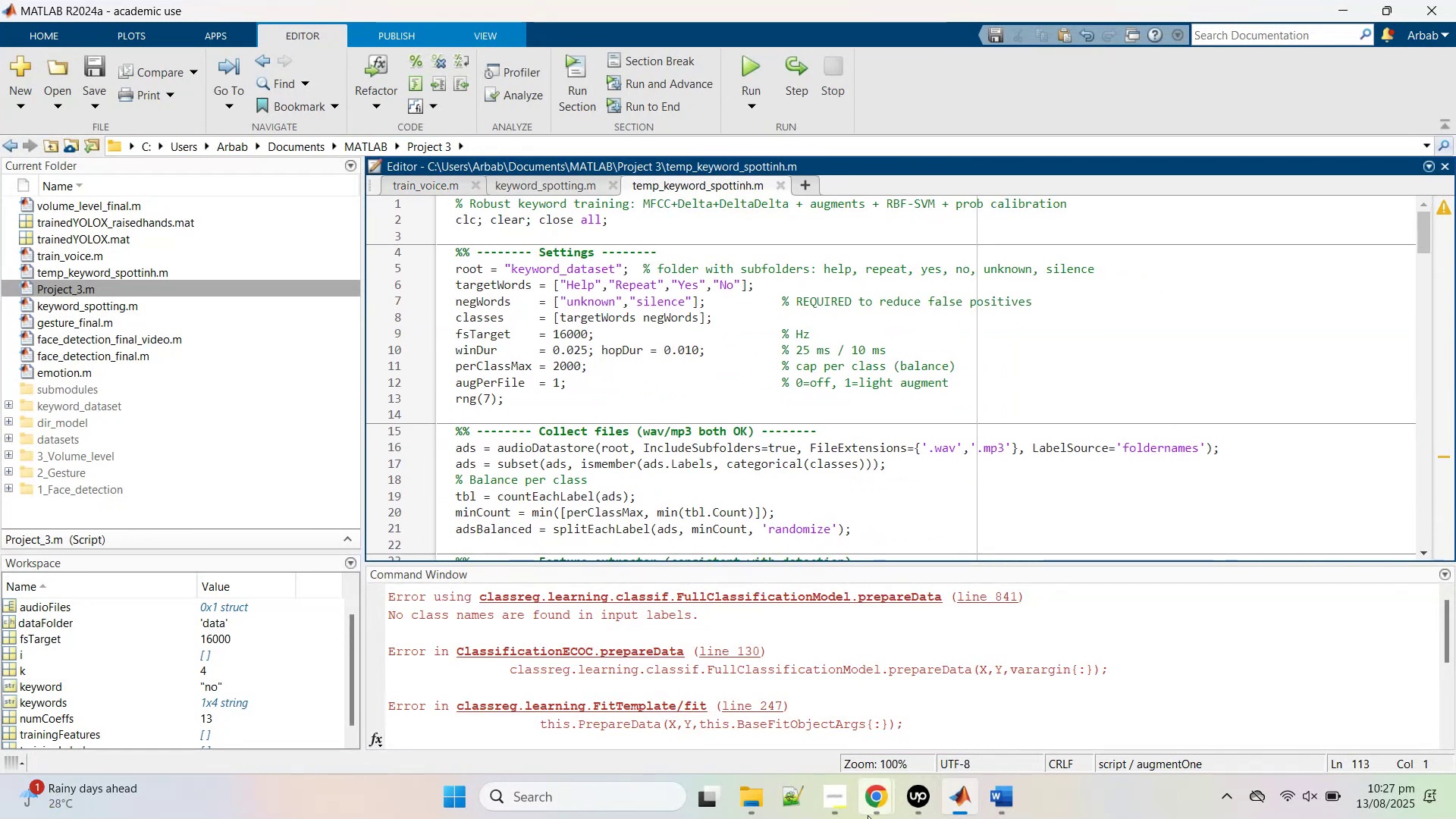 
left_click([868, 815])
 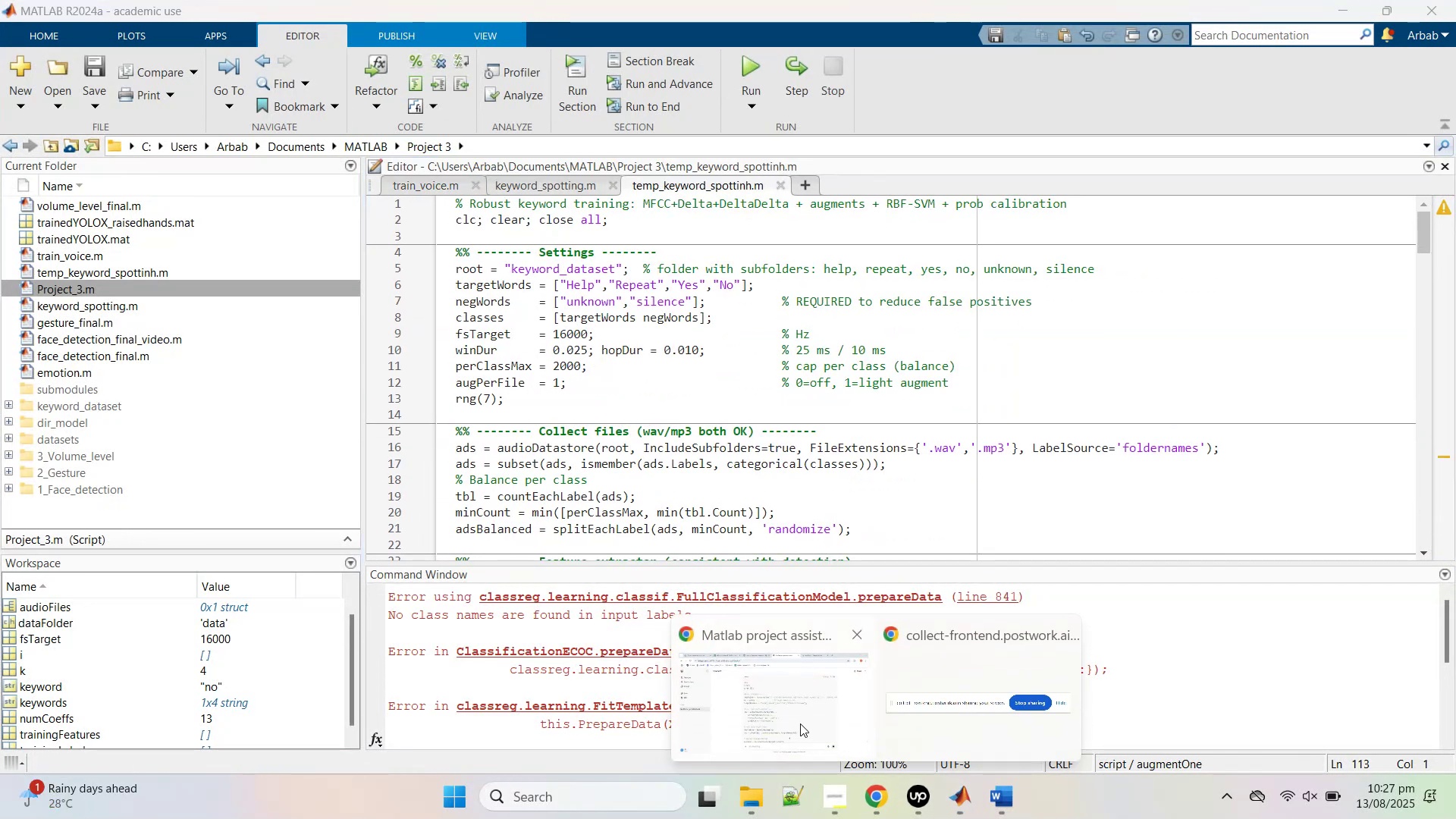 
left_click([800, 723])
 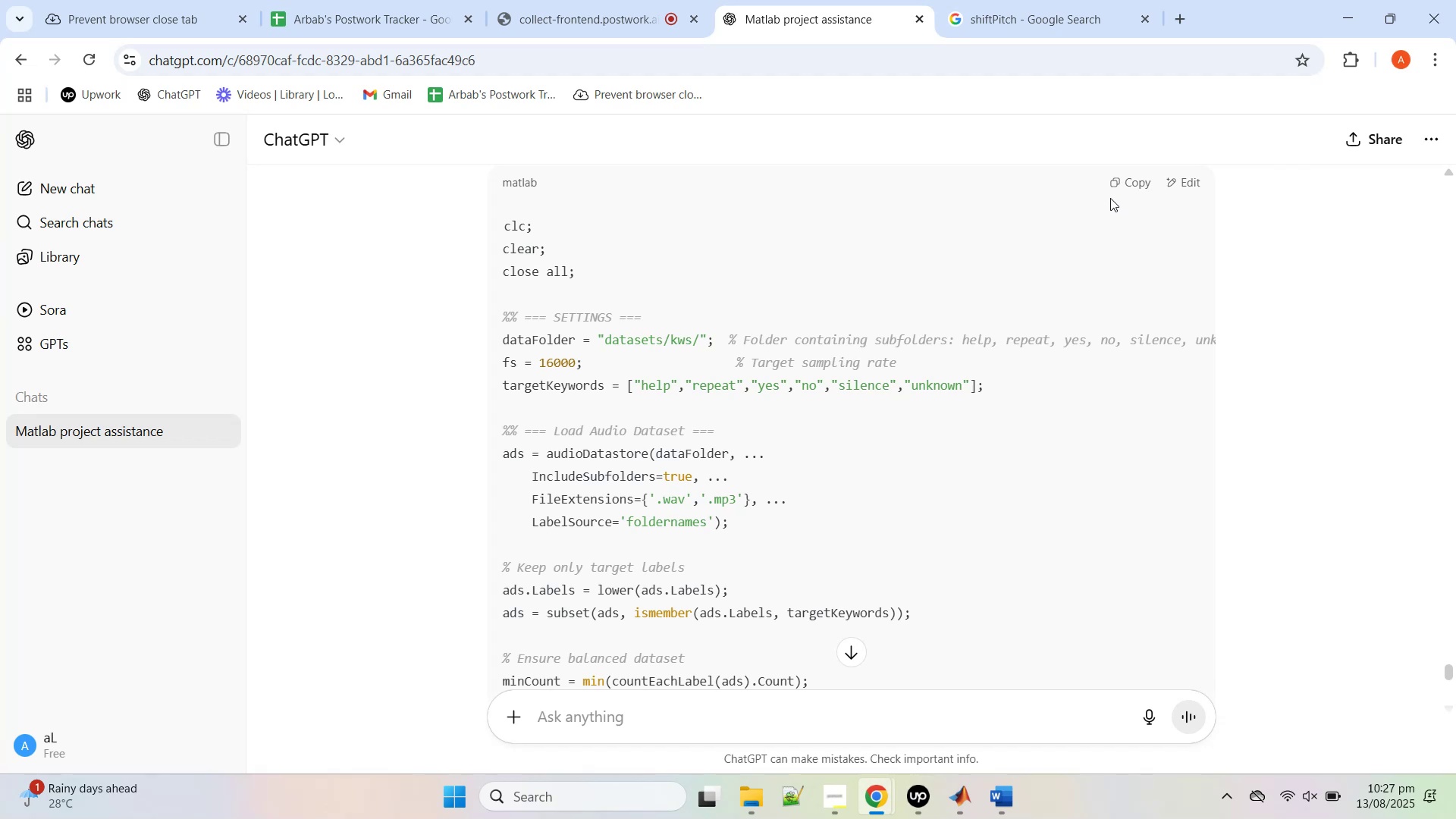 
scroll: coordinate [1050, 322], scroll_direction: up, amount: 1.0
 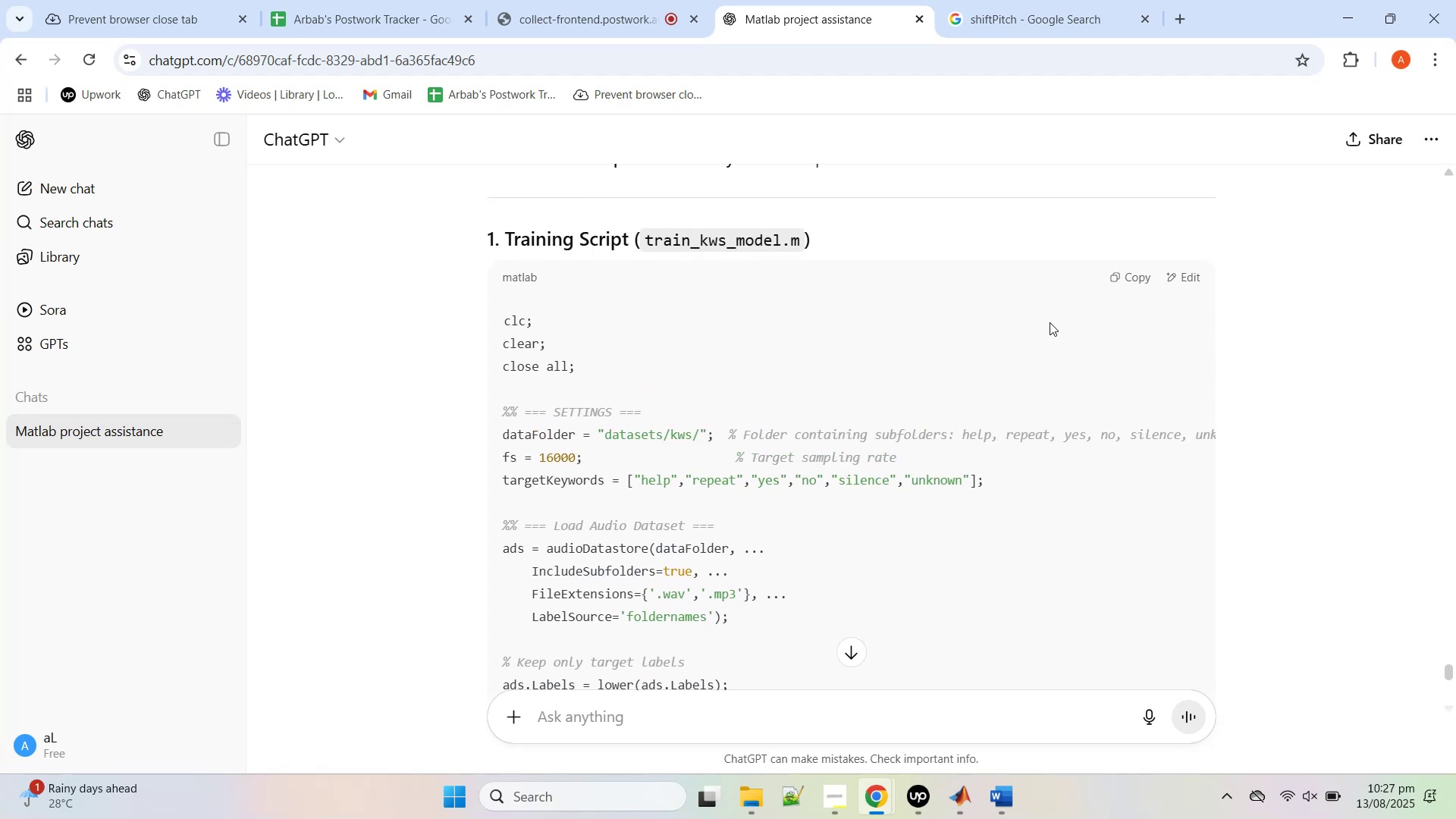 
wait(5.62)
 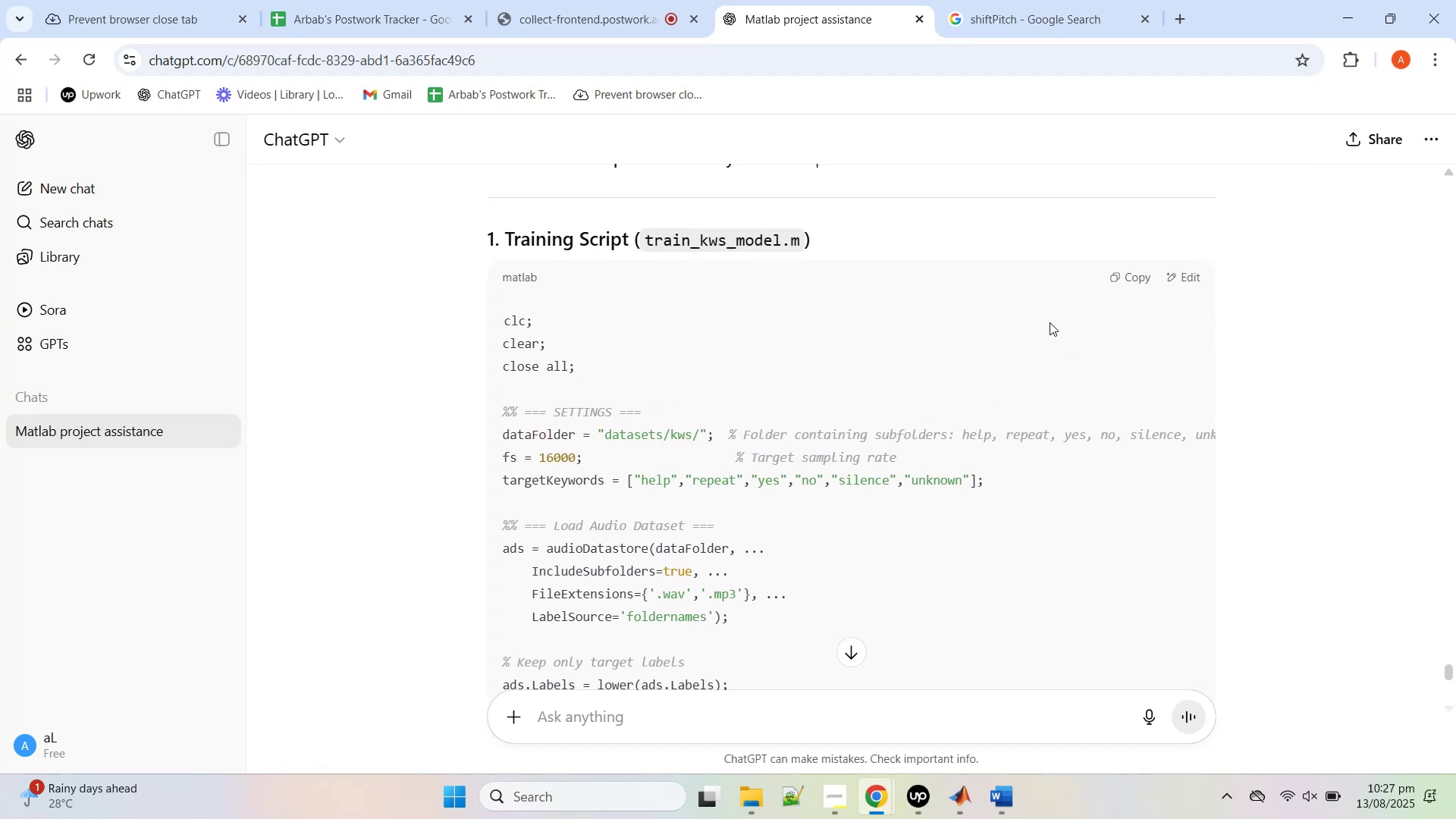 
scroll: coordinate [983, 507], scroll_direction: down, amount: 1.0
 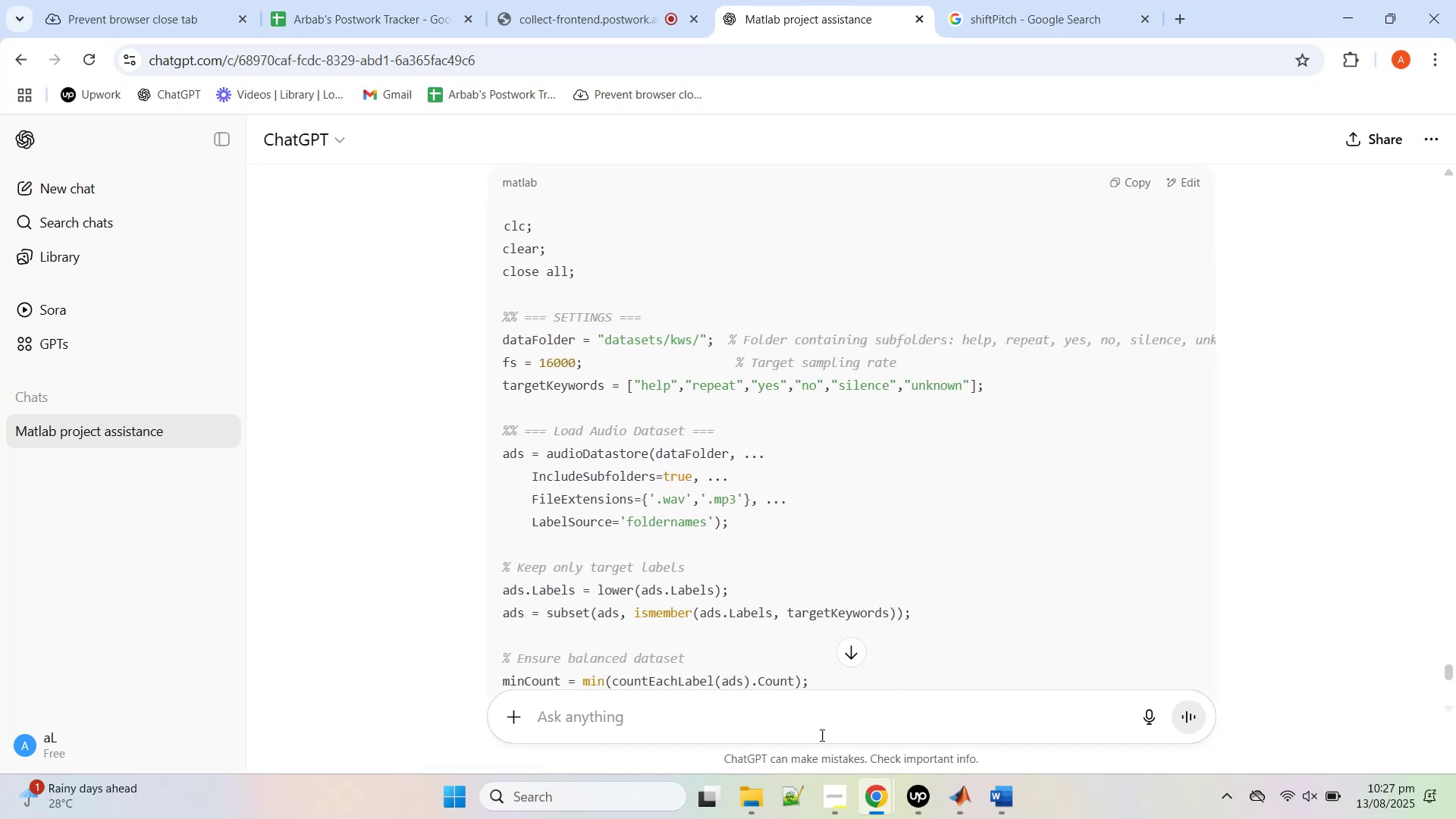 
left_click([740, 818])
 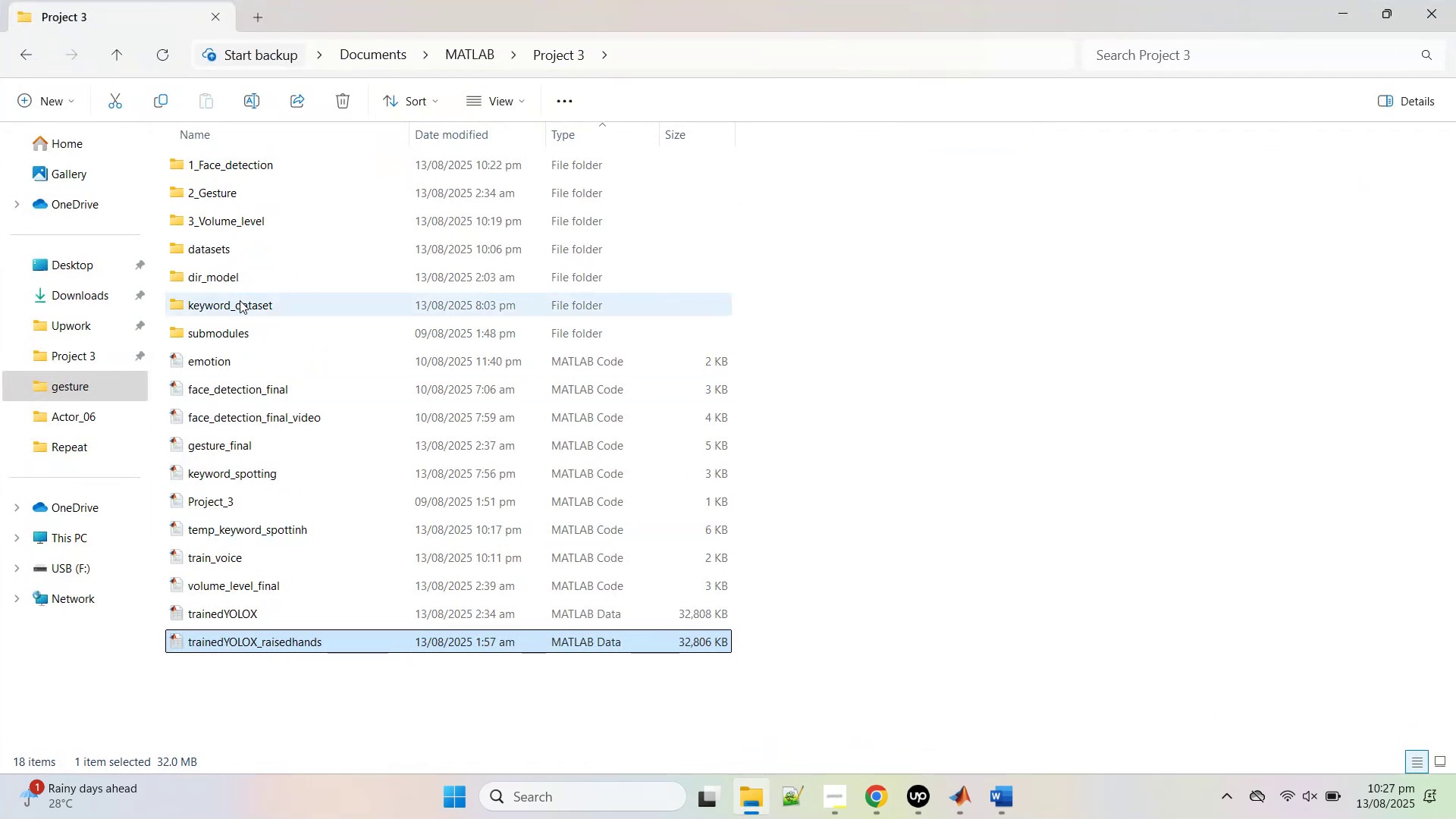 
double_click([240, 301])
 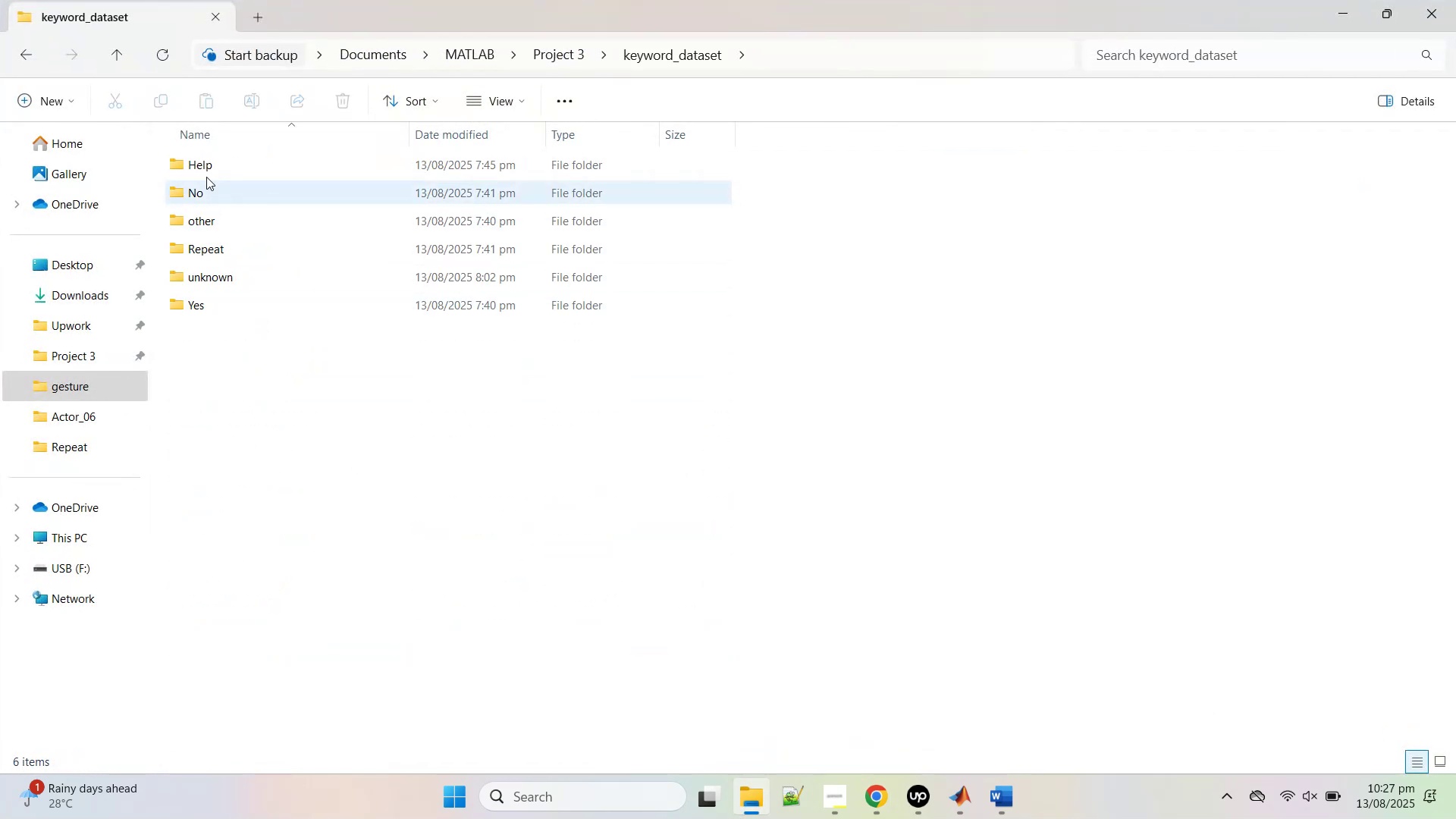 
left_click([203, 165])
 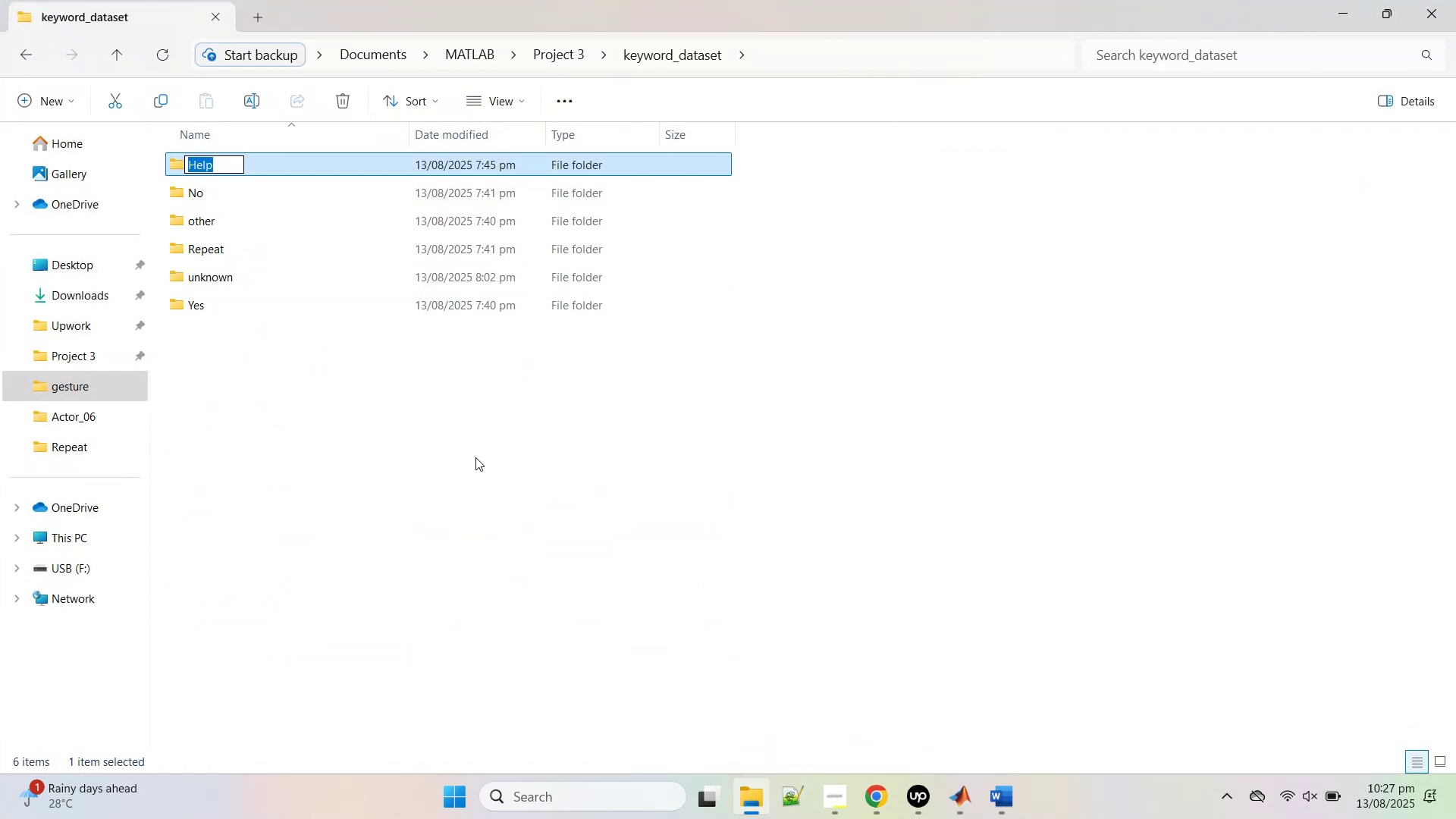 
type(help)
 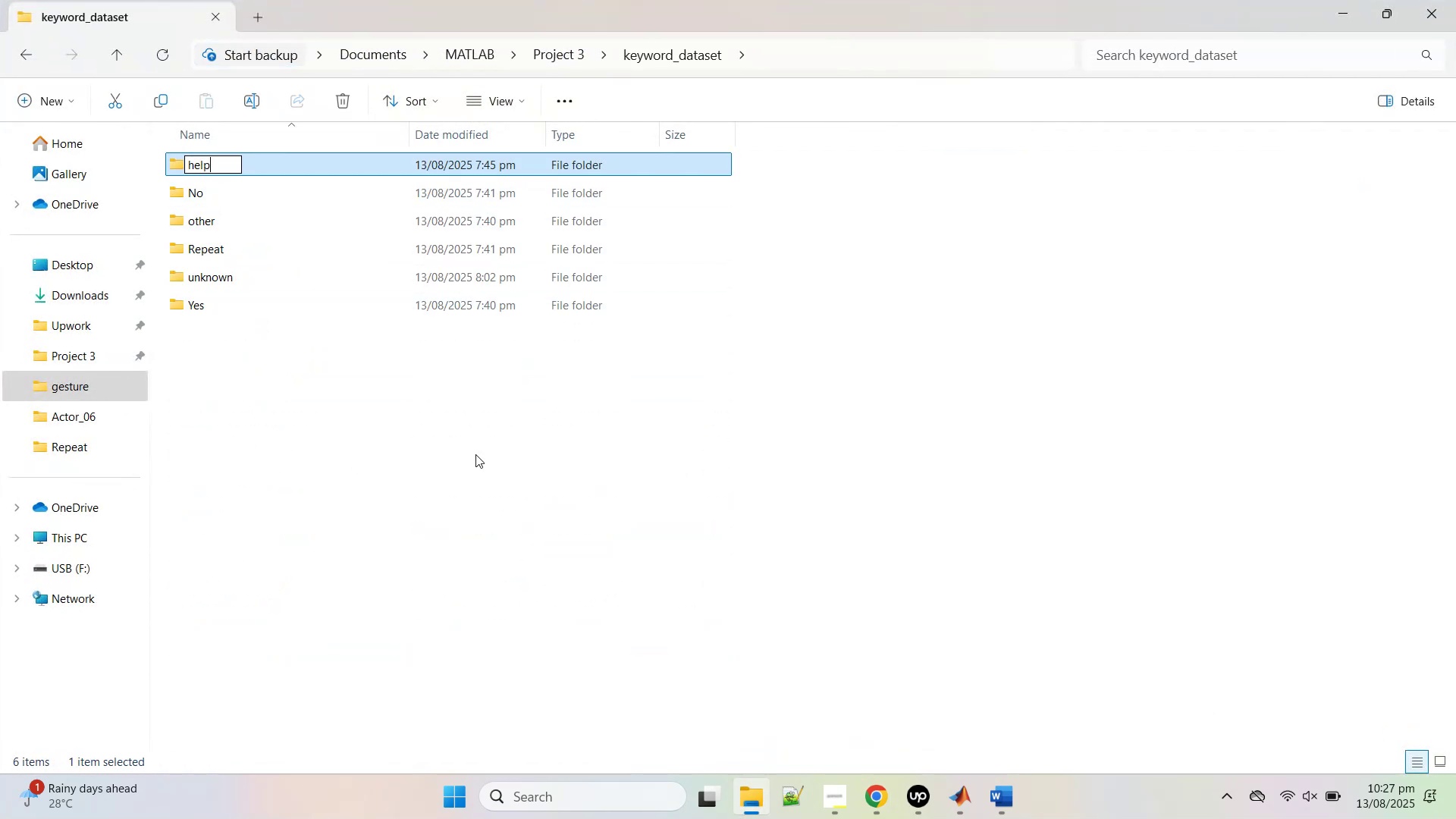 
key(Enter)
 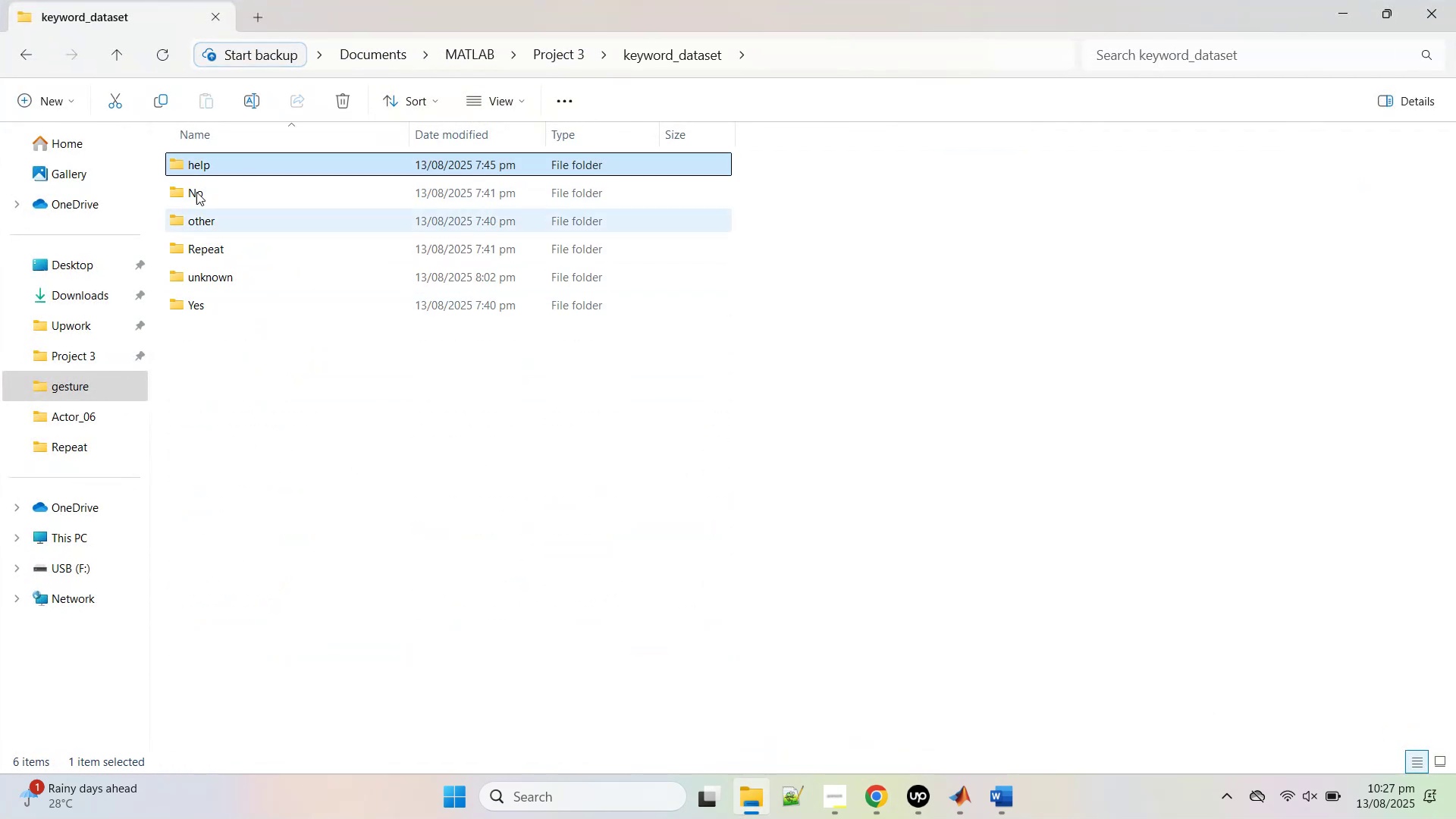 
left_click([195, 188])
 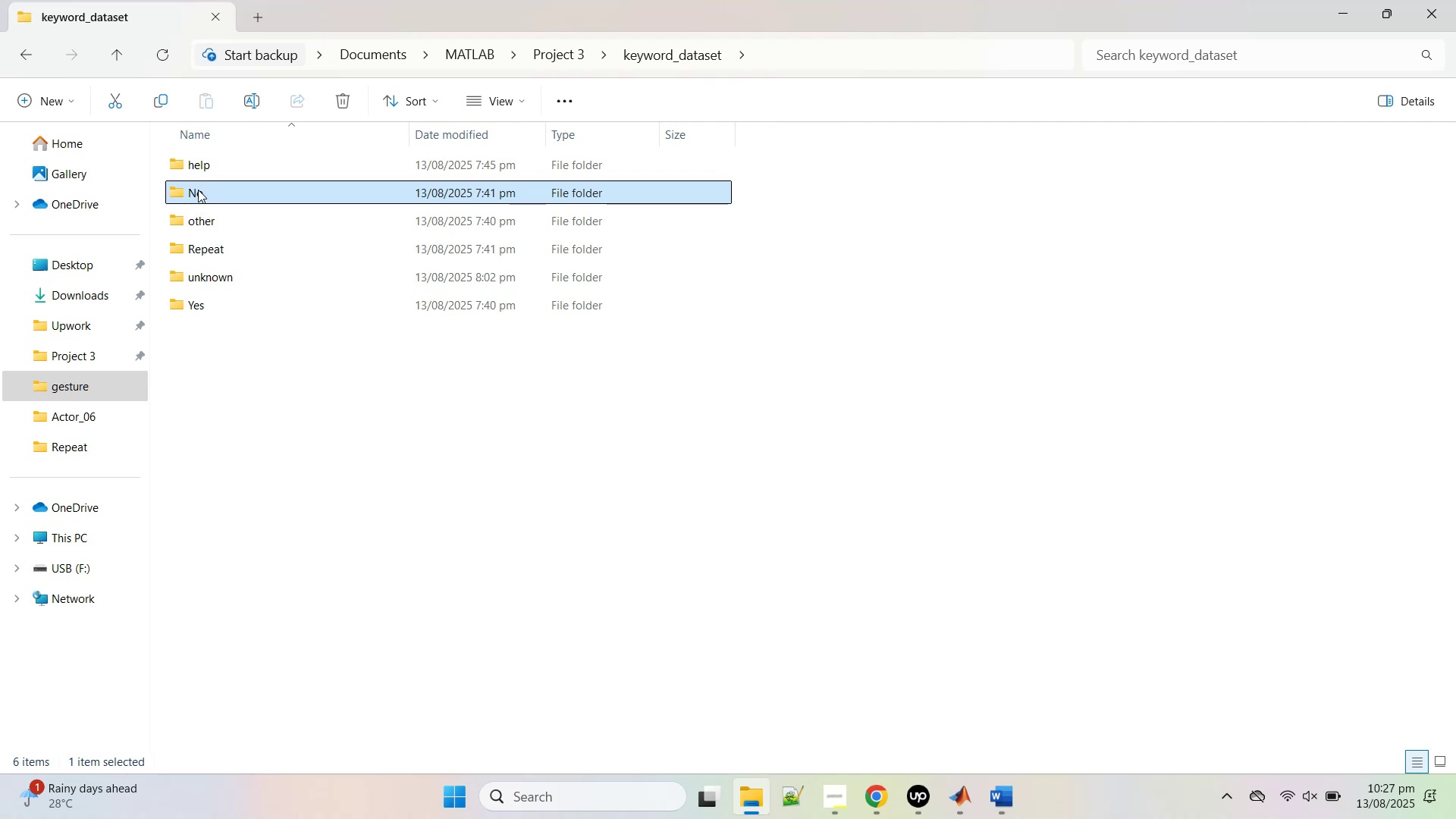 
left_click([190, 187])
 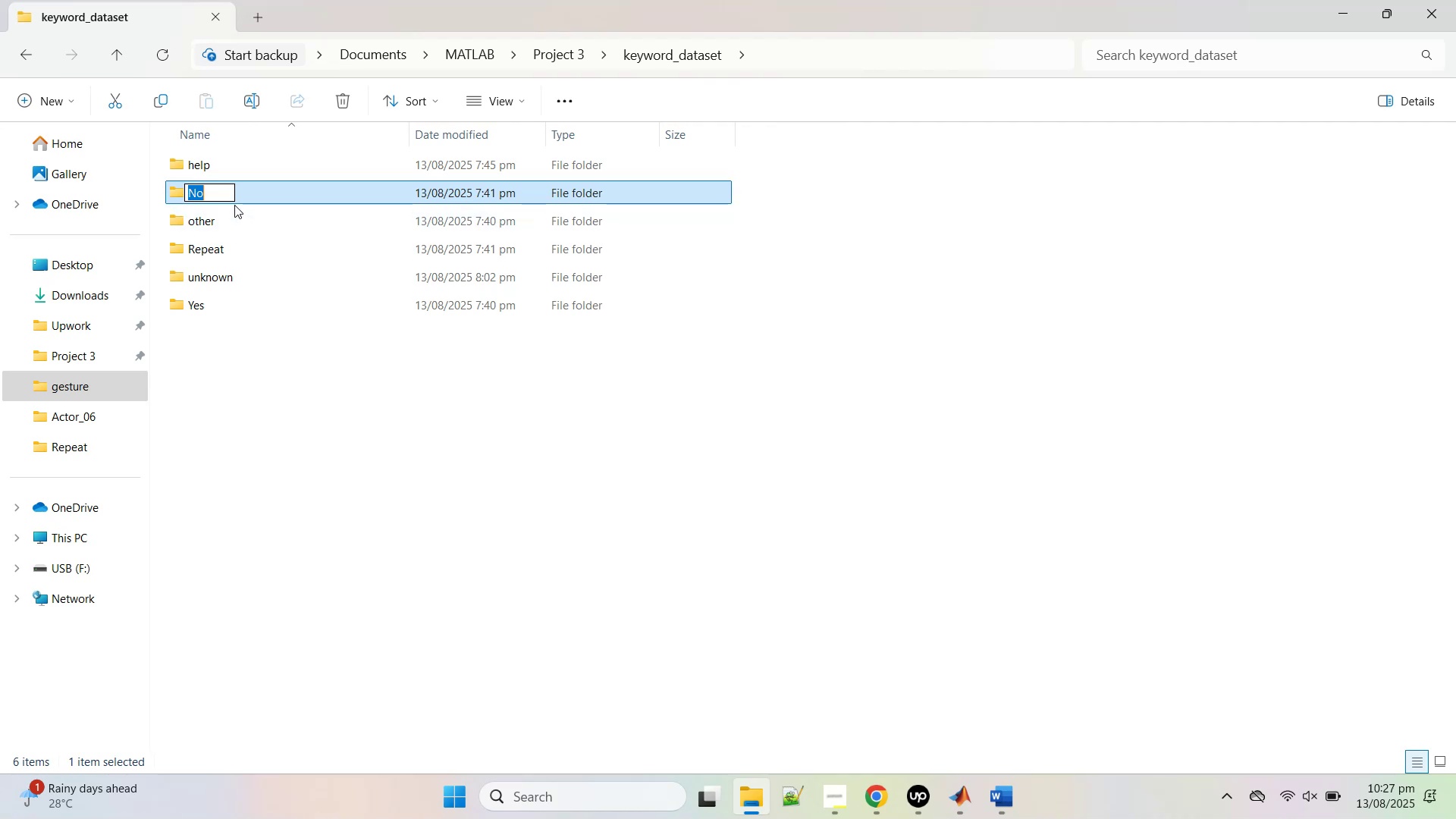 
type(no)
 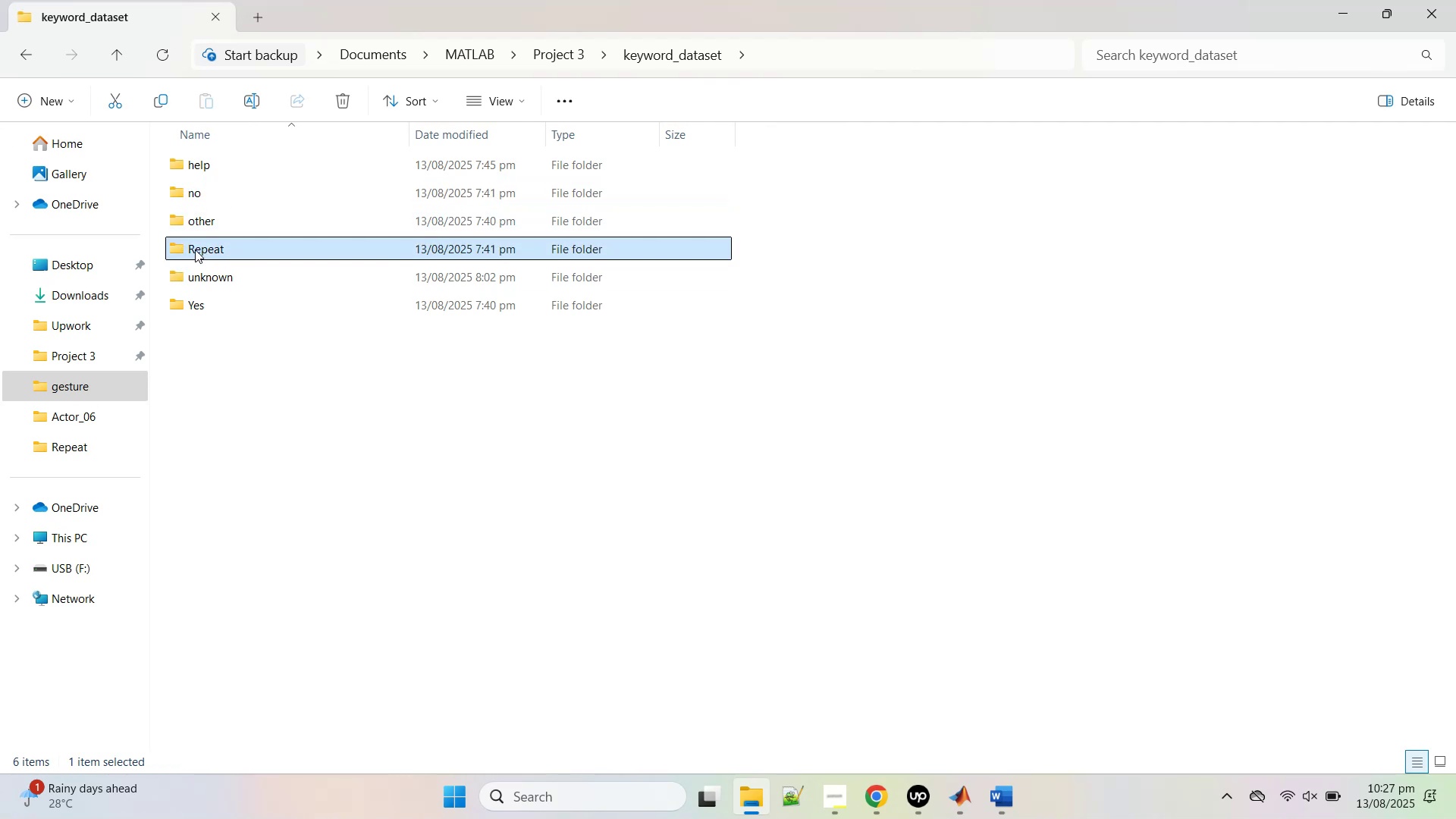 
left_click_drag(start_coordinate=[193, 249], to_coordinate=[188, 249])
 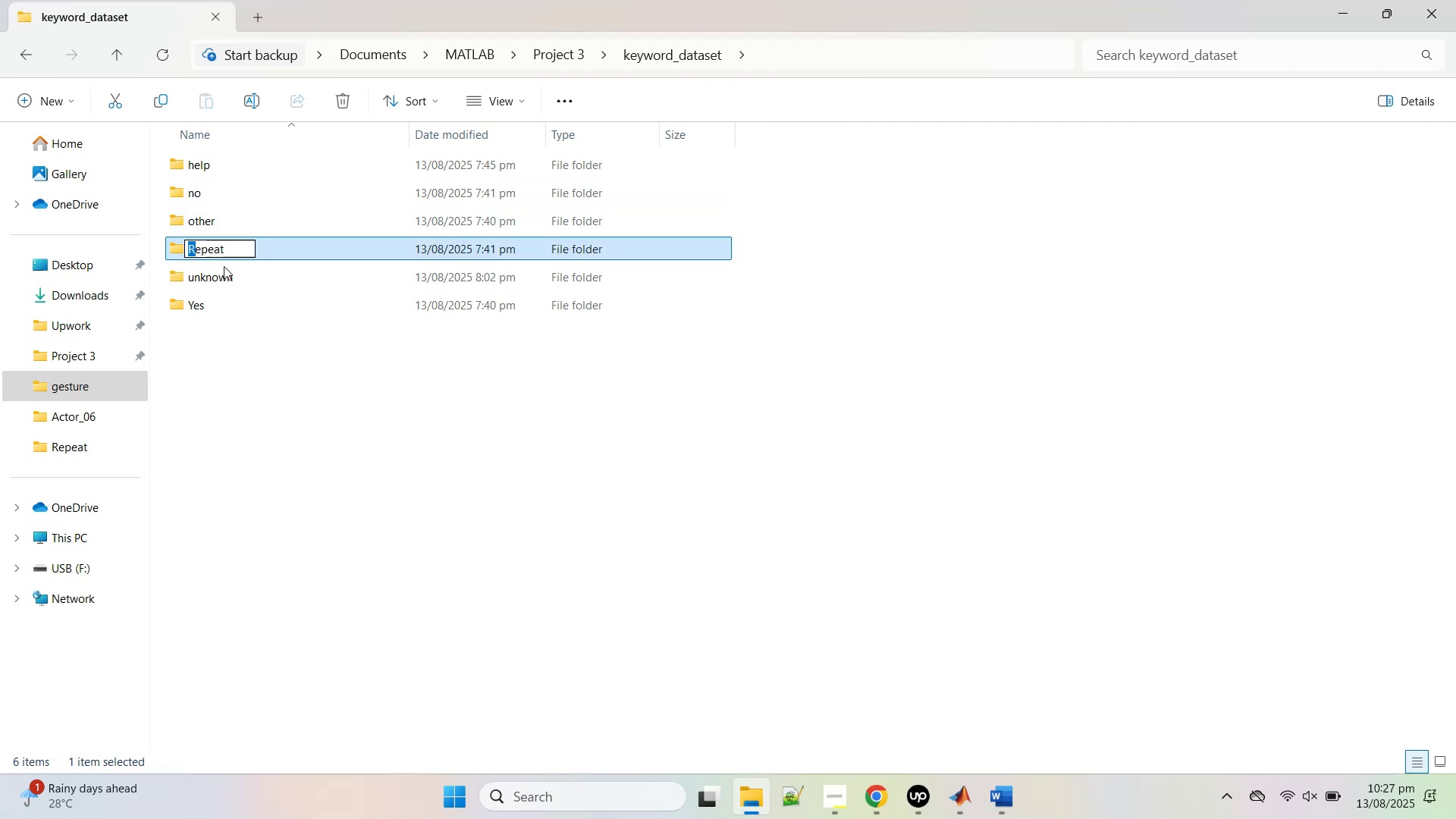 
key(R)
 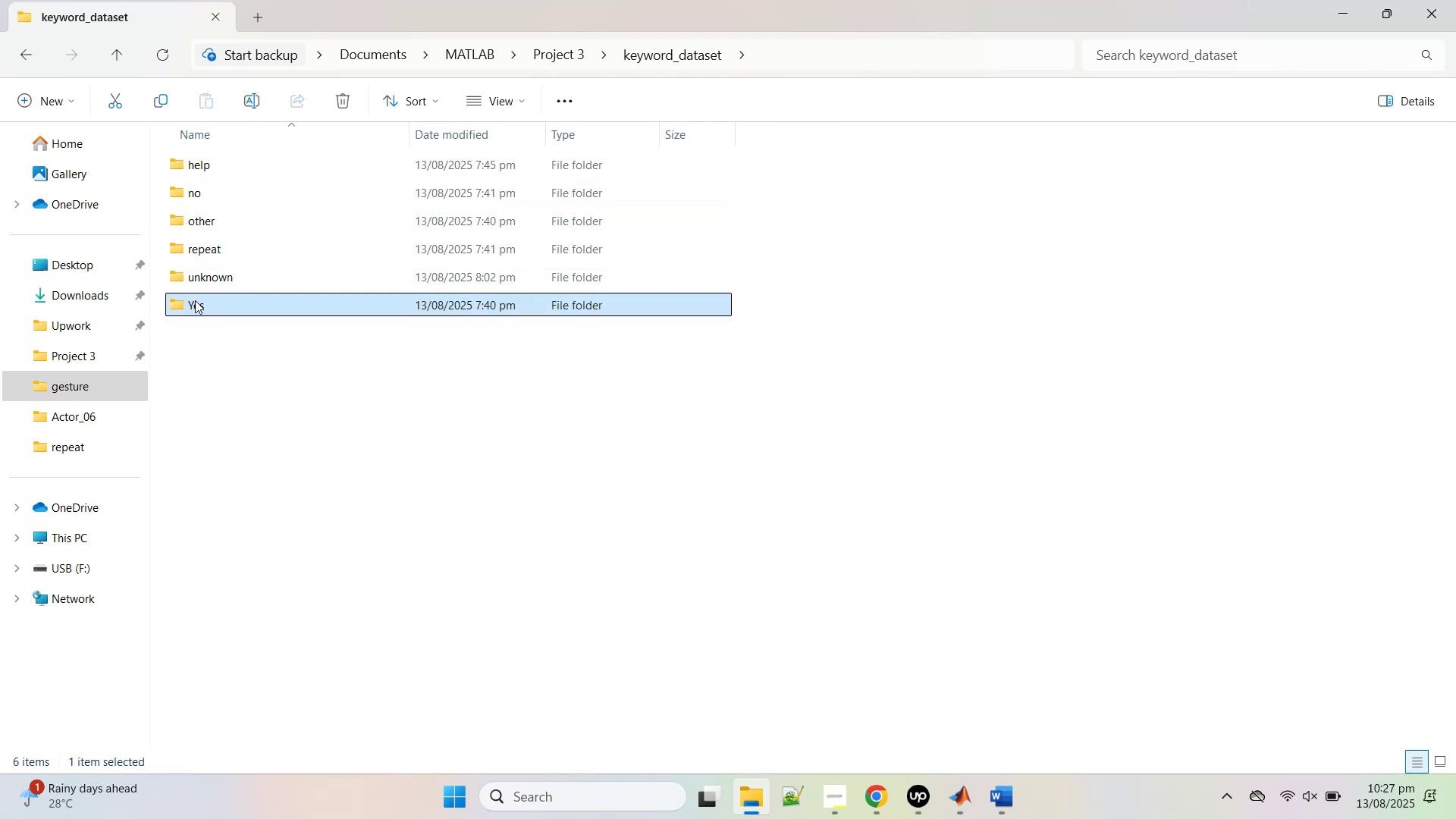 
left_click([196, 303])
 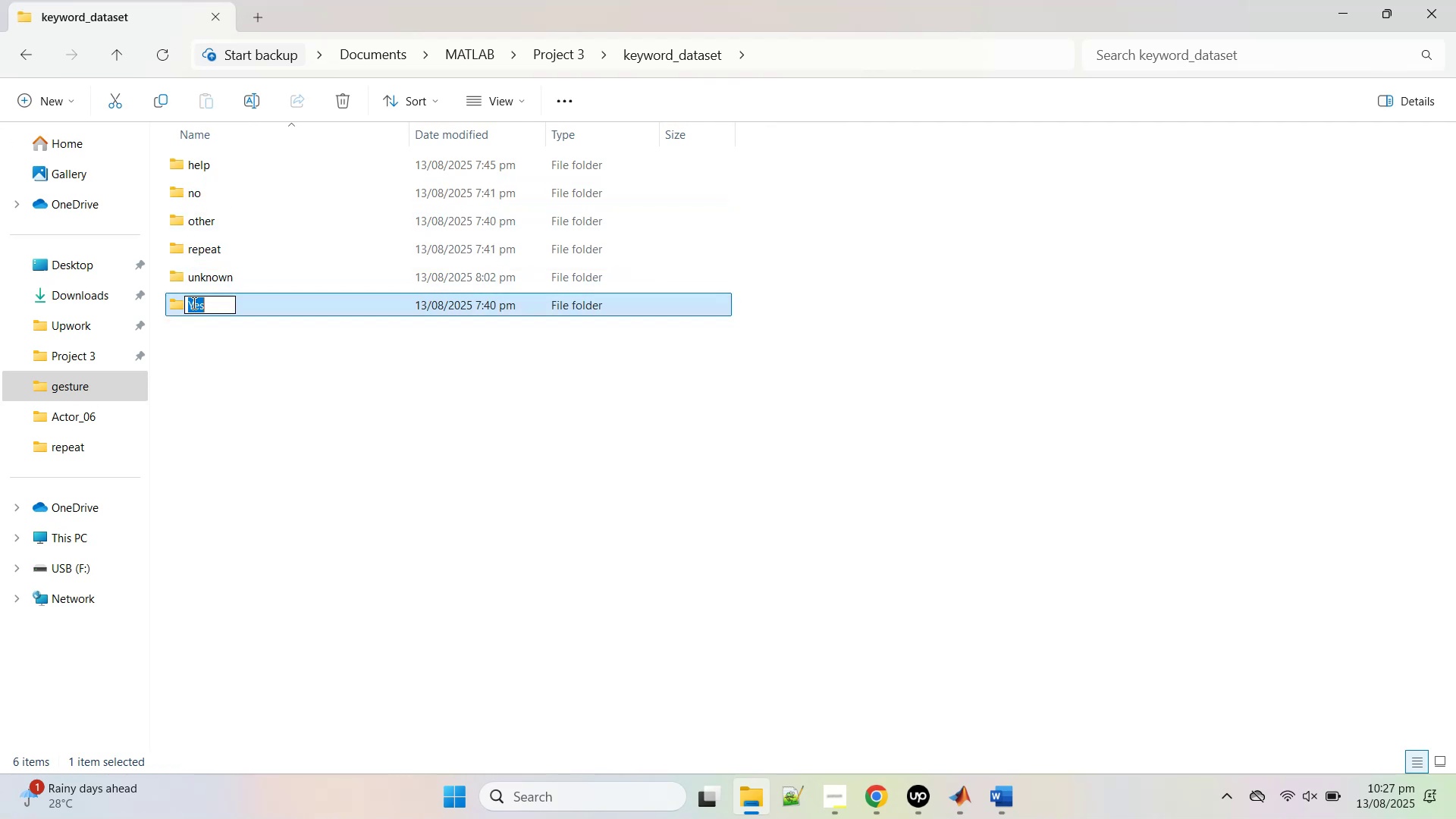 
left_click_drag(start_coordinate=[193, 303], to_coordinate=[184, 303])
 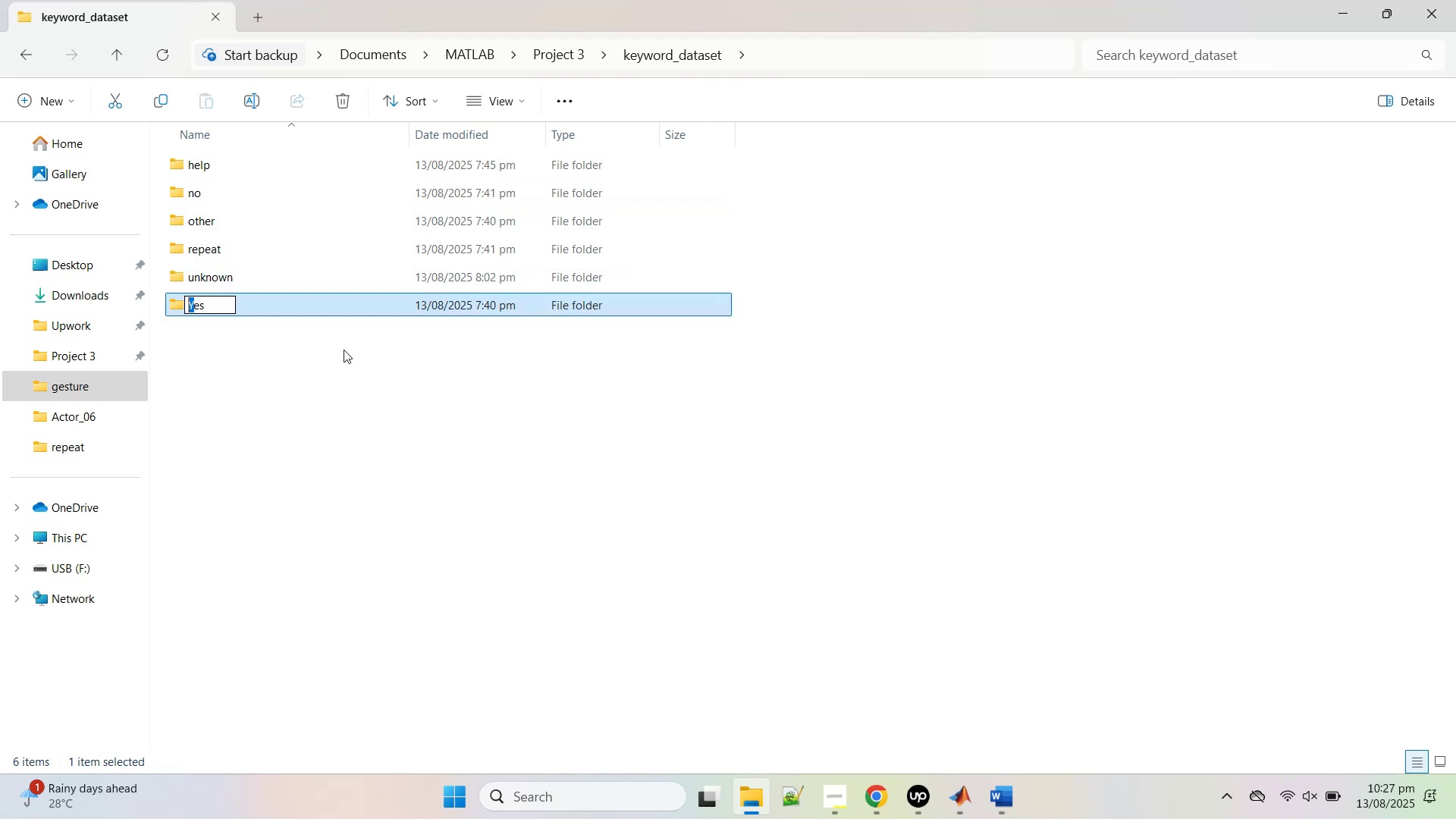 
key(Y)
 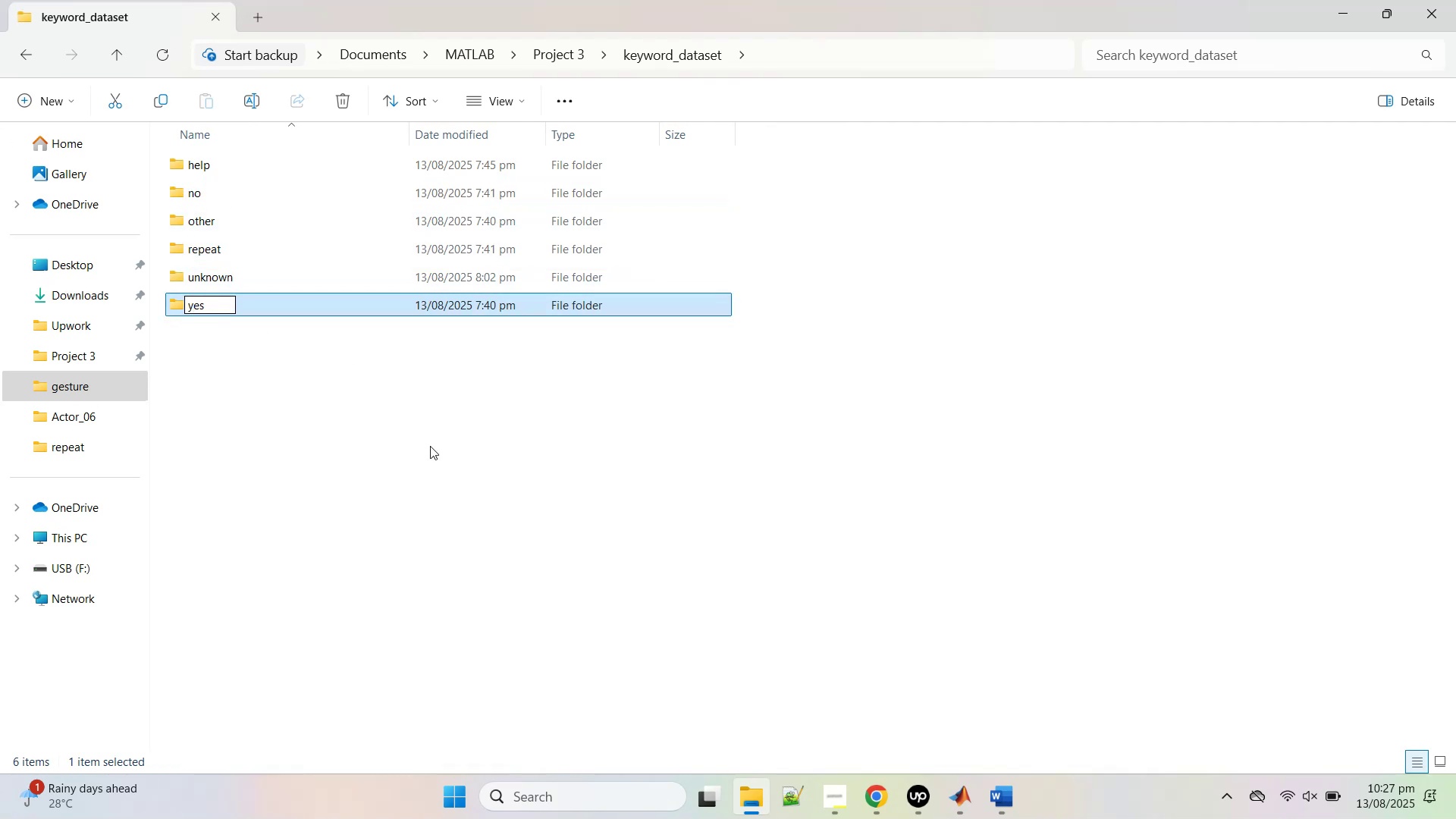 
left_click([430, 446])
 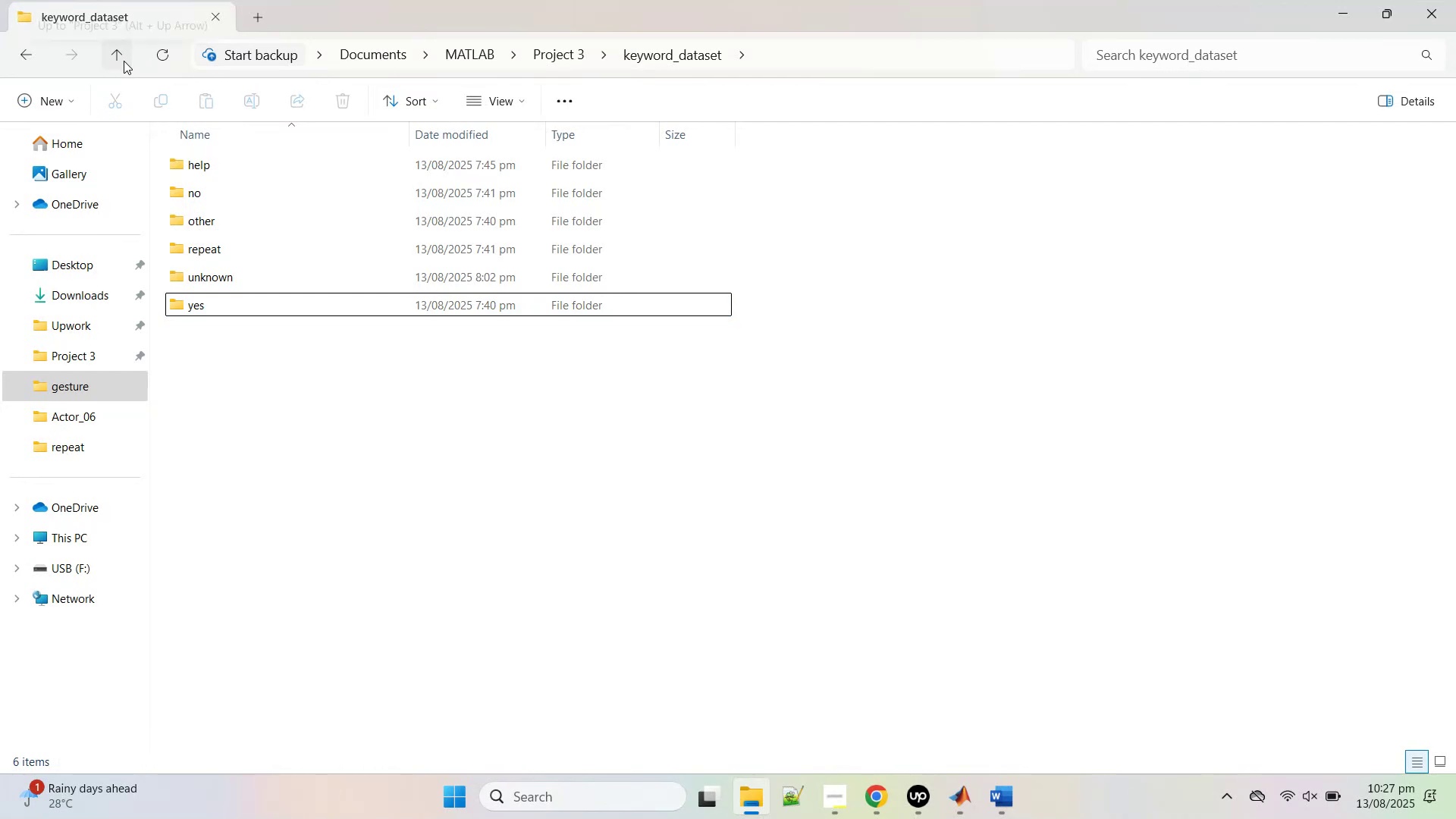 
left_click([122, 63])
 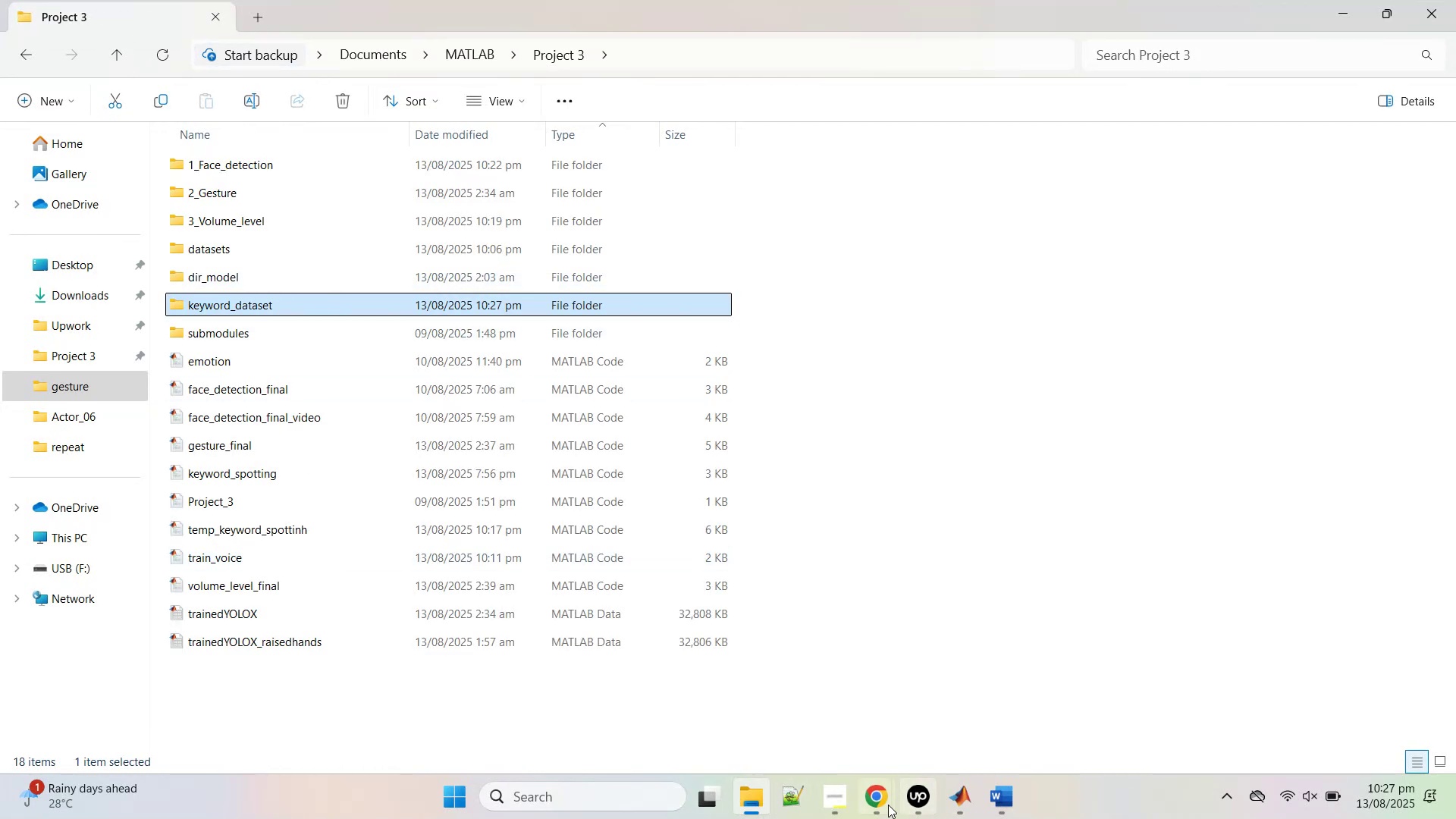 
left_click([768, 797])
 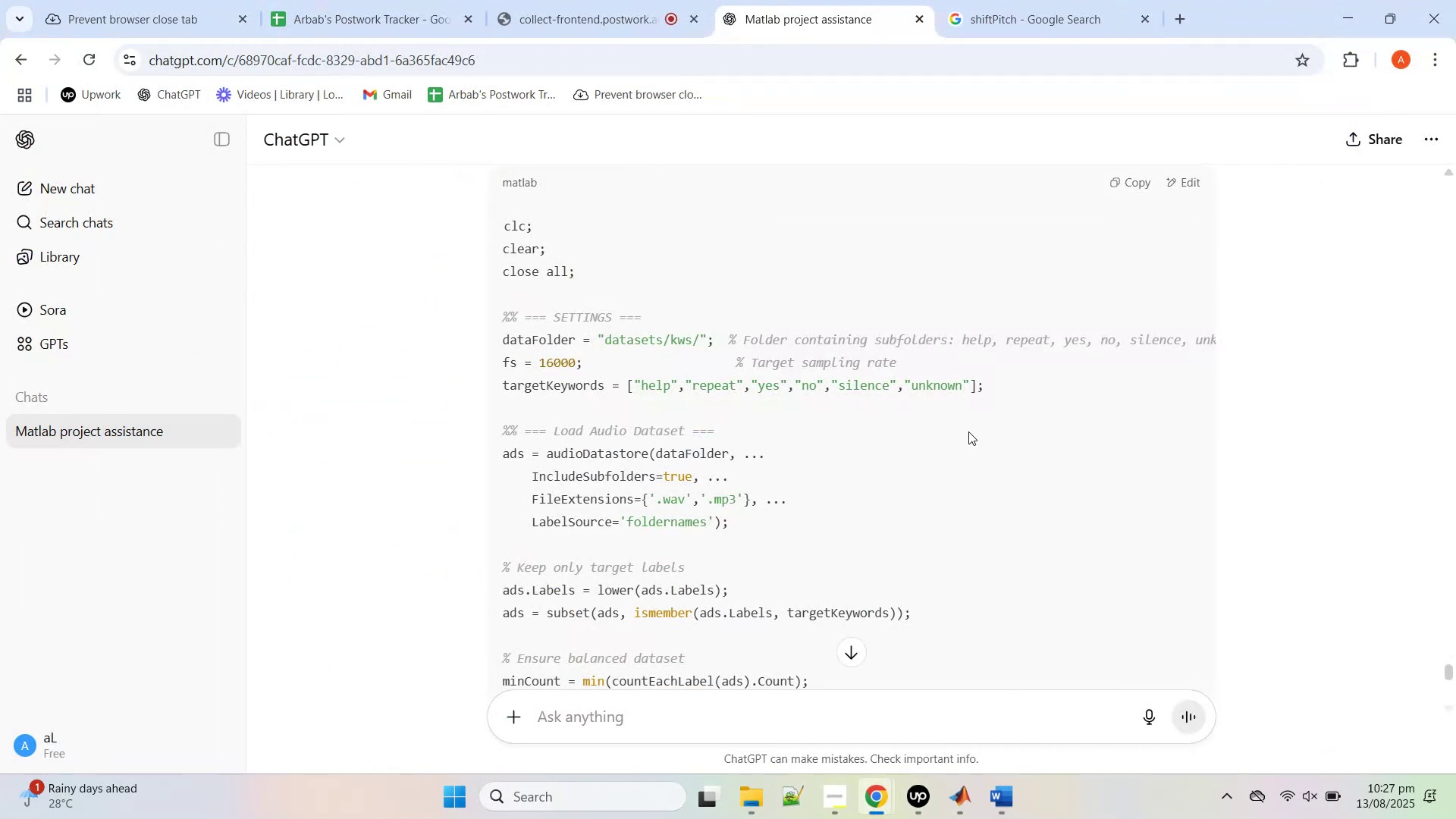 
left_click([1341, 2])
 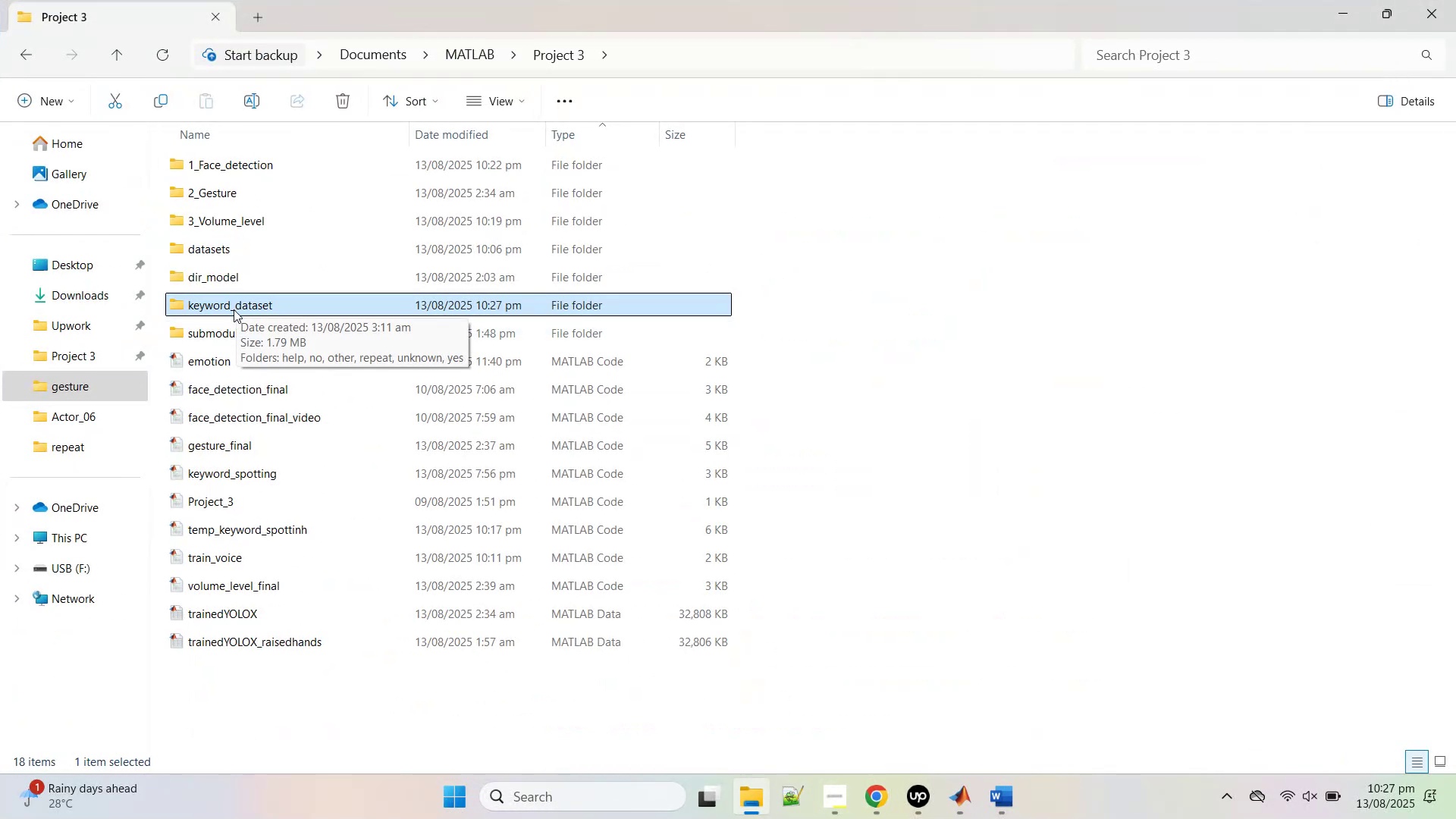 
wait(6.67)
 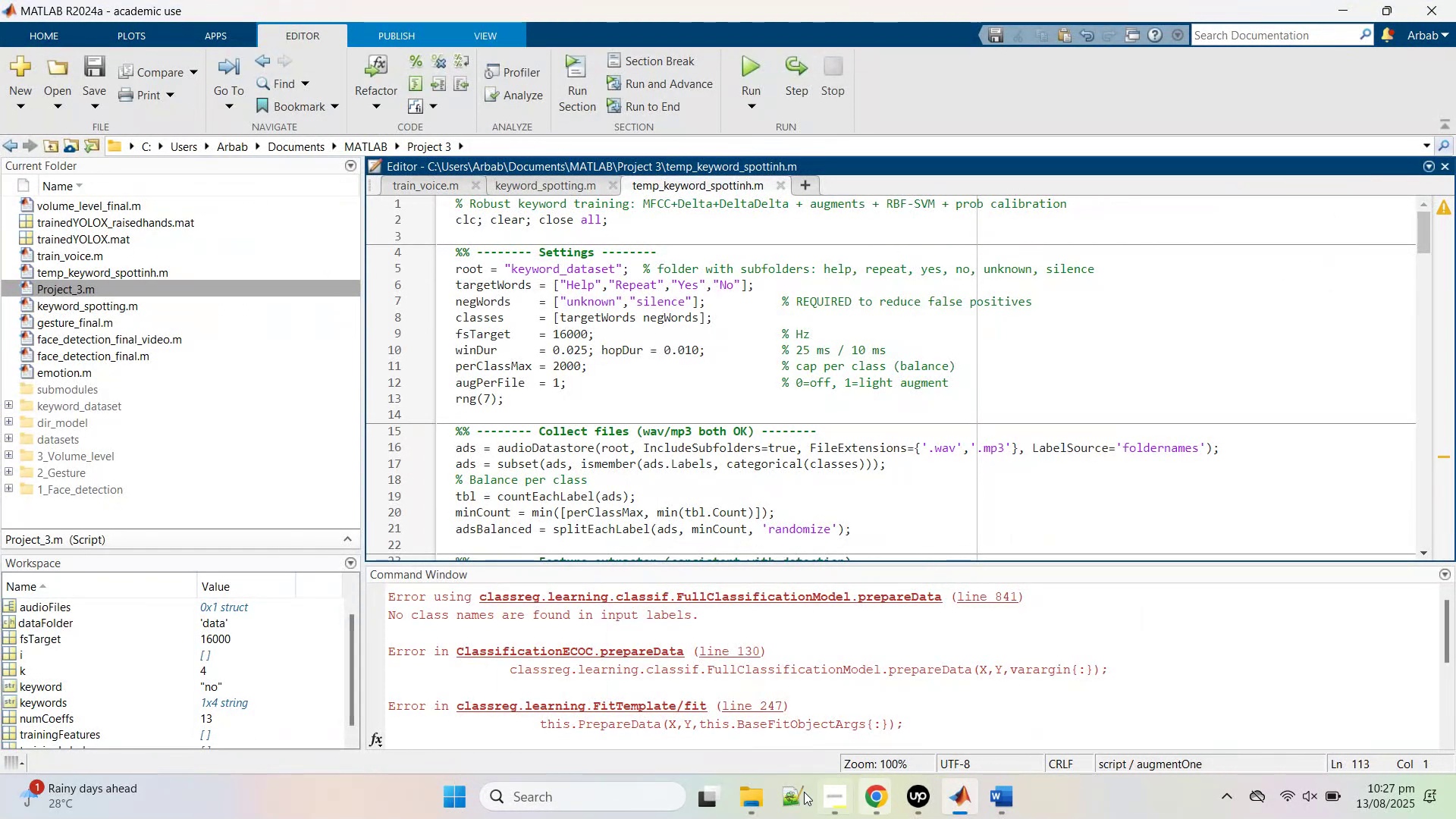 
left_click([234, 309])
 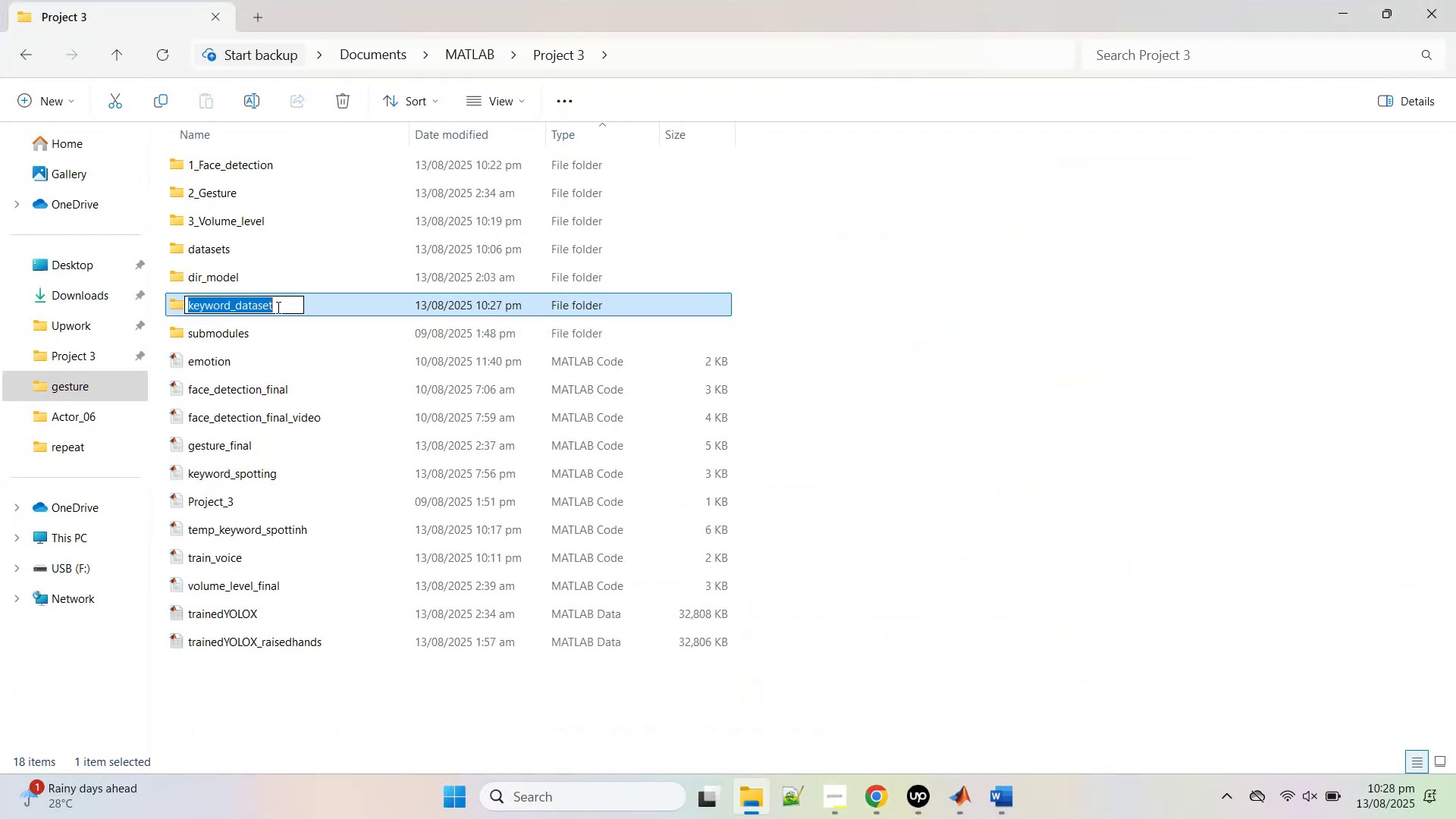 
left_click_drag(start_coordinate=[277, 307], to_coordinate=[149, 308])
 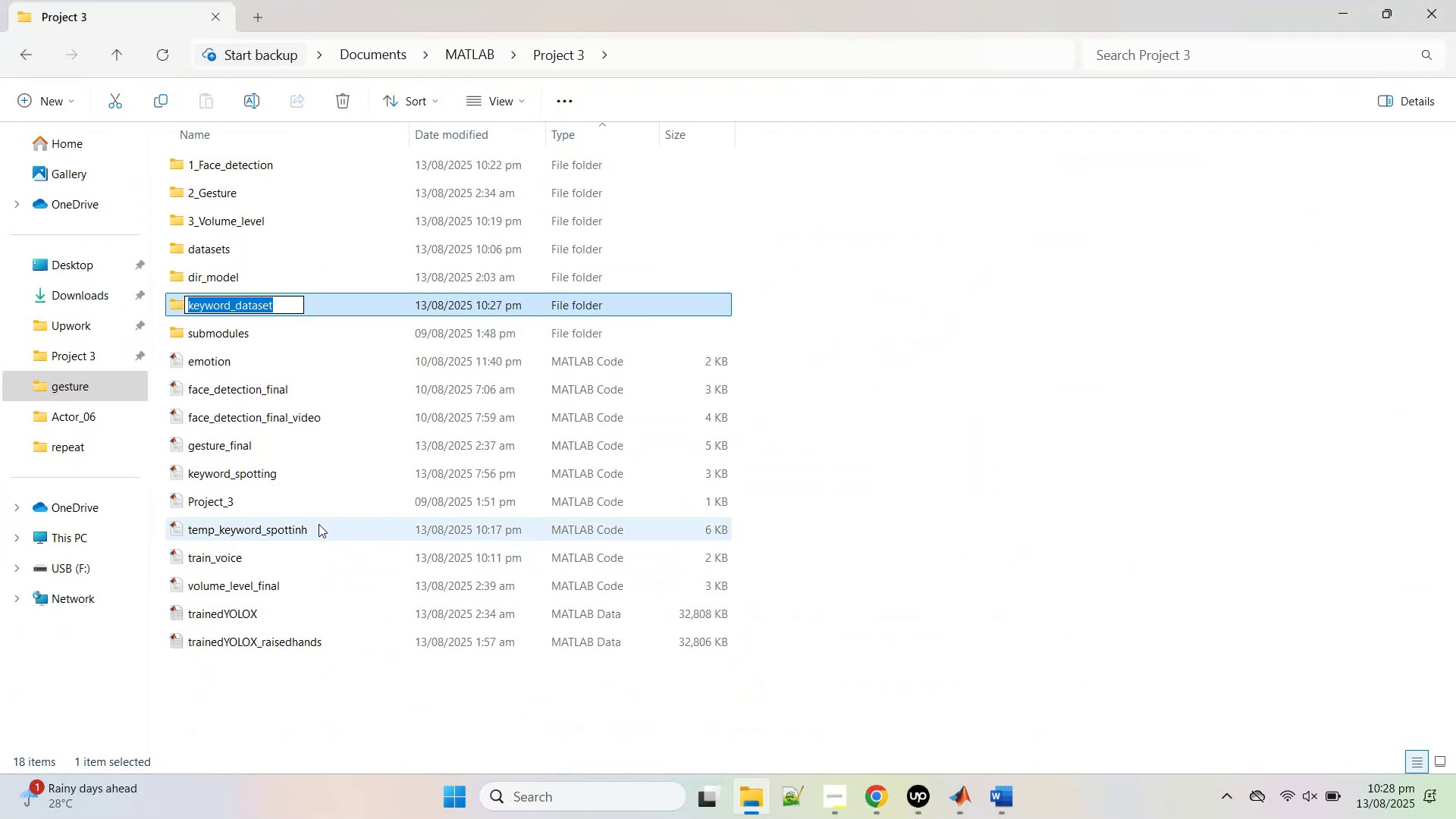 
type(spottinh)
 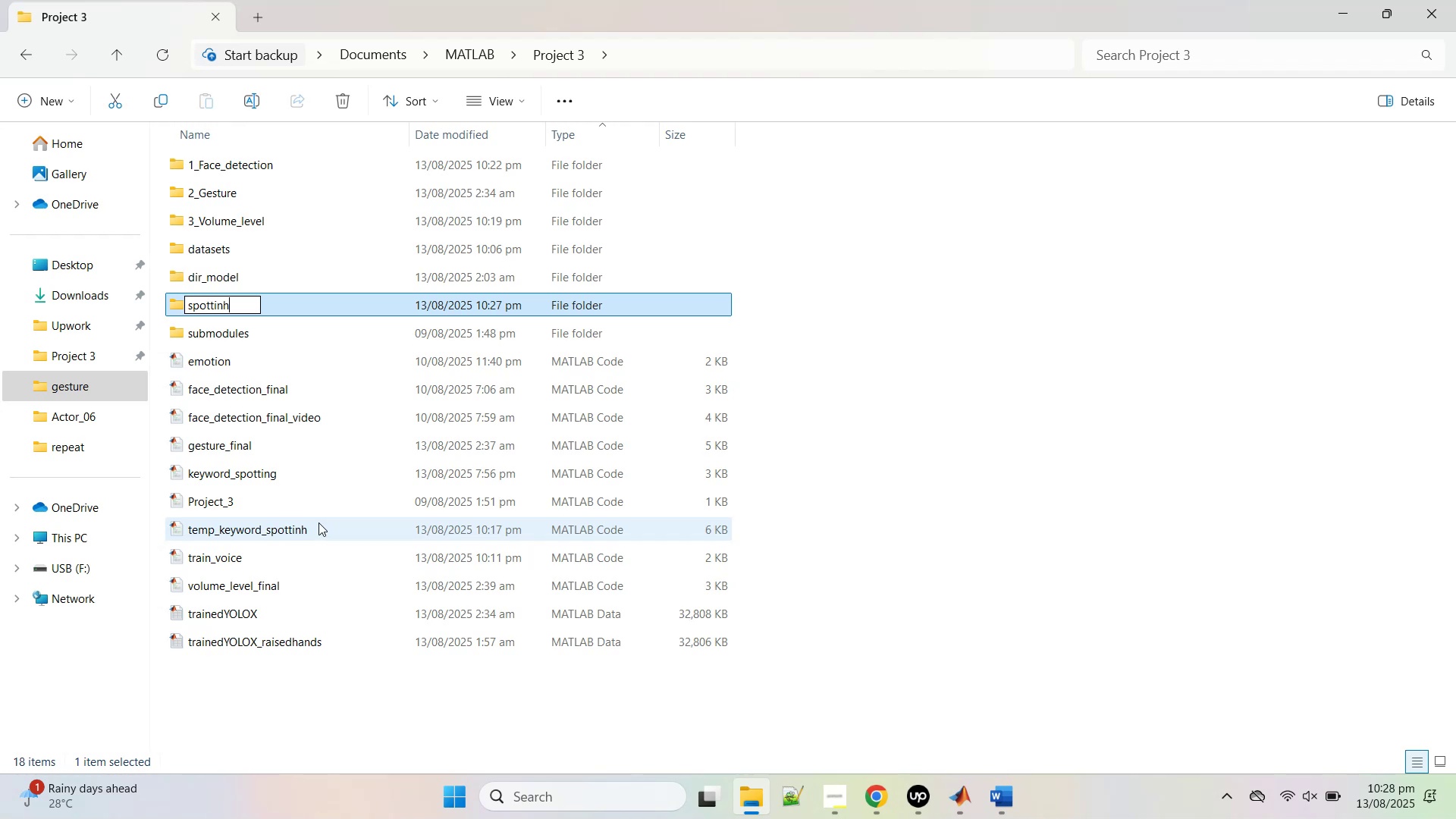 
key(Enter)
 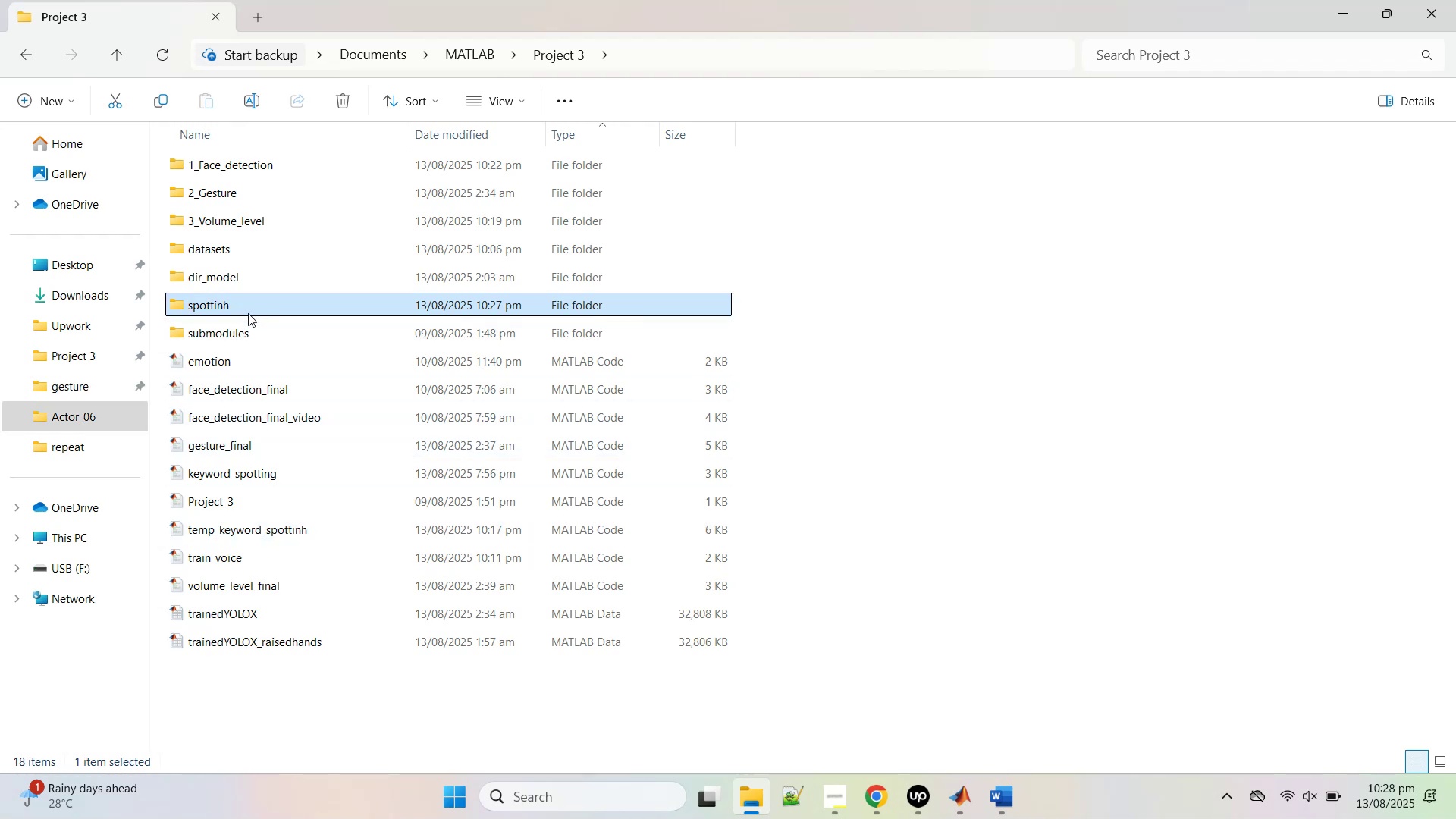 
left_click([224, 309])
 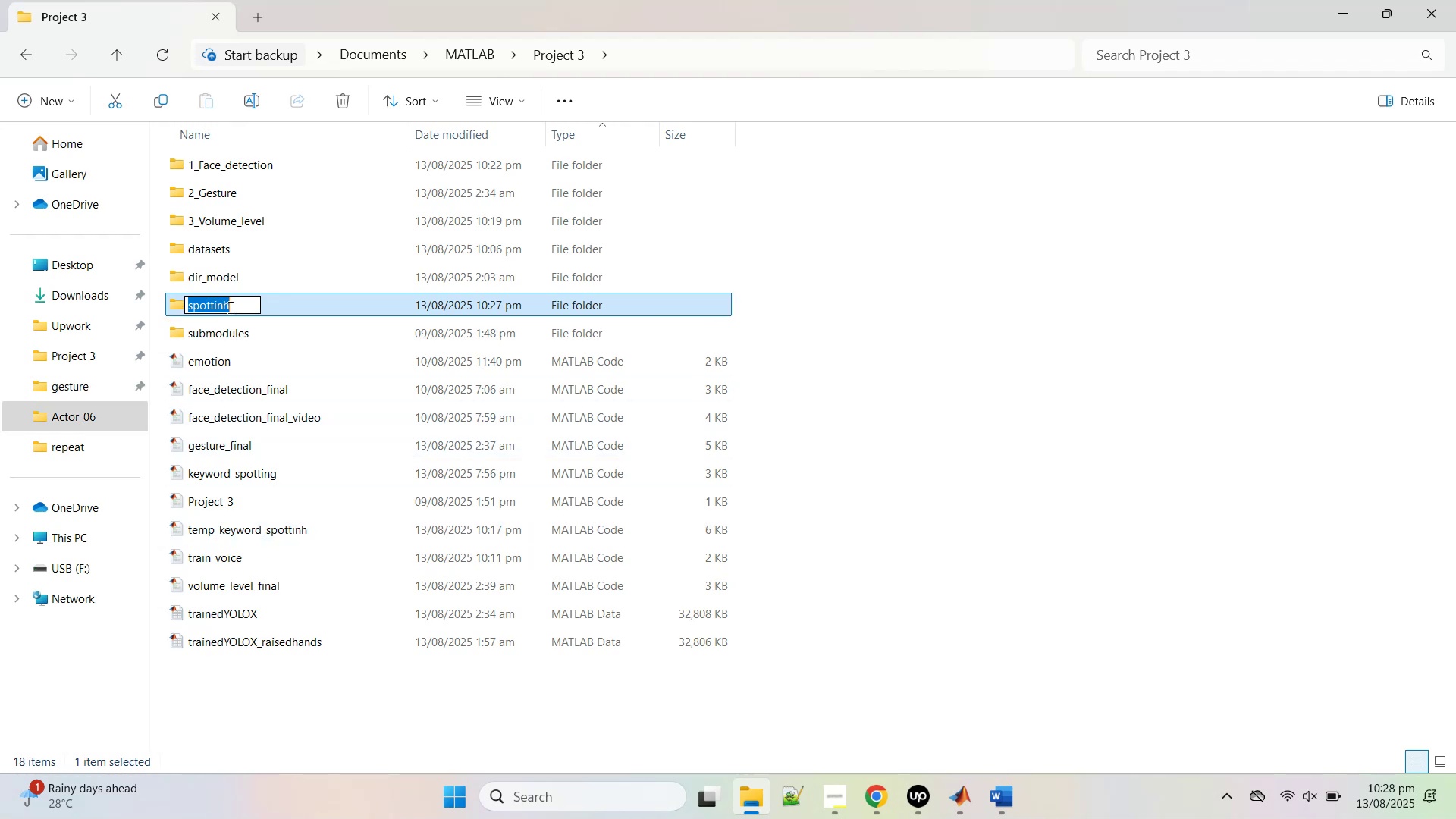 
left_click_drag(start_coordinate=[229, 307], to_coordinate=[225, 306])
 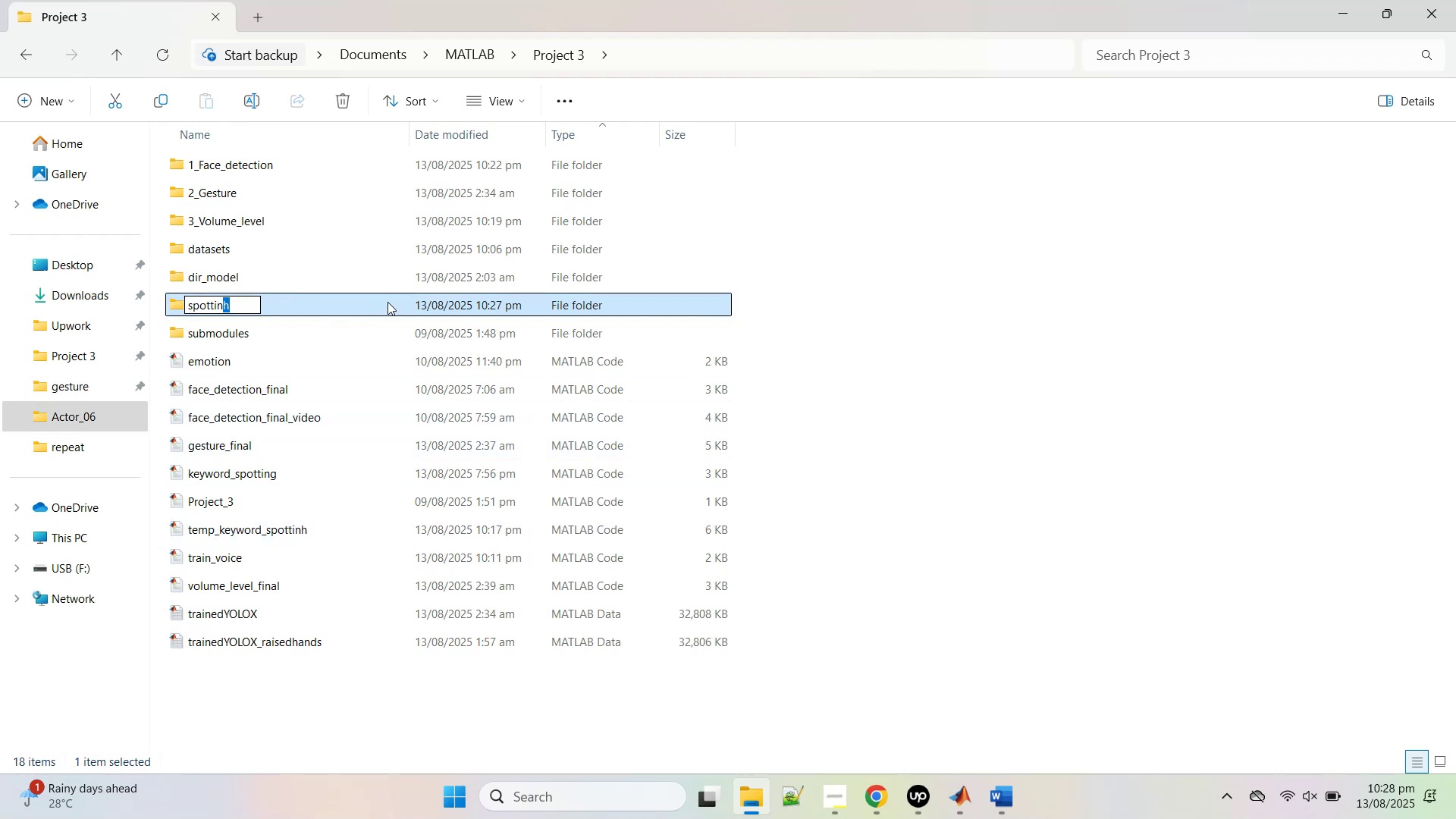 
key(G)
 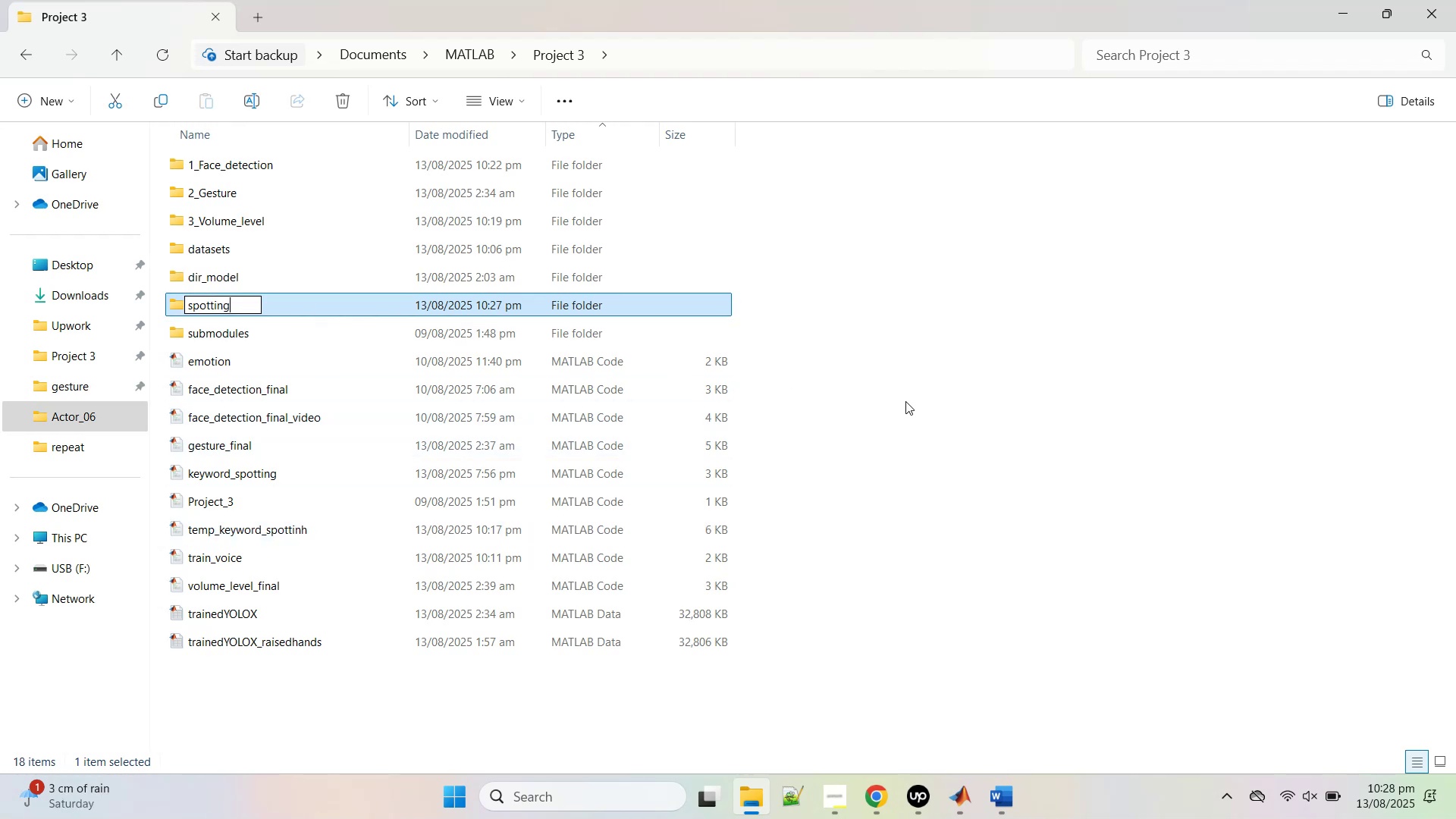 
left_click([905, 401])
 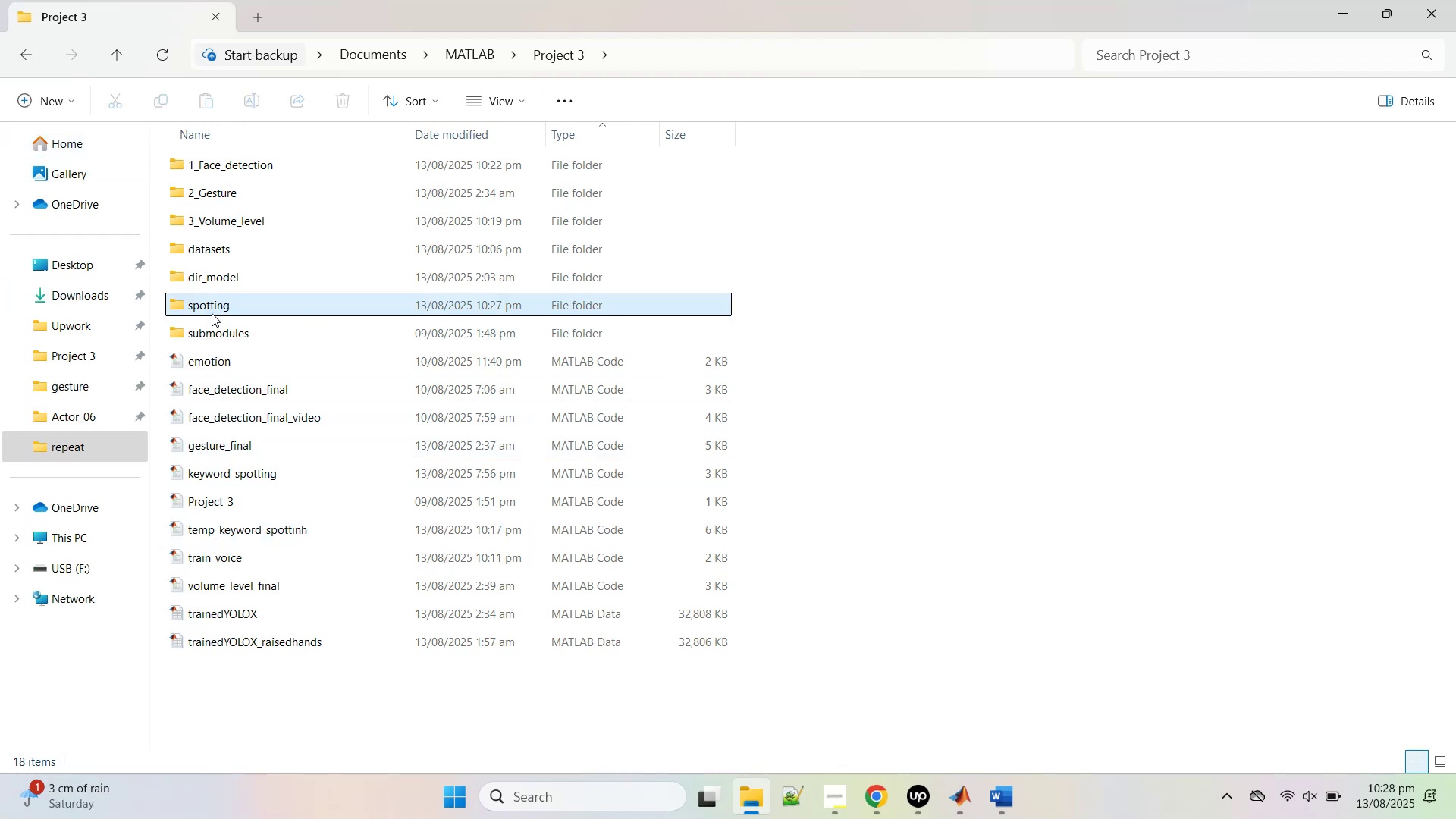 
left_click_drag(start_coordinate=[208, 306], to_coordinate=[220, 243])
 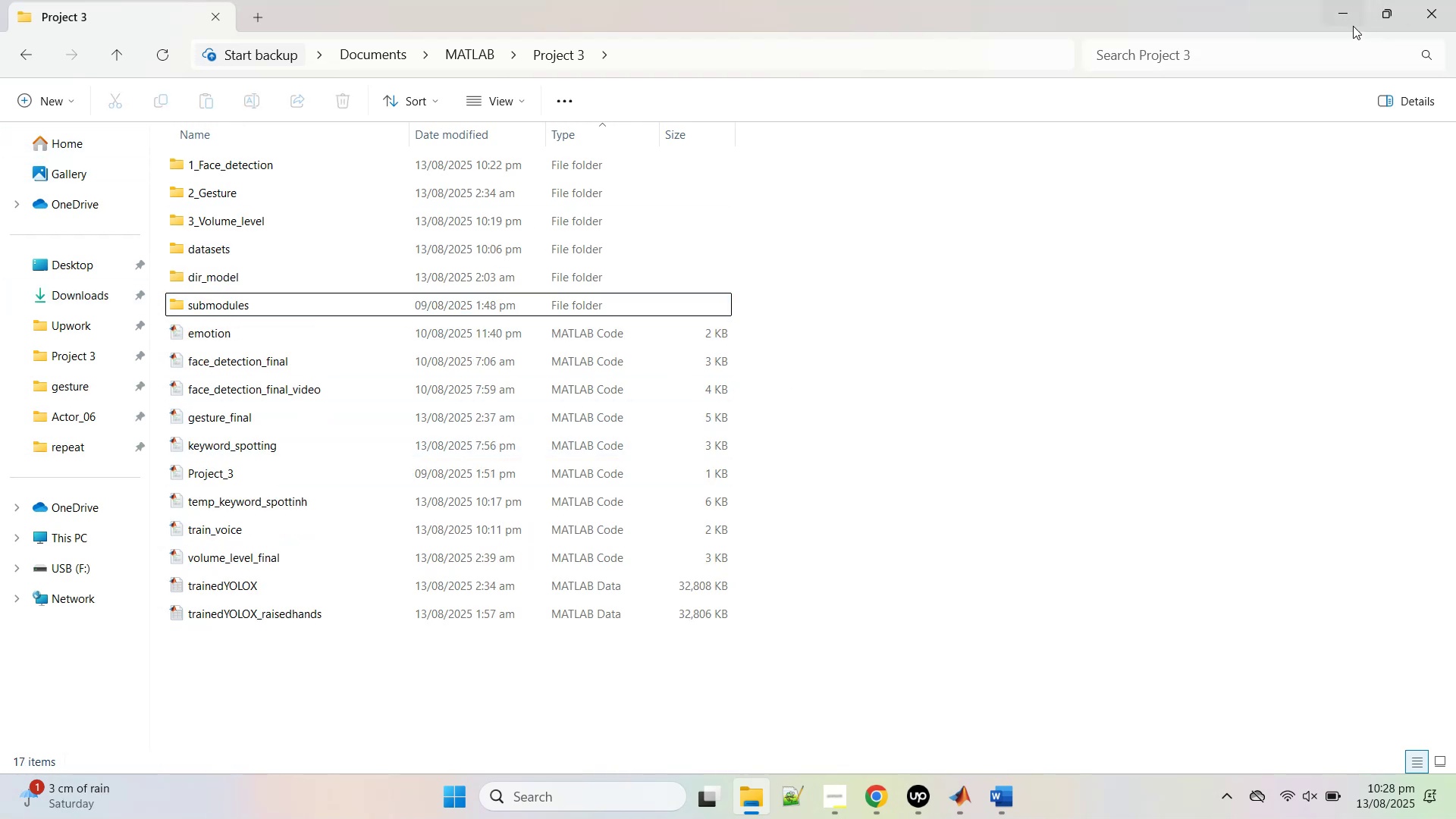 
left_click([1350, 18])
 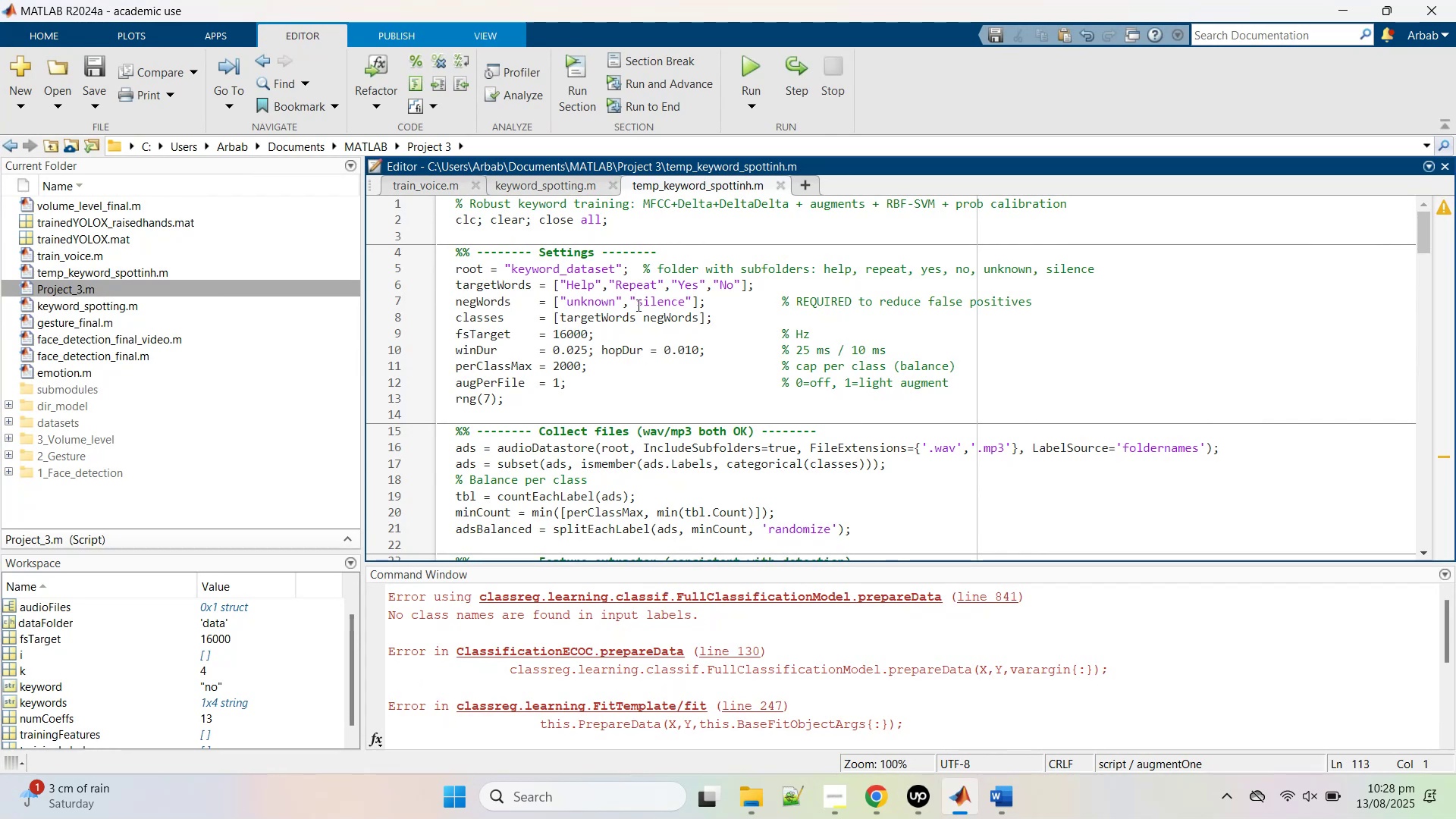 
scroll: coordinate [684, 372], scroll_direction: up, amount: 3.0
 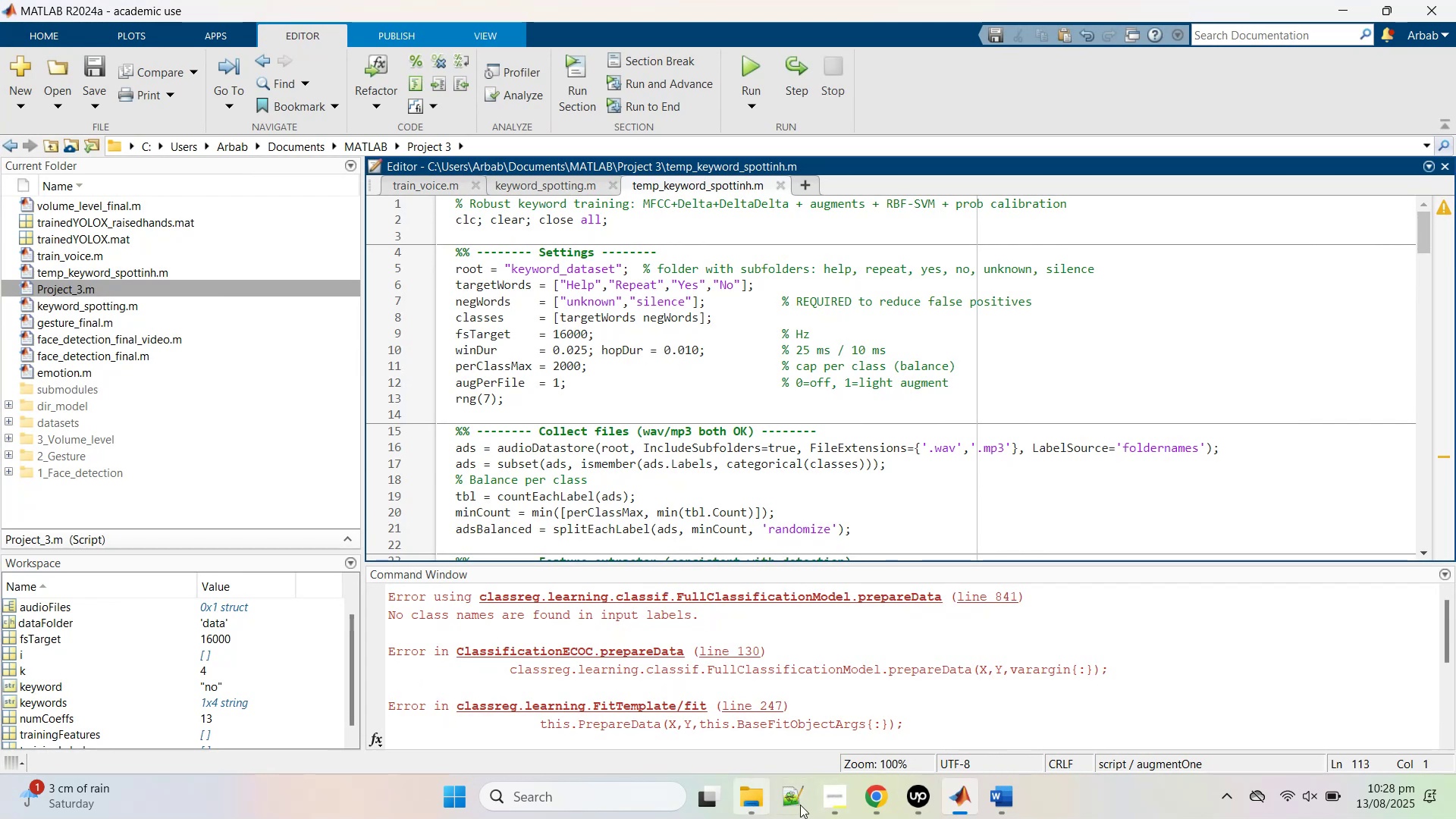 
left_click([881, 816])
 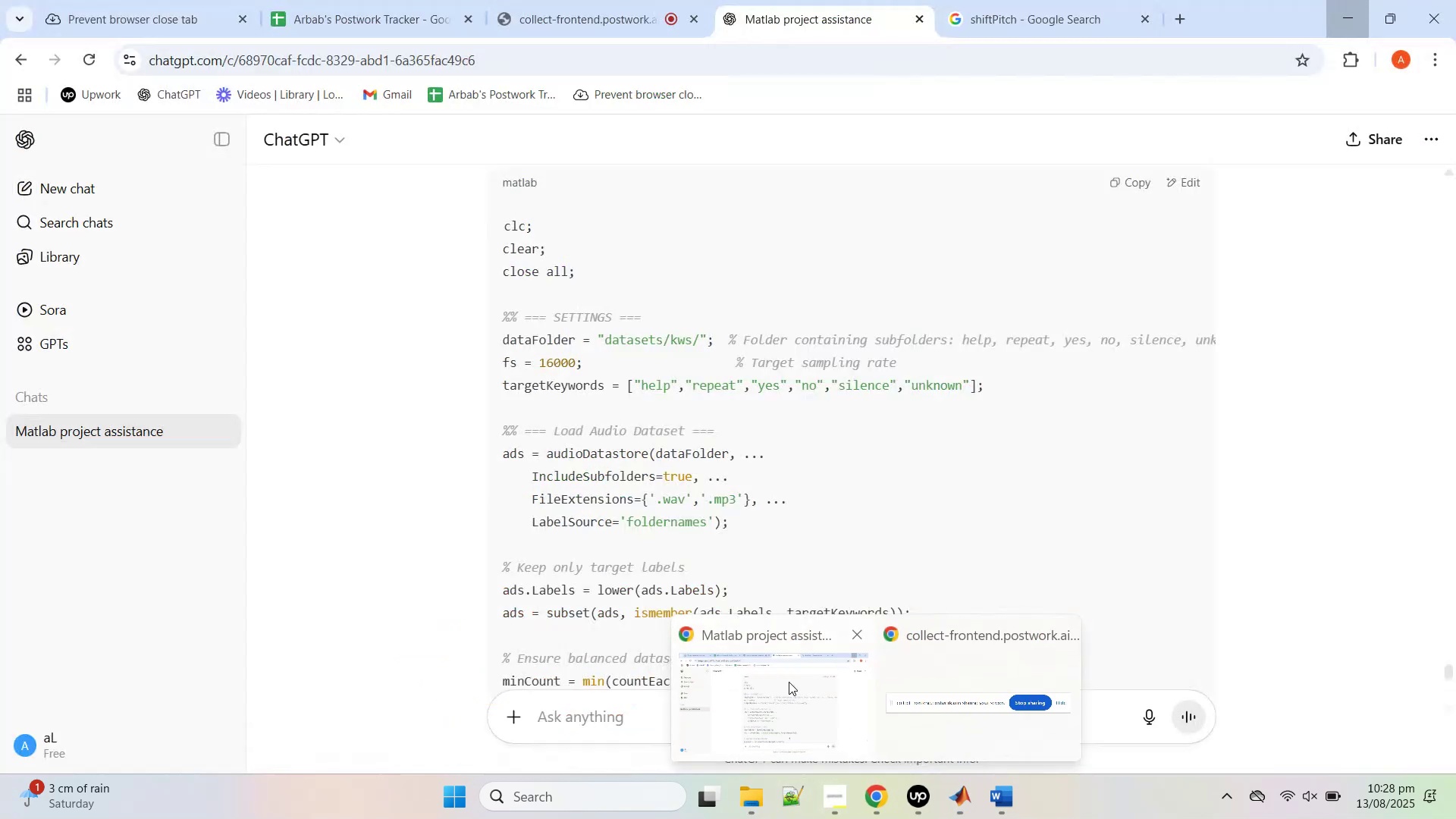 
left_click([789, 682])
 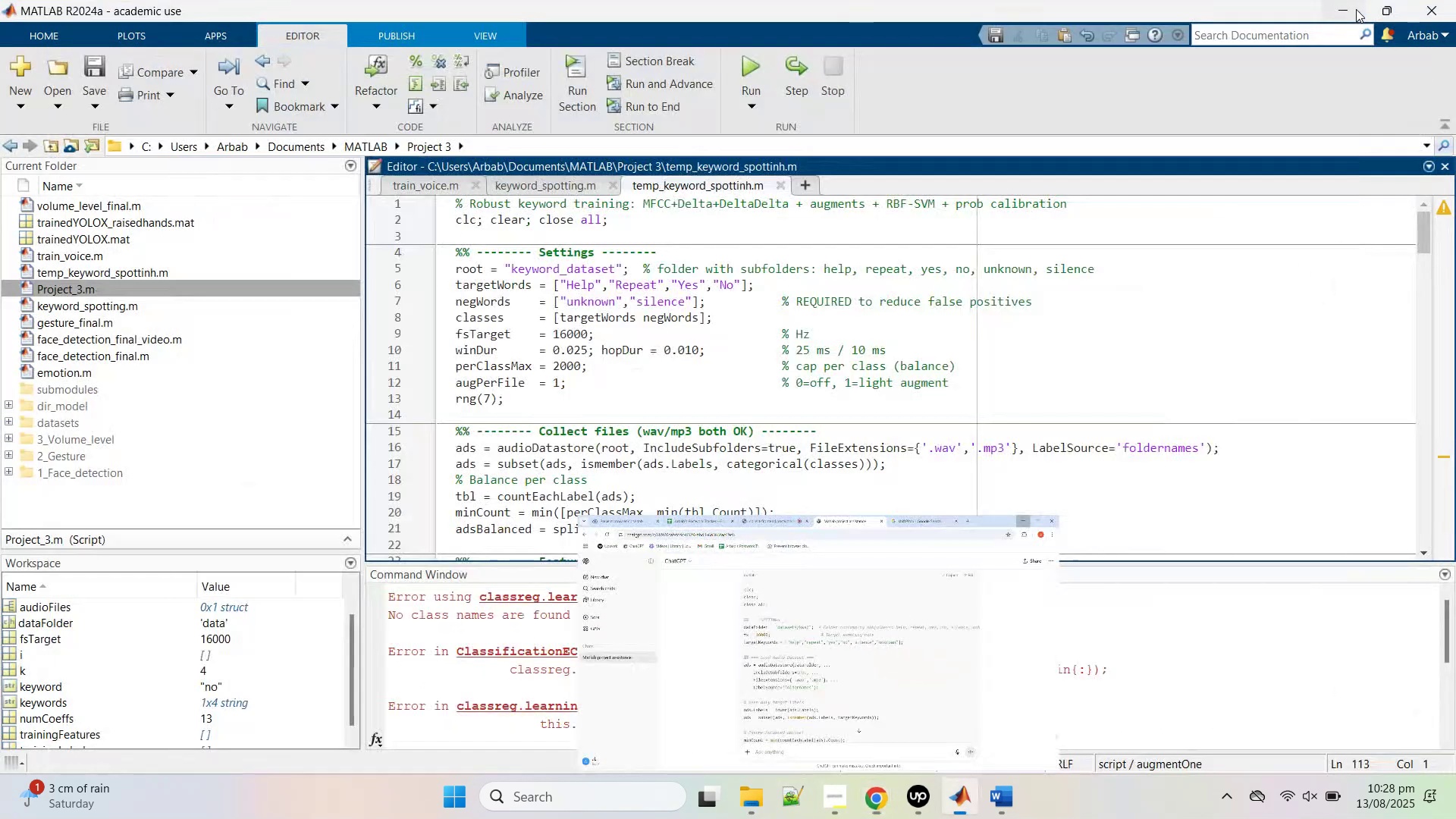 
wait(5.98)
 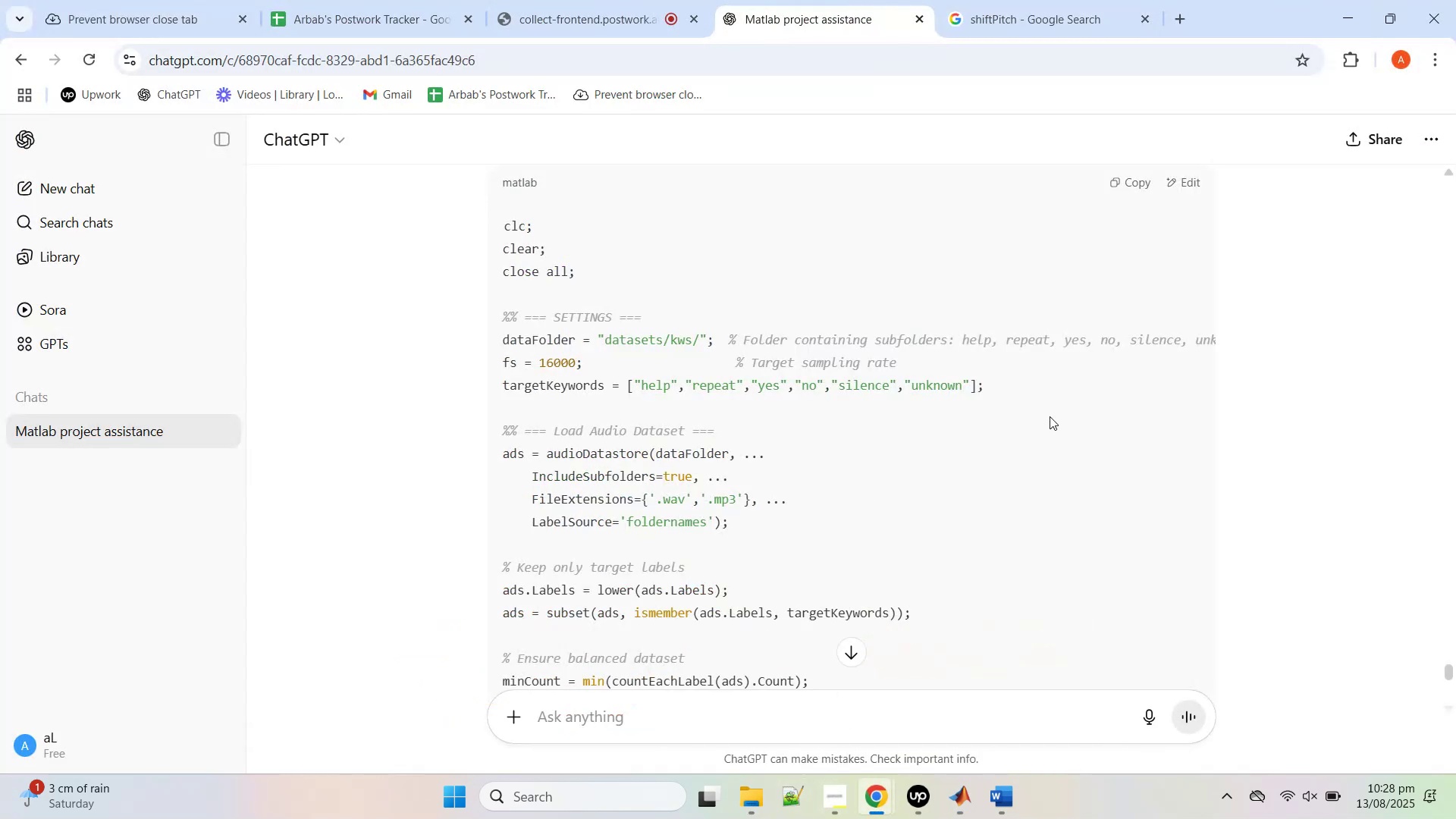 
left_click([756, 366])
 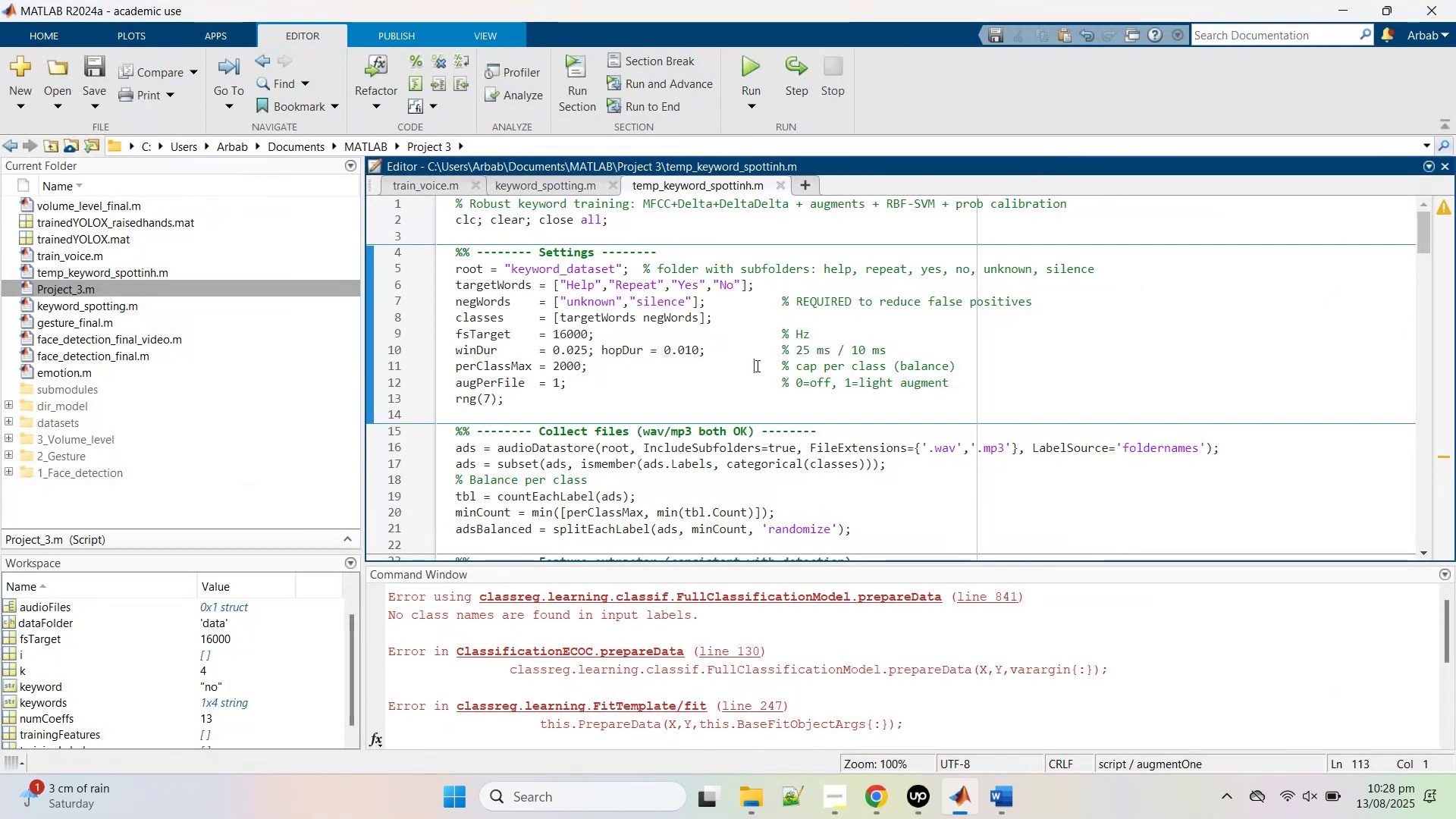 
key(Control+A)
 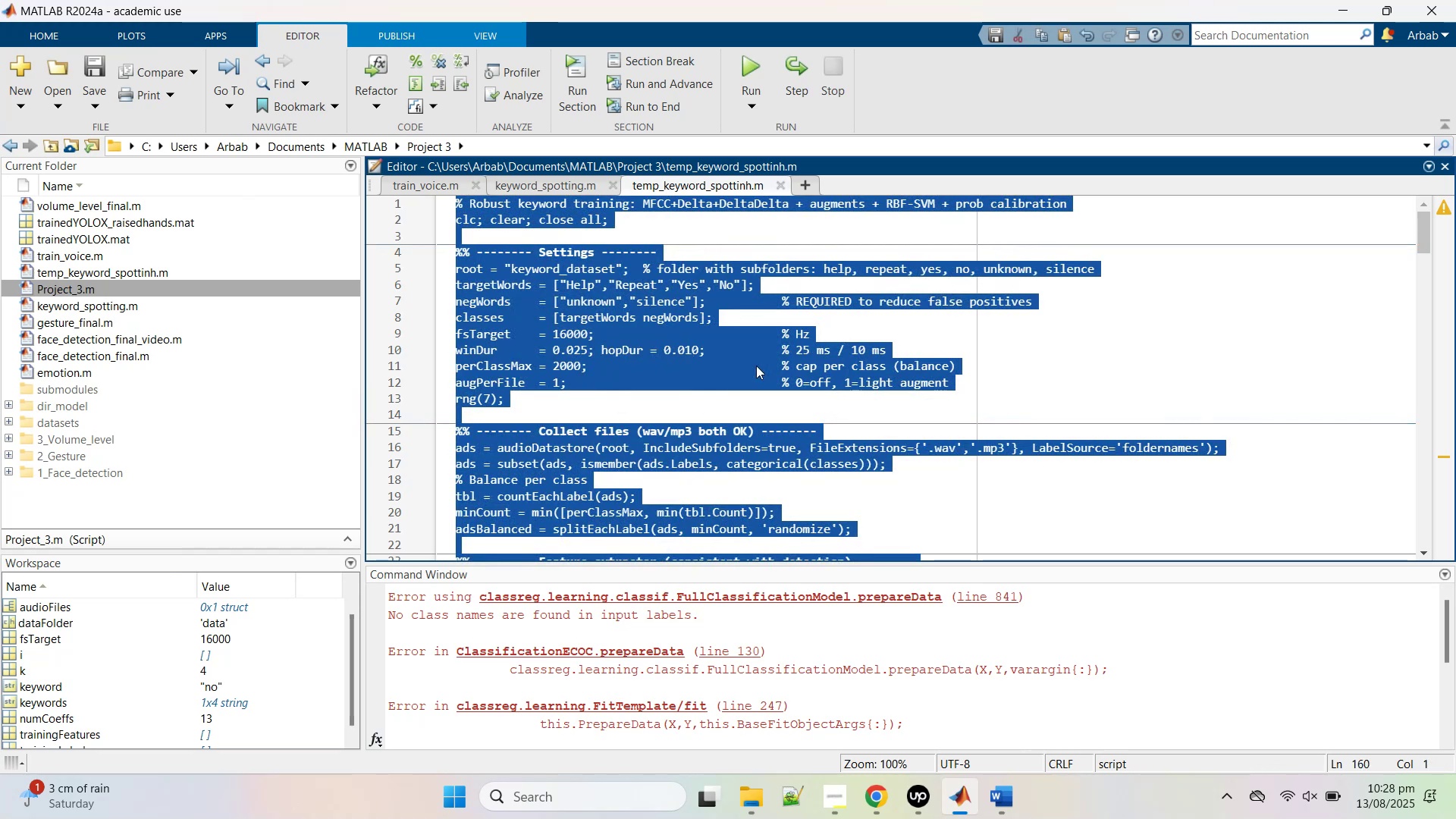 
key(Control+V)
 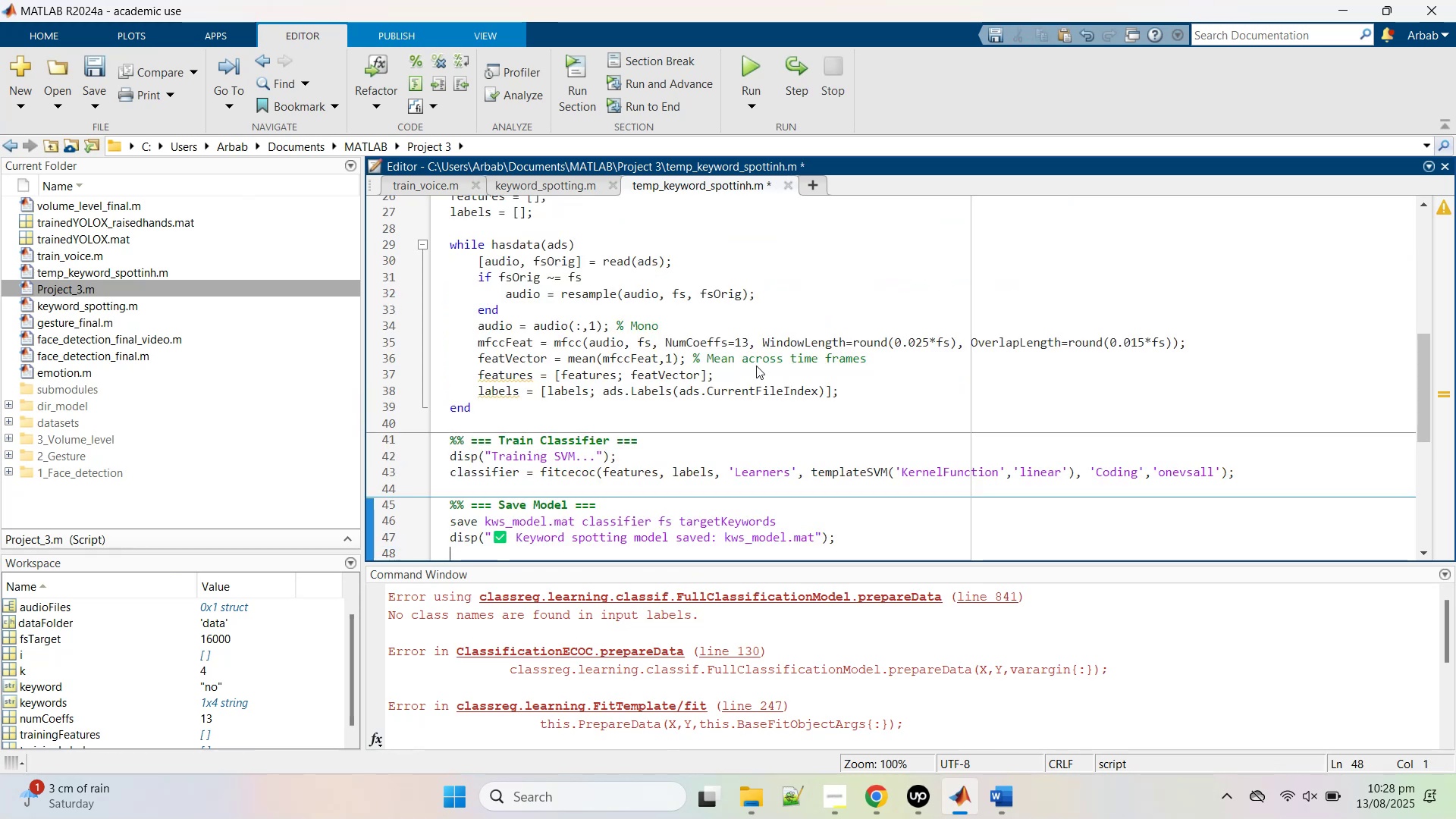 
wait(5.65)
 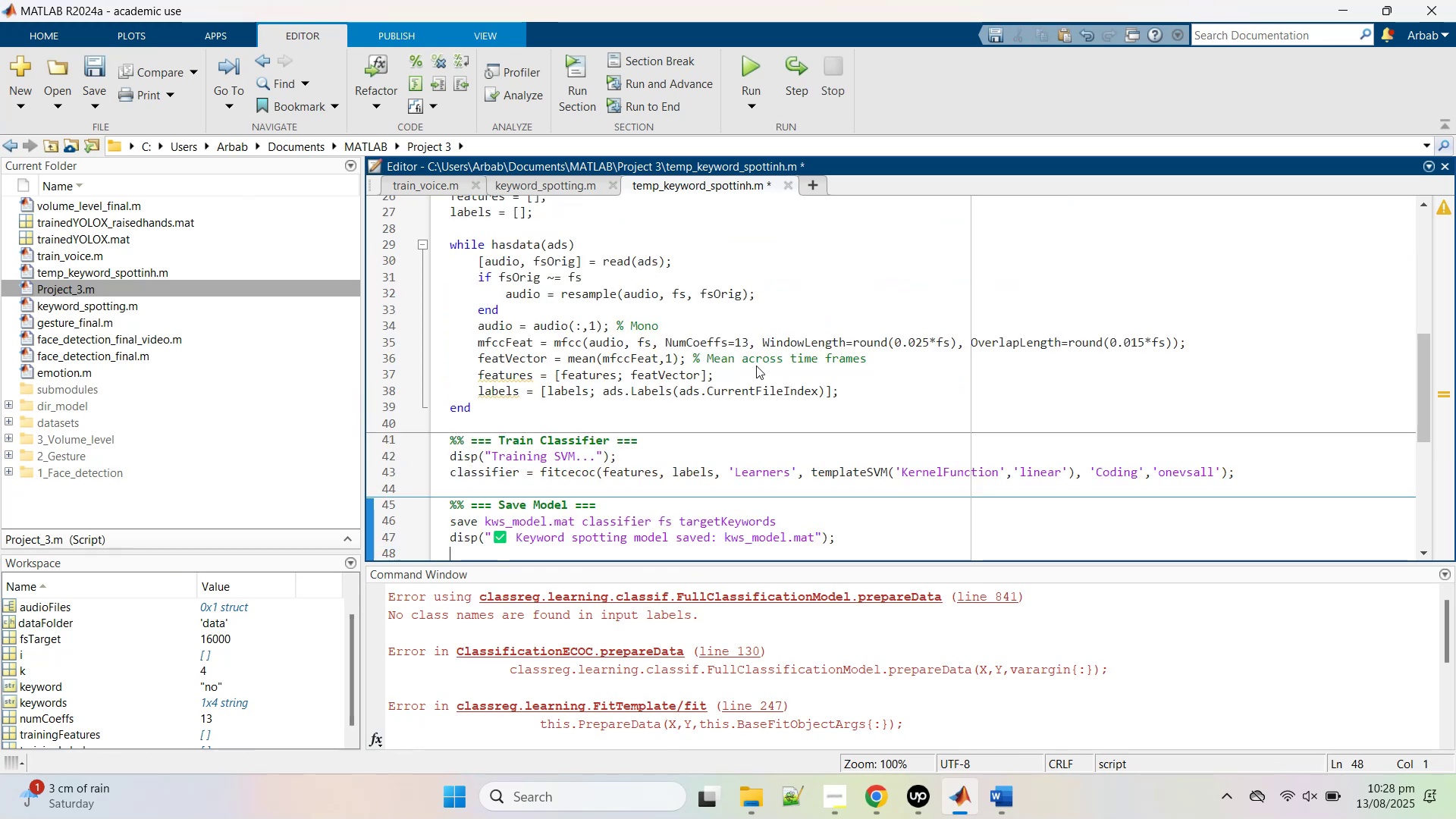 
scroll: coordinate [761, 360], scroll_direction: up, amount: 1.0
 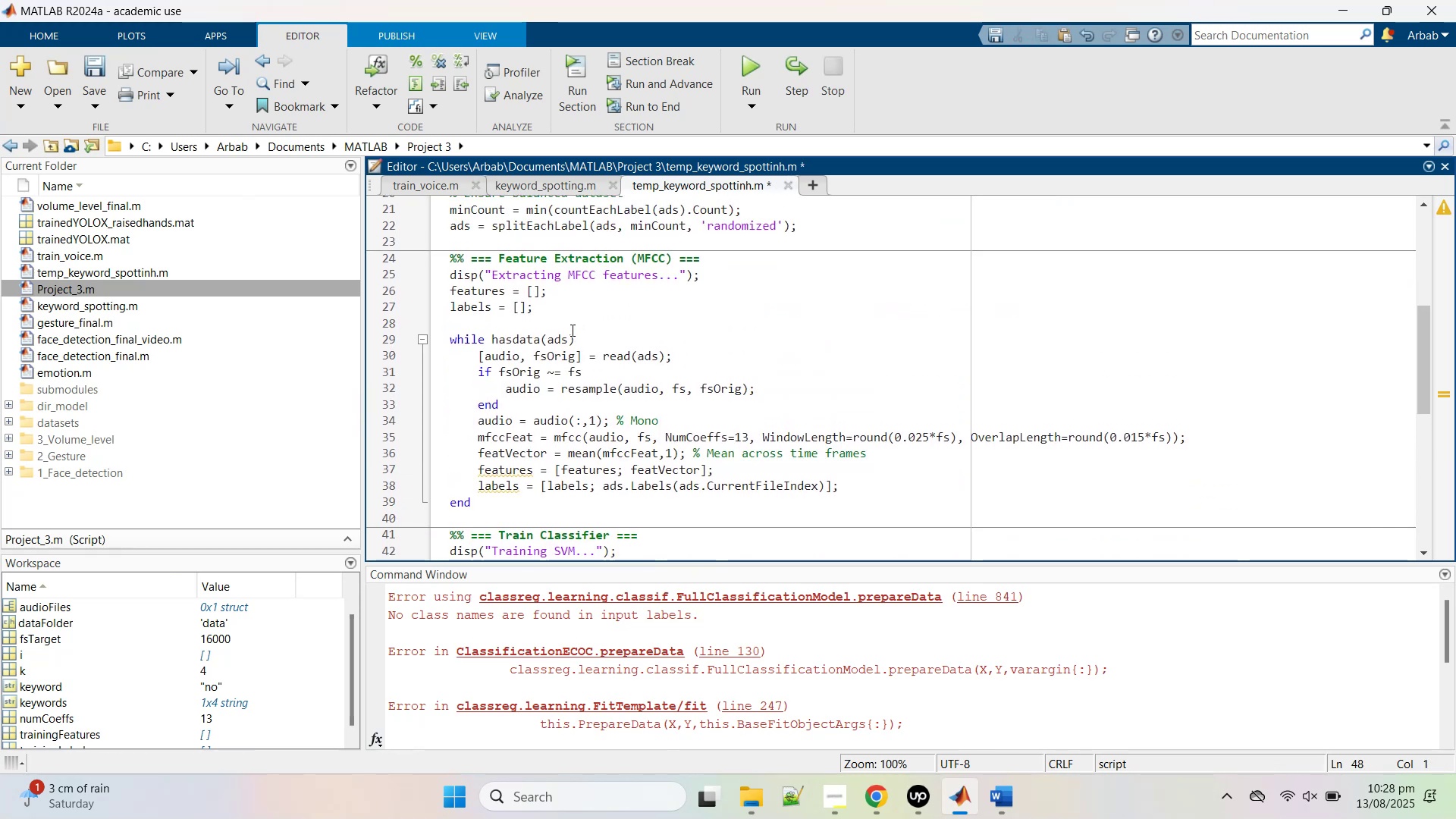 
wait(8.97)
 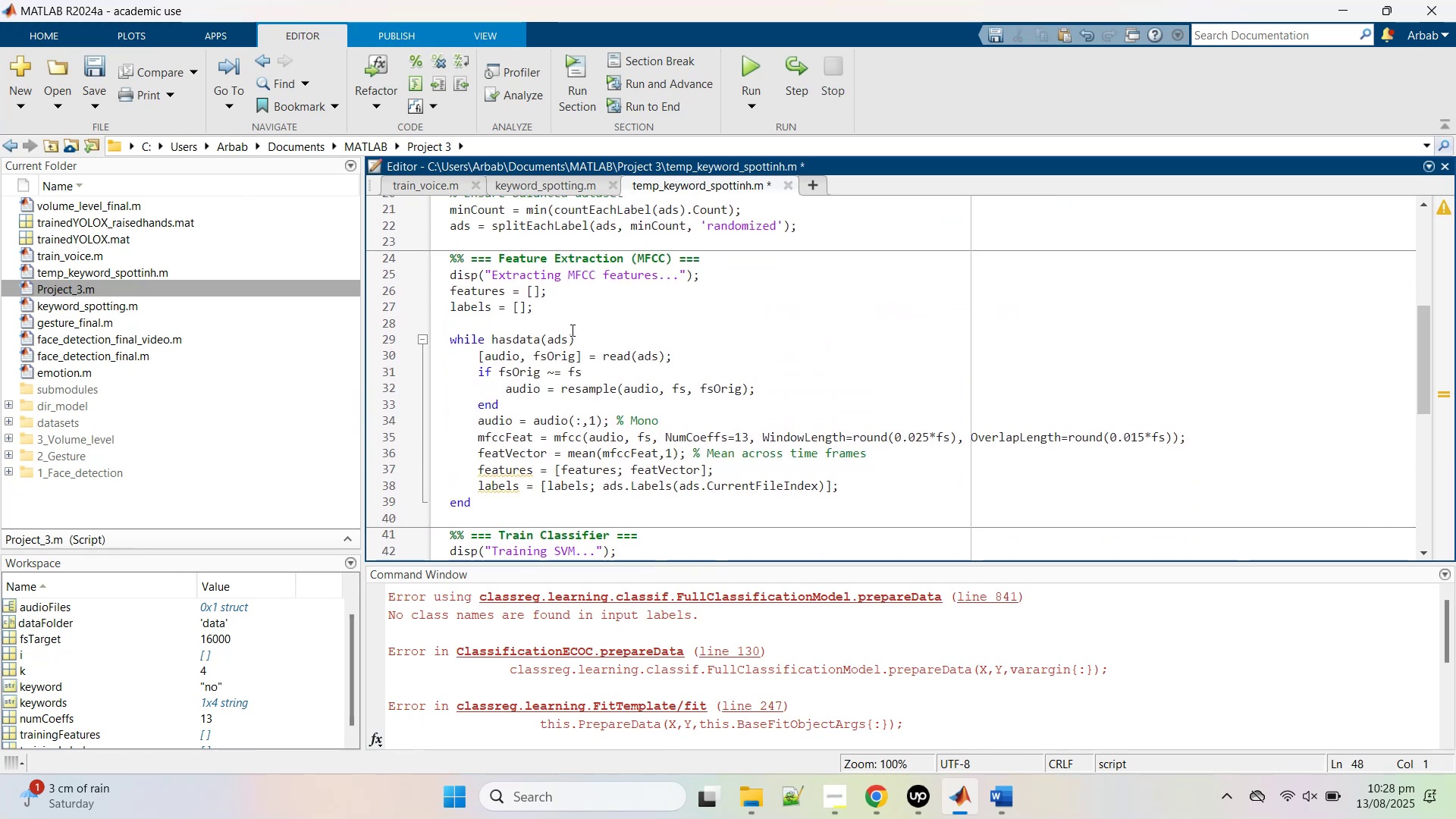 
scroll: coordinate [621, 321], scroll_direction: up, amount: 4.0
 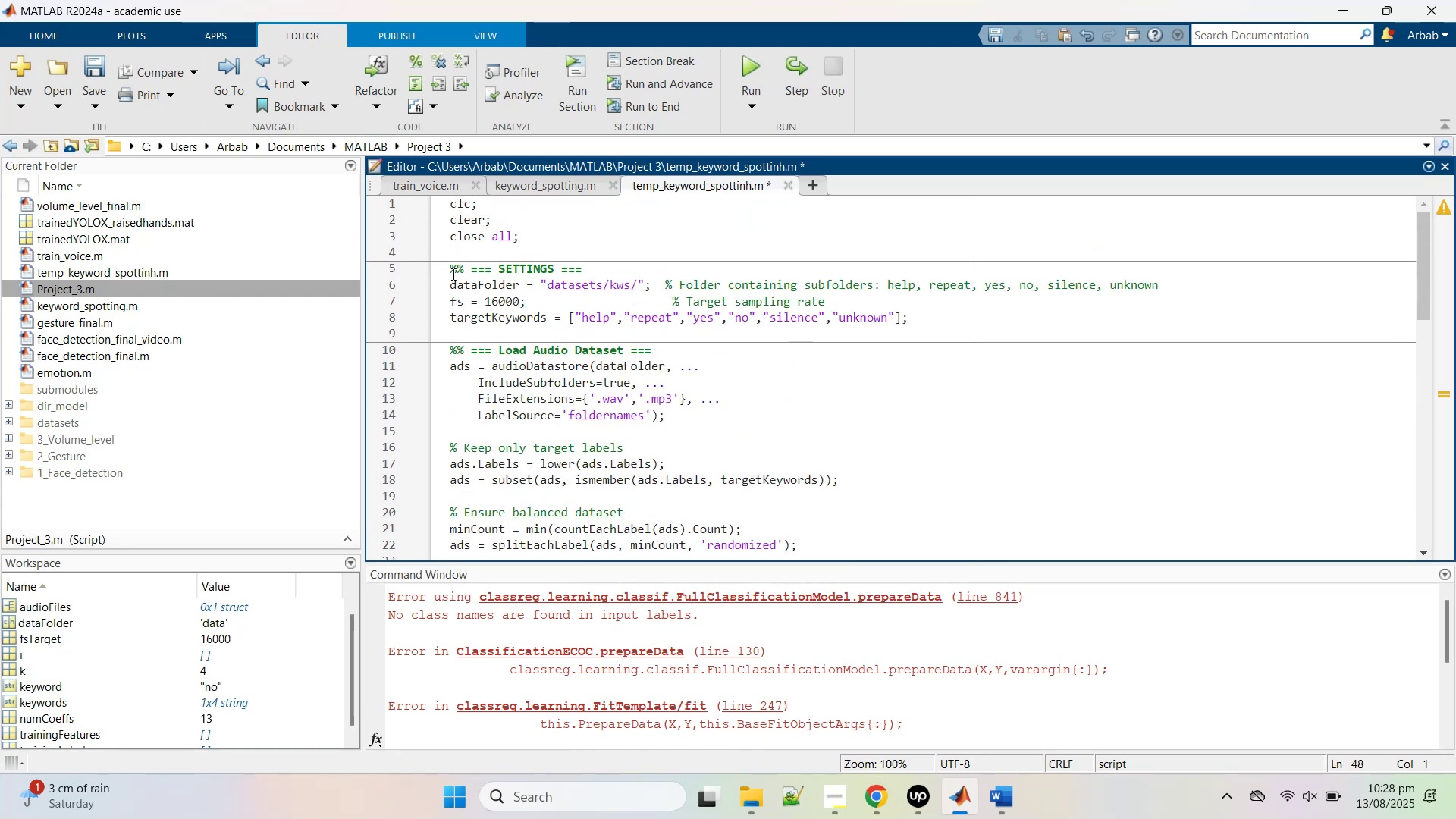 
wait(9.12)
 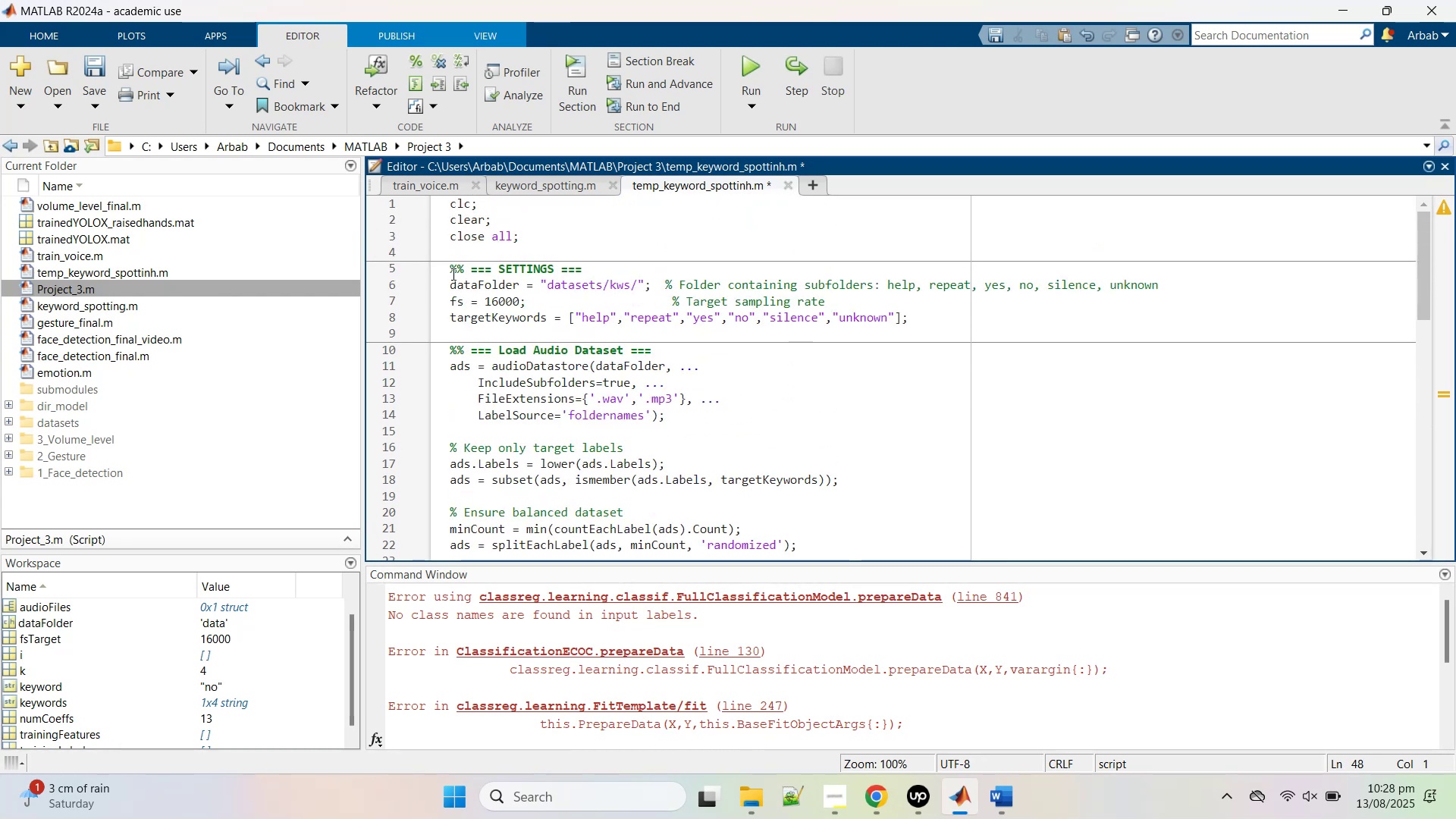 
double_click([623, 282])
 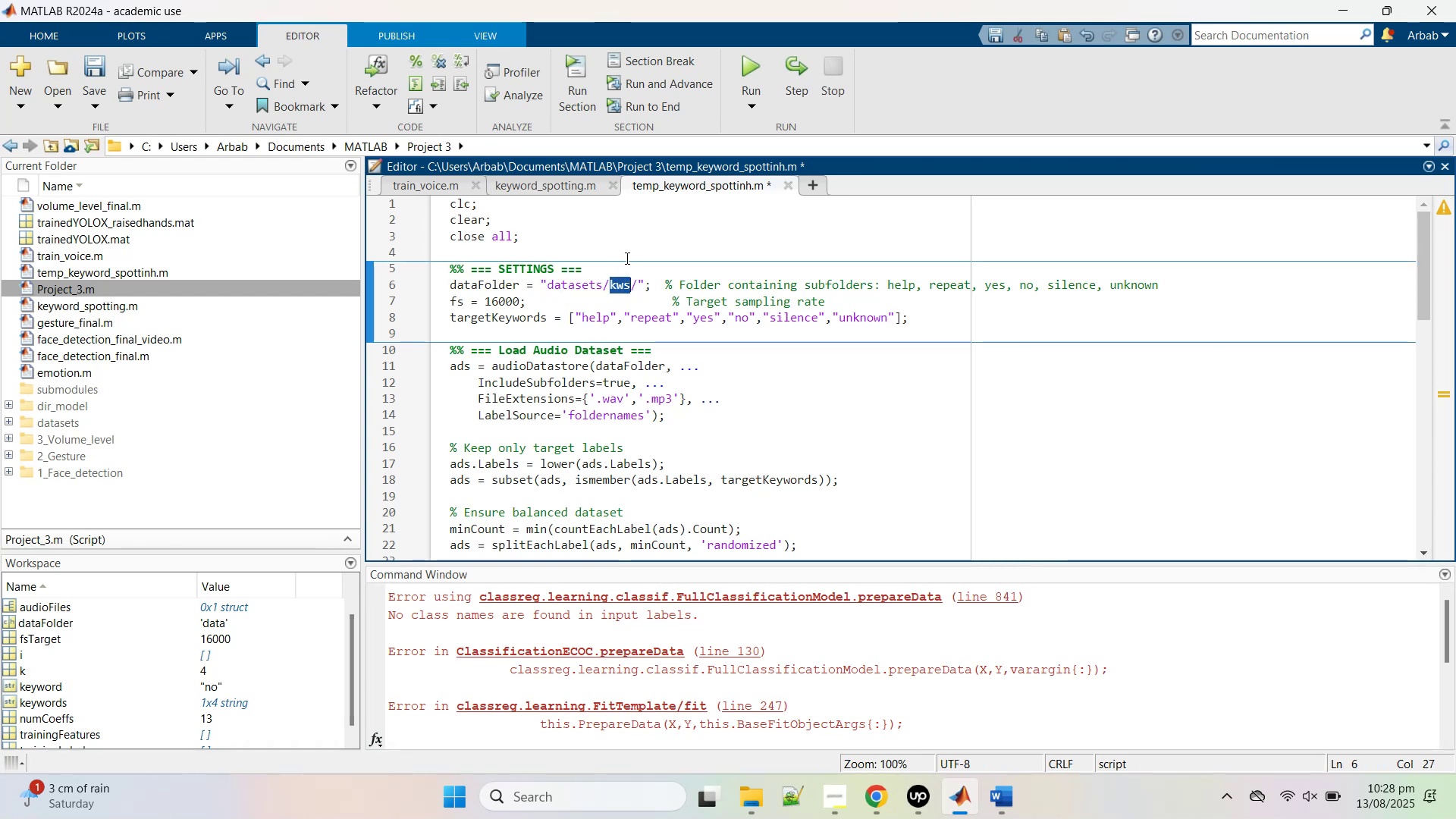 
type(spotting)
 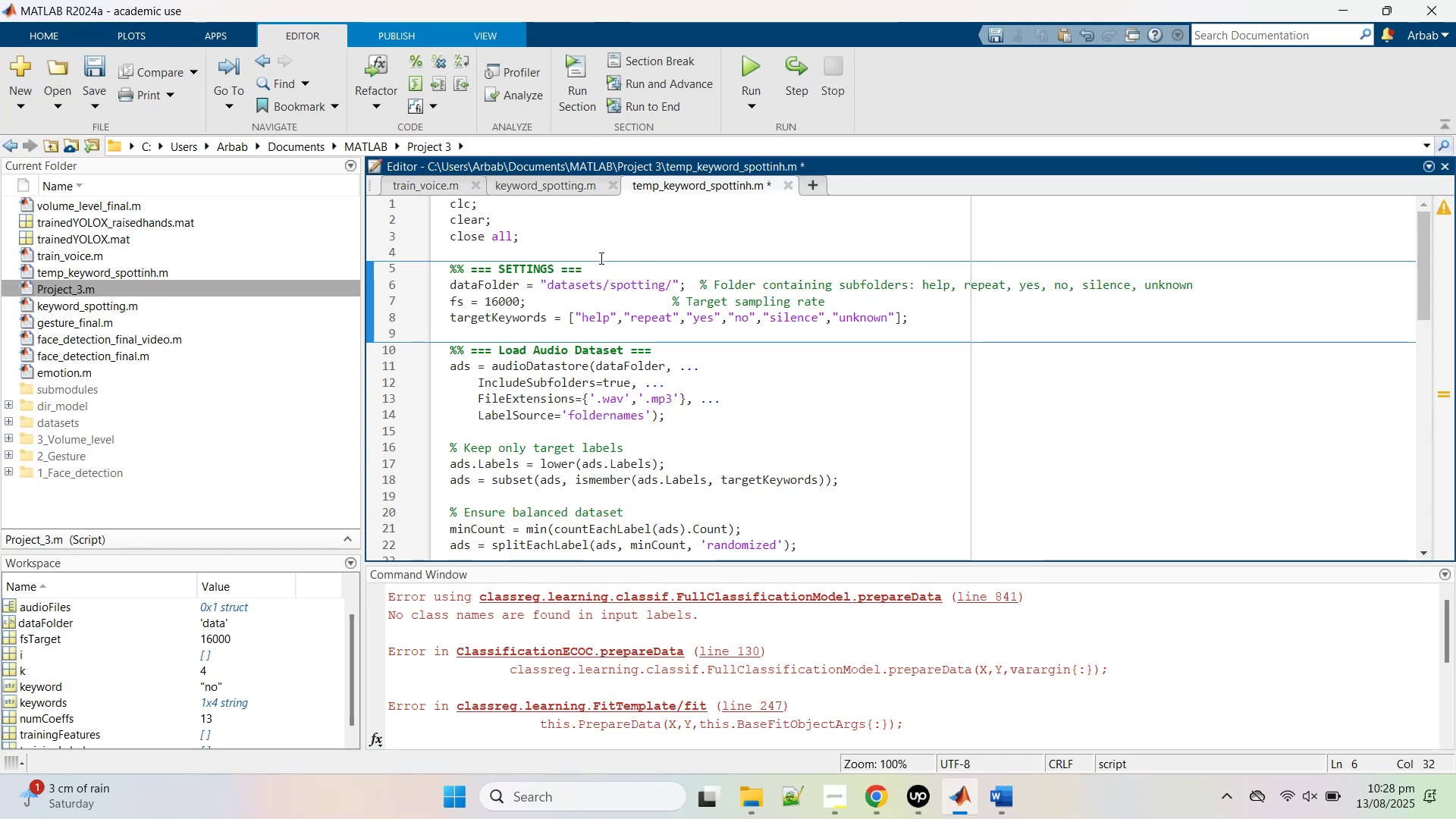 
scroll: coordinate [615, 369], scroll_direction: down, amount: 2.0
 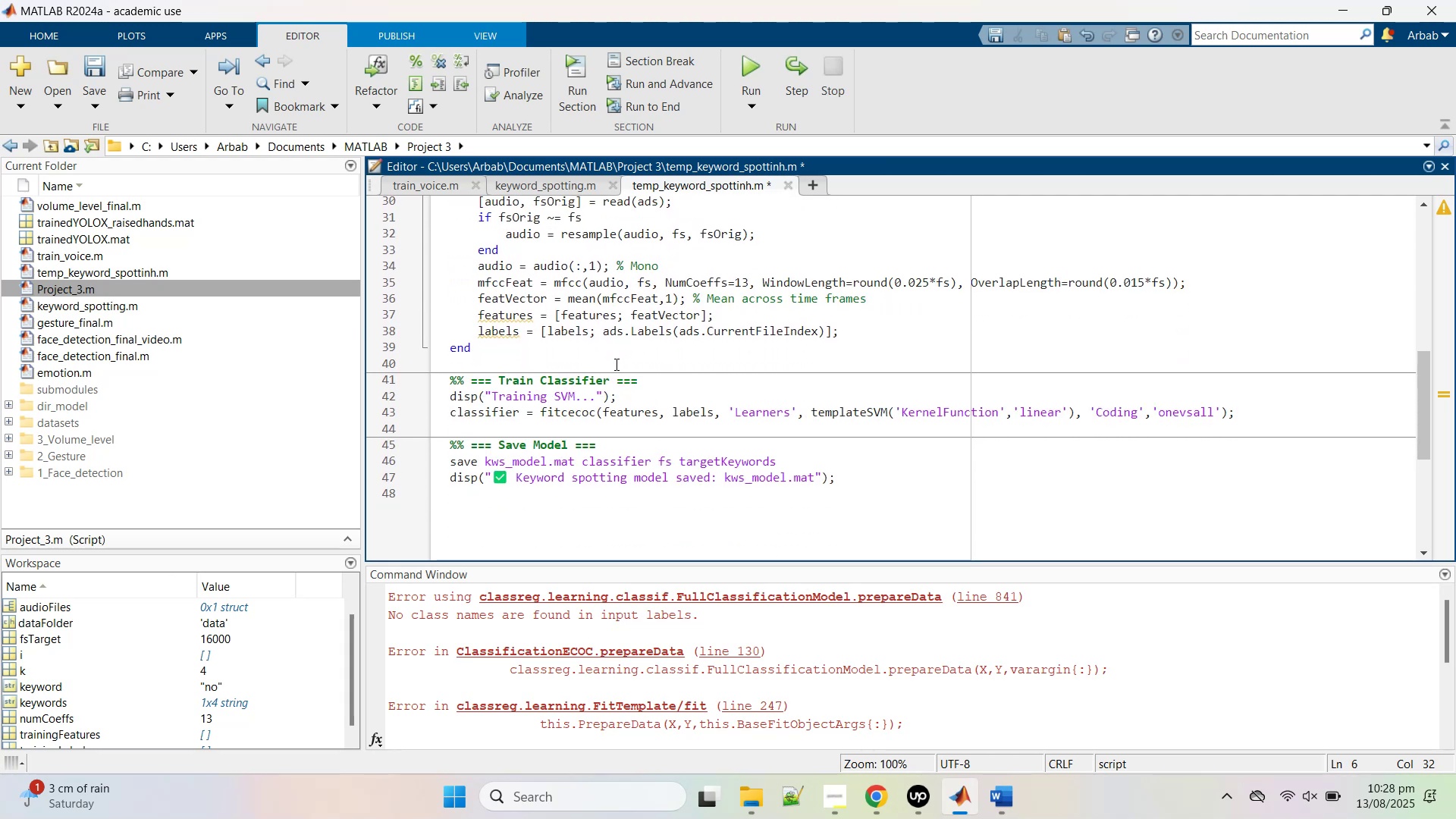 
mouse_move([748, 108])
 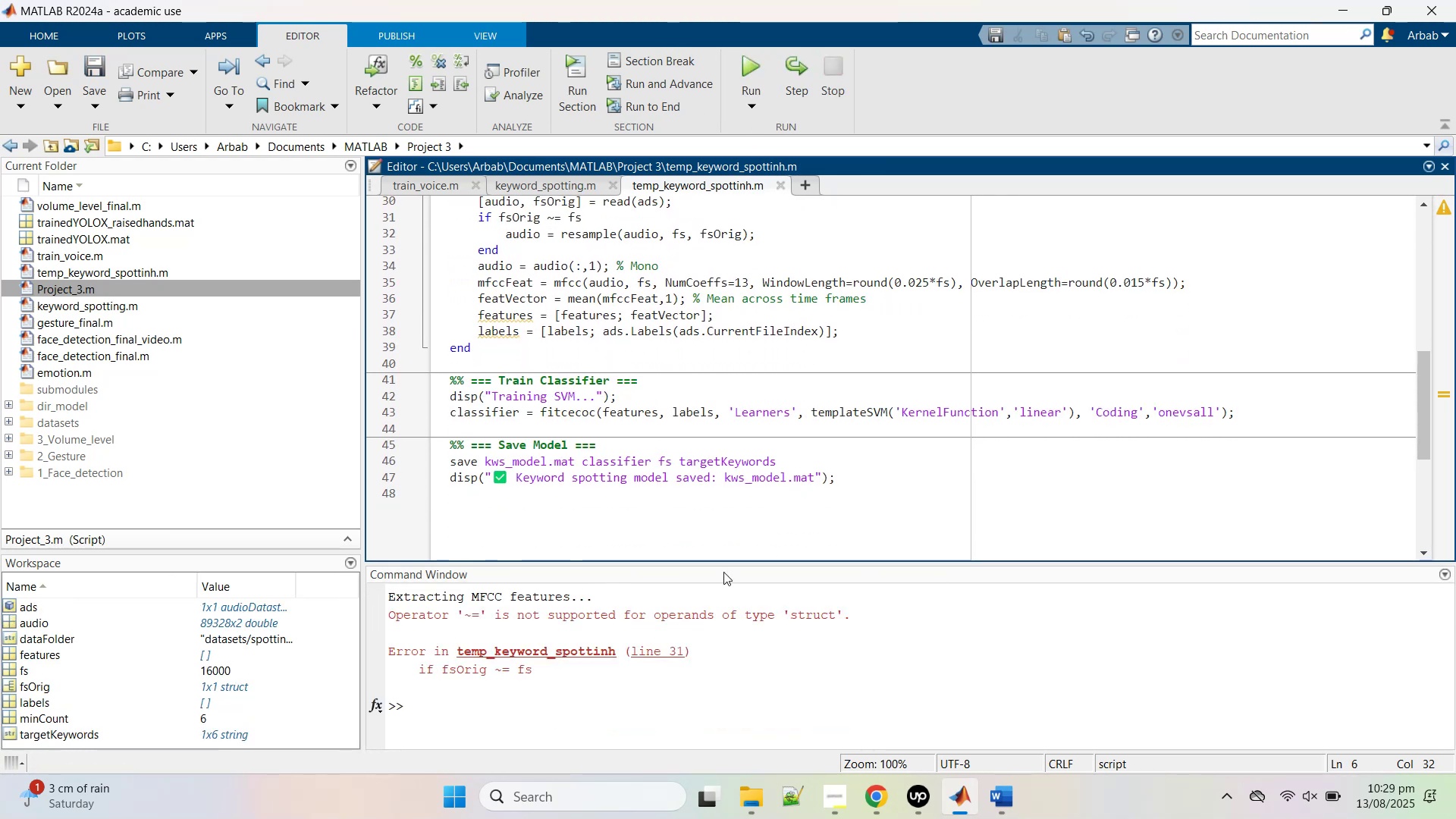 
left_click([676, 657])
 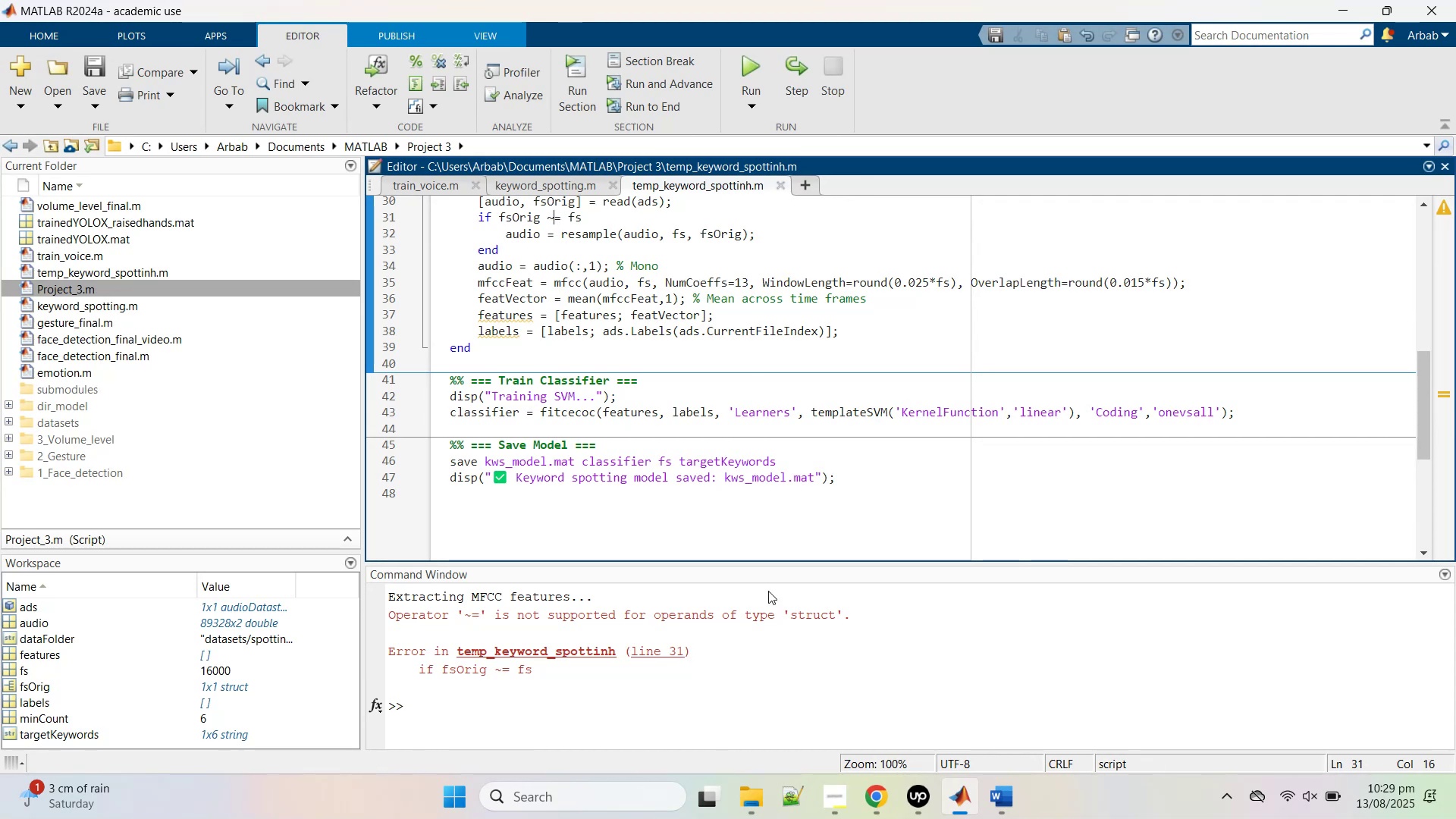 
wait(5.74)
 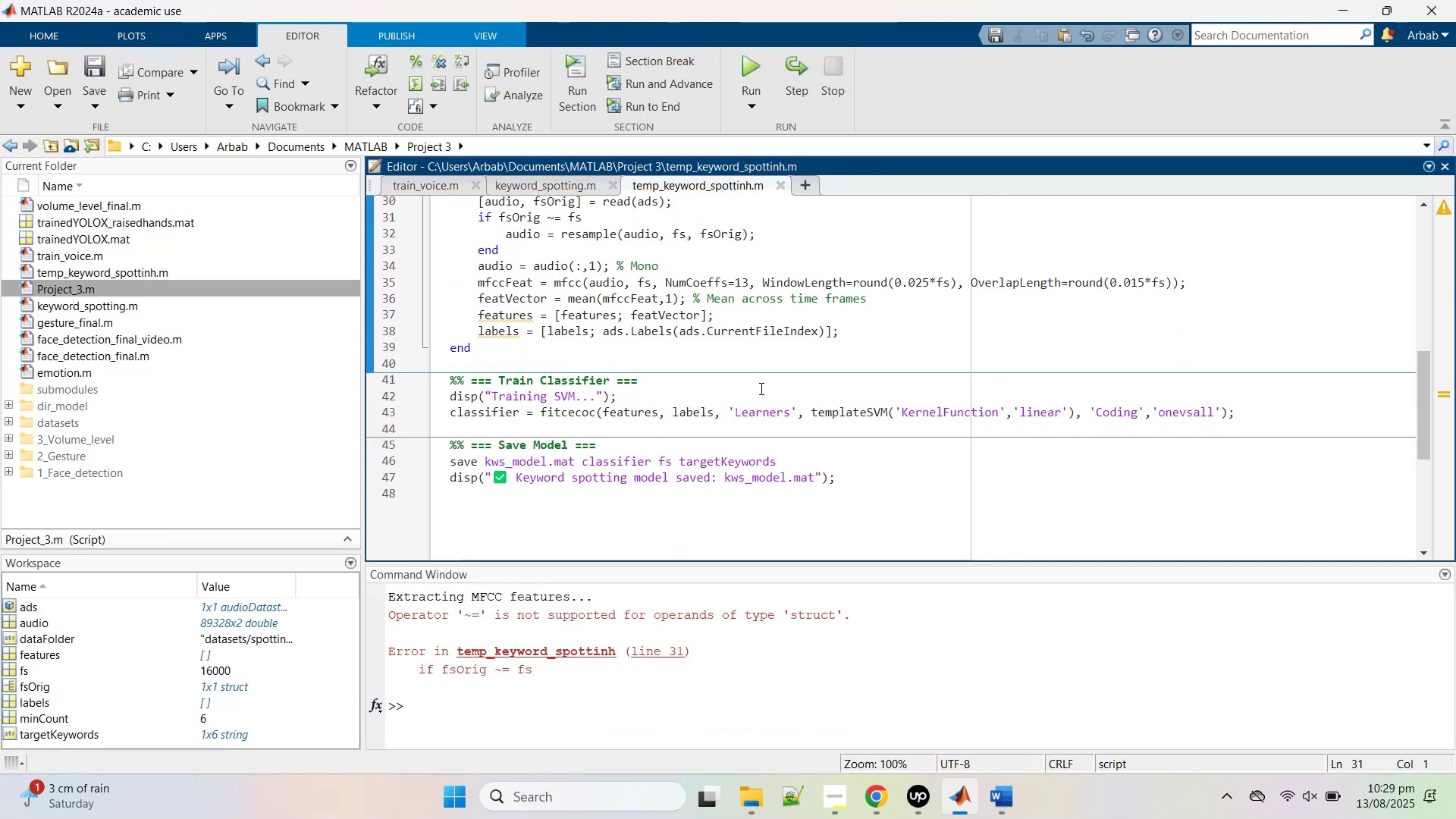 
left_click_drag(start_coordinate=[538, 673], to_coordinate=[358, 610])
 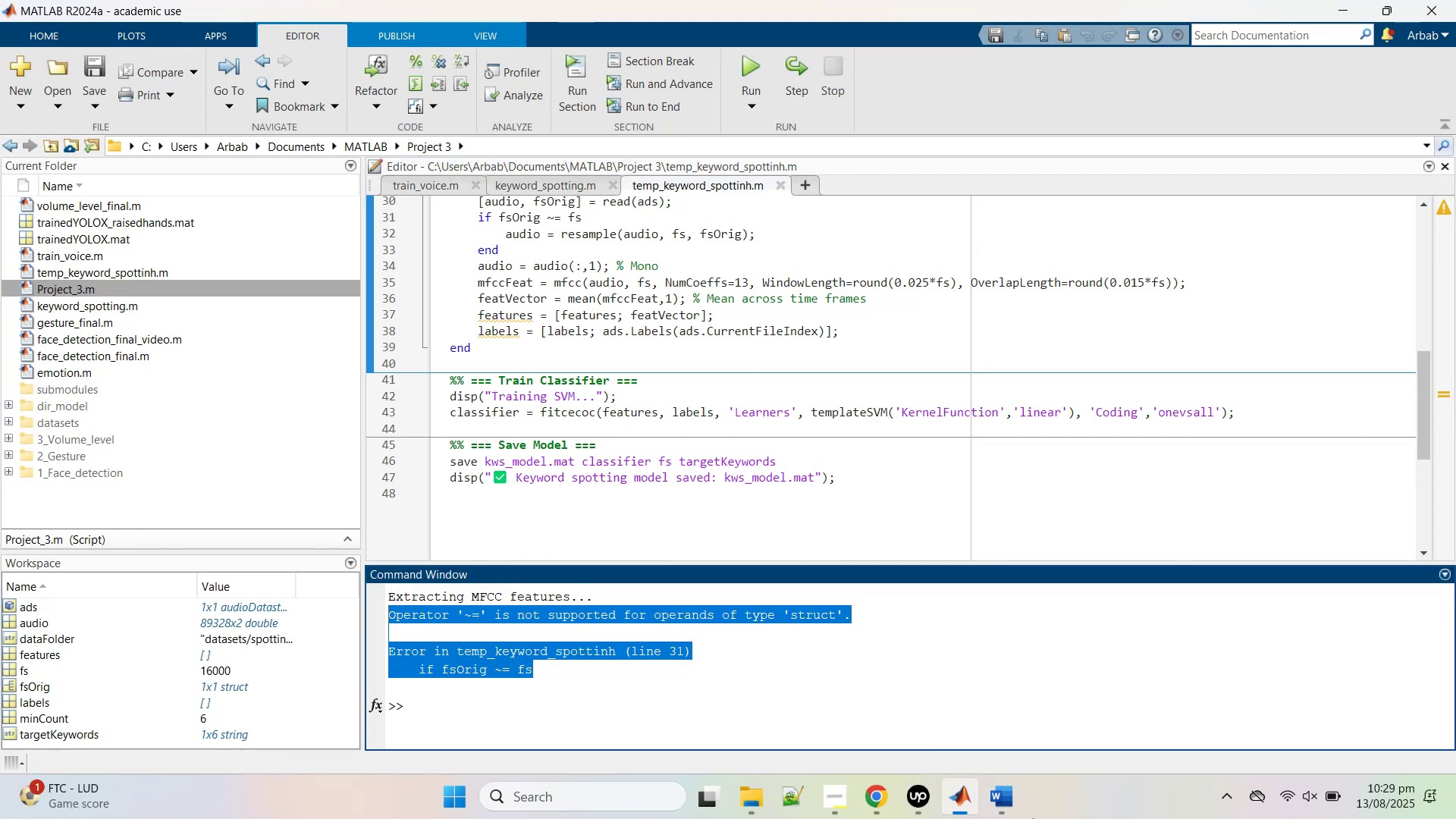 
key(Control+C)
 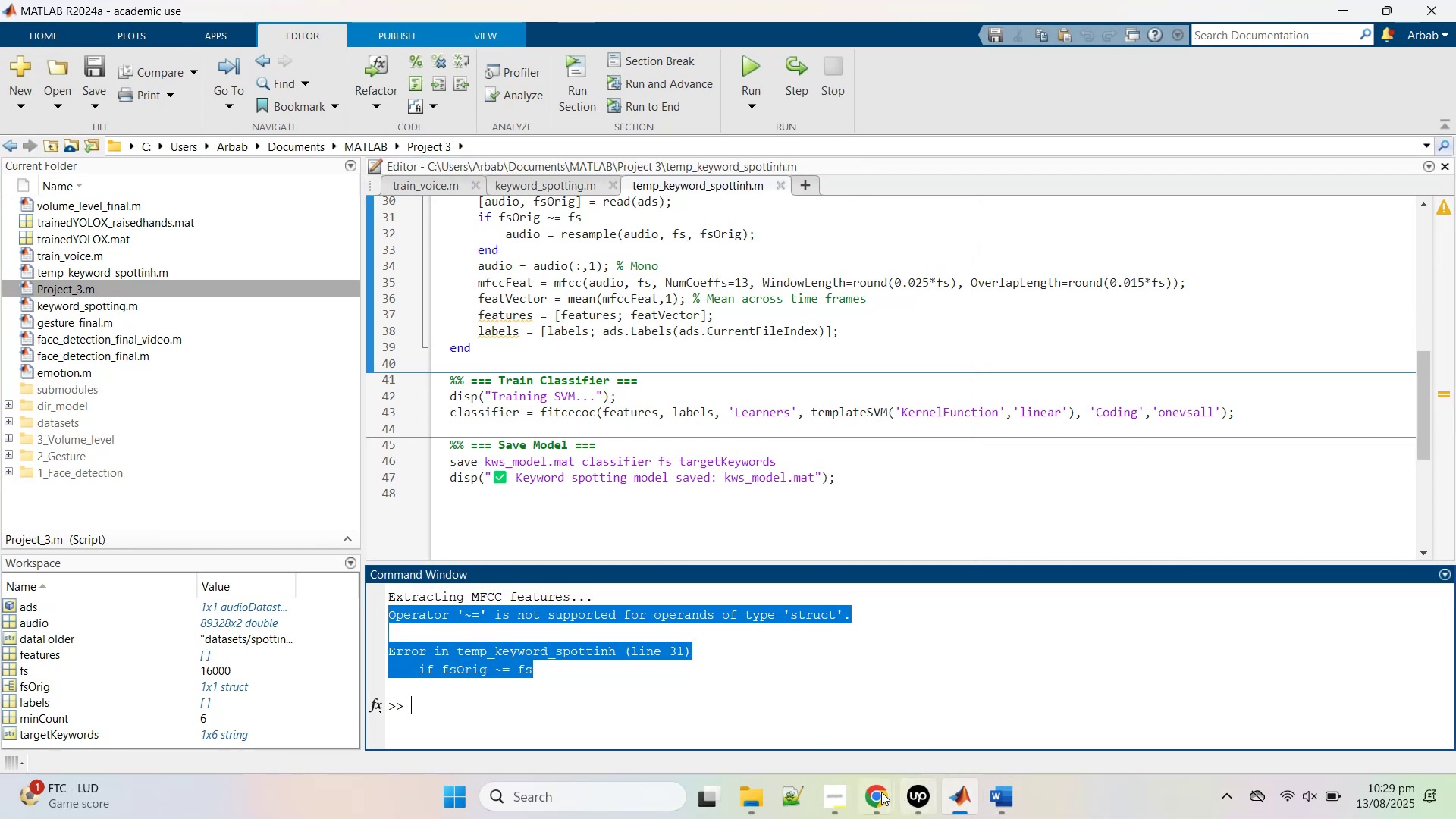 
left_click([874, 790])
 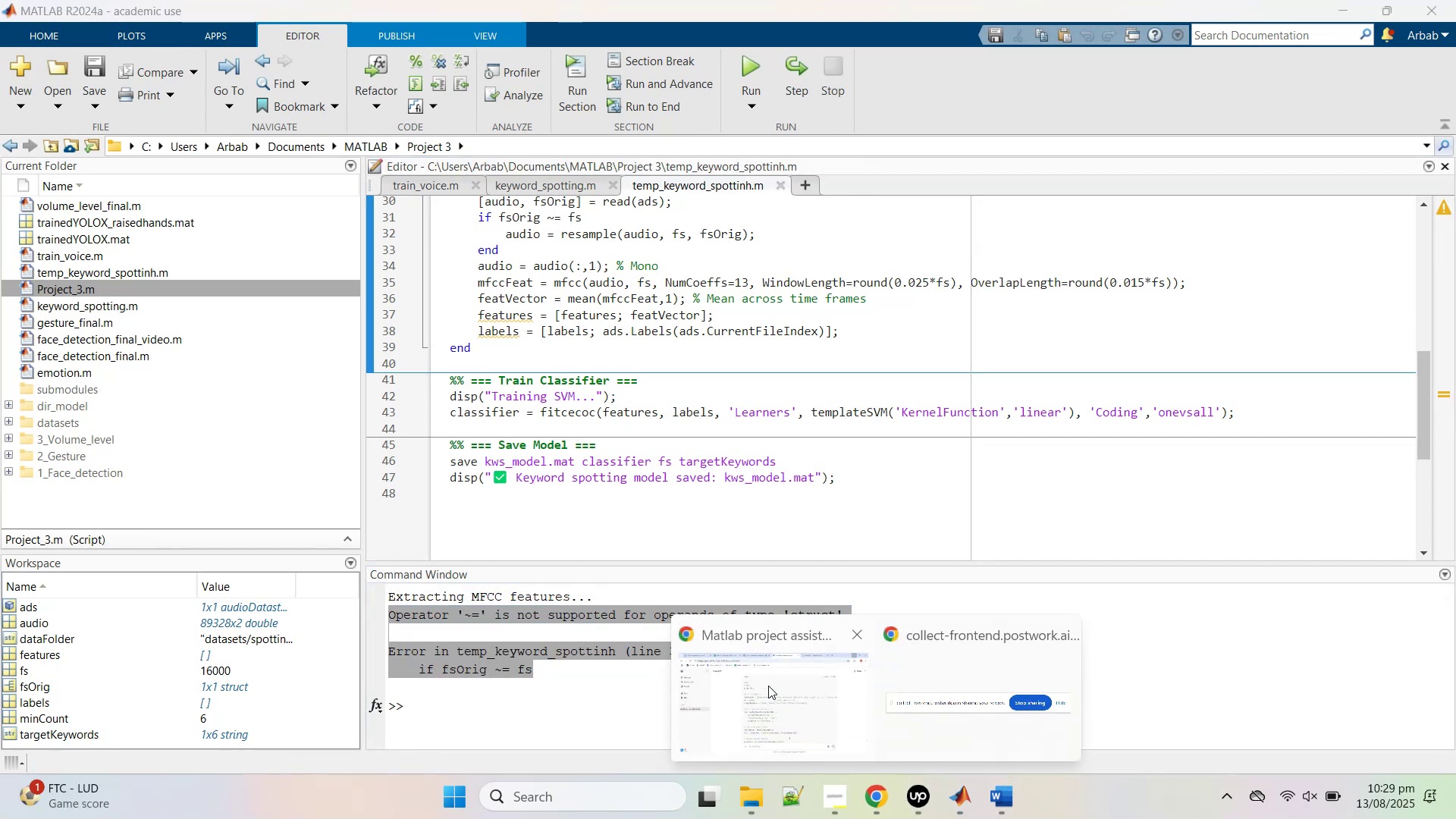 
left_click([768, 686])
 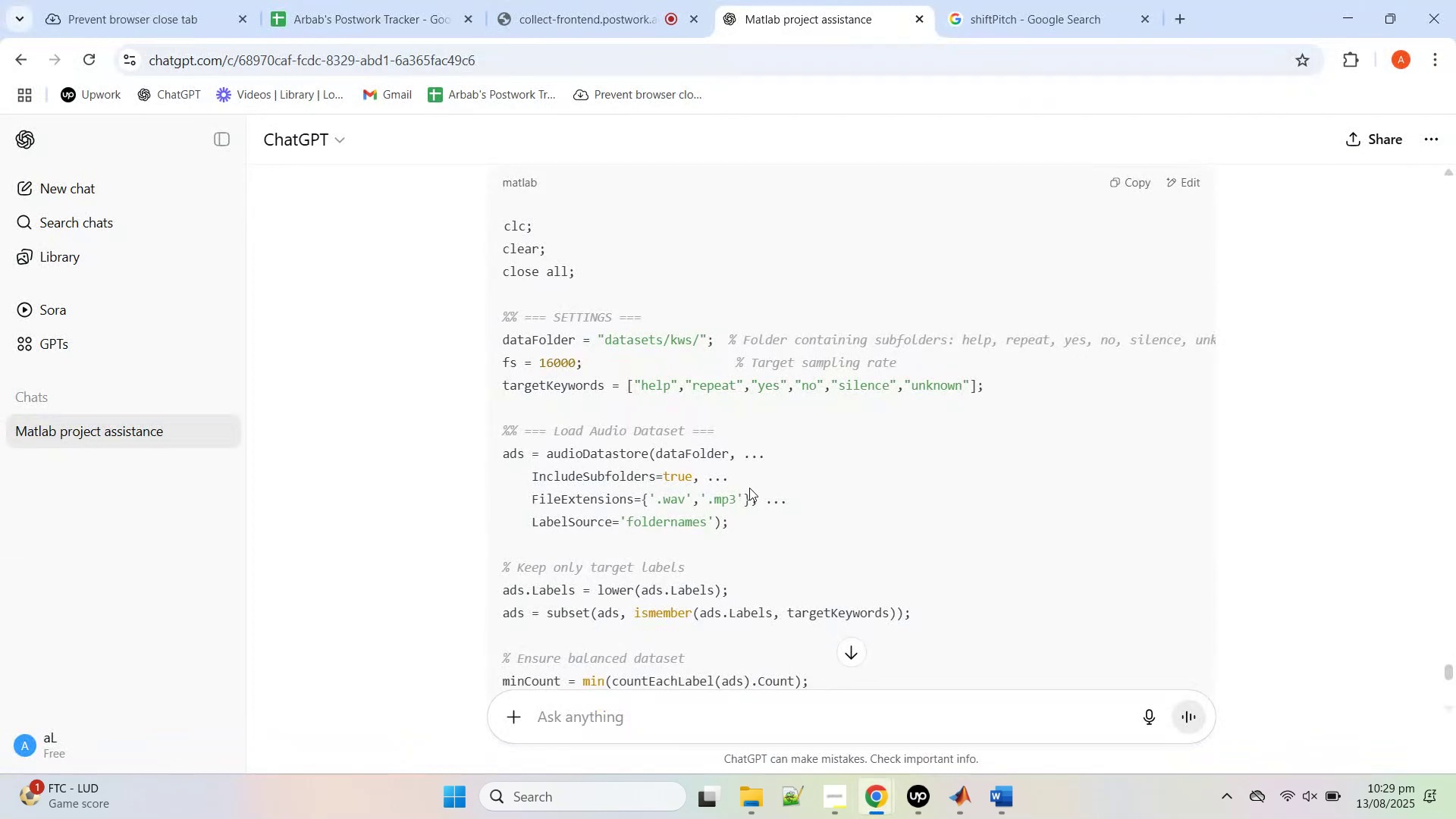 
scroll: coordinate [748, 488], scroll_direction: up, amount: 2.0
 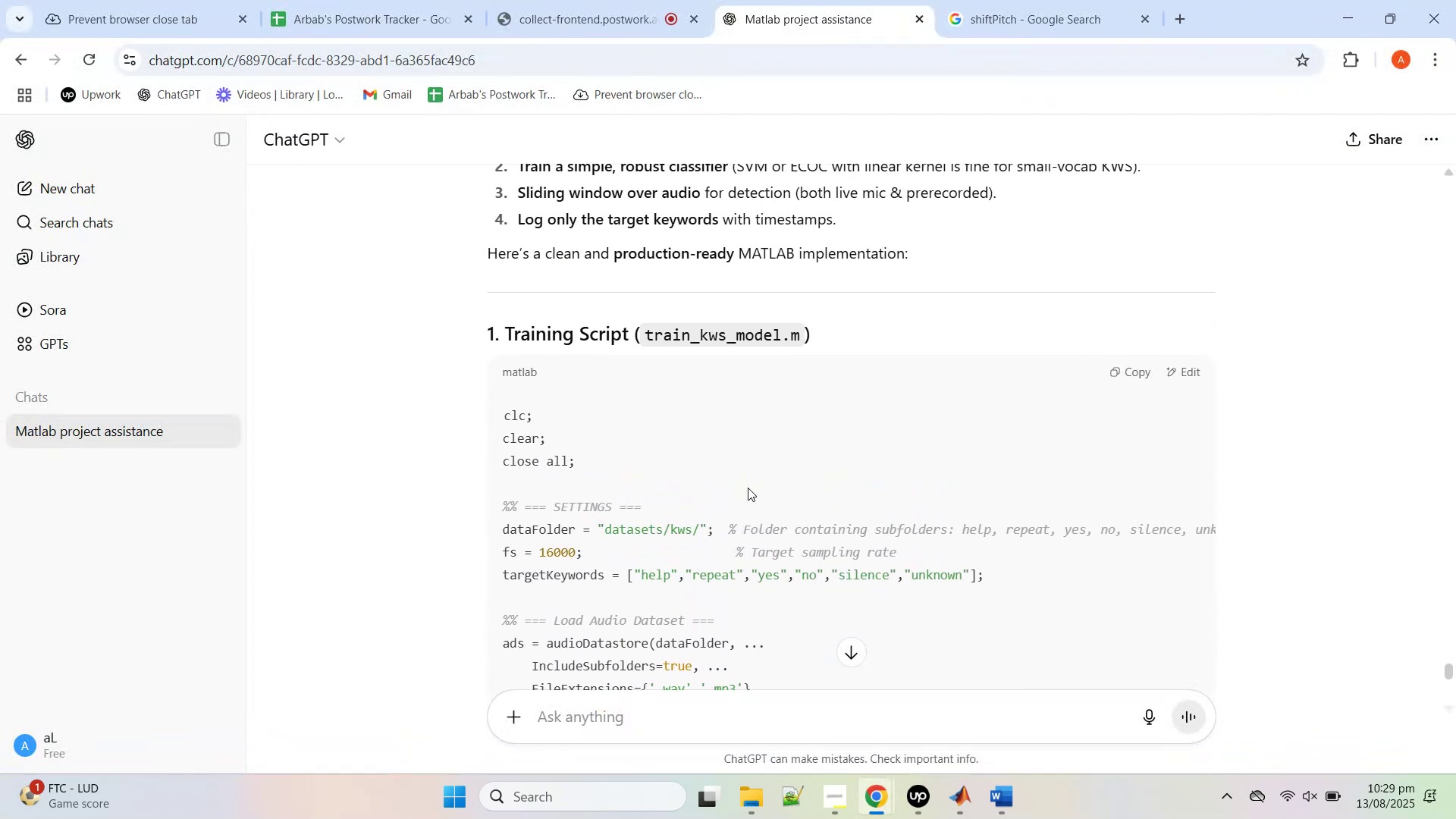 
scroll: coordinate [746, 489], scroll_direction: down, amount: 13.0
 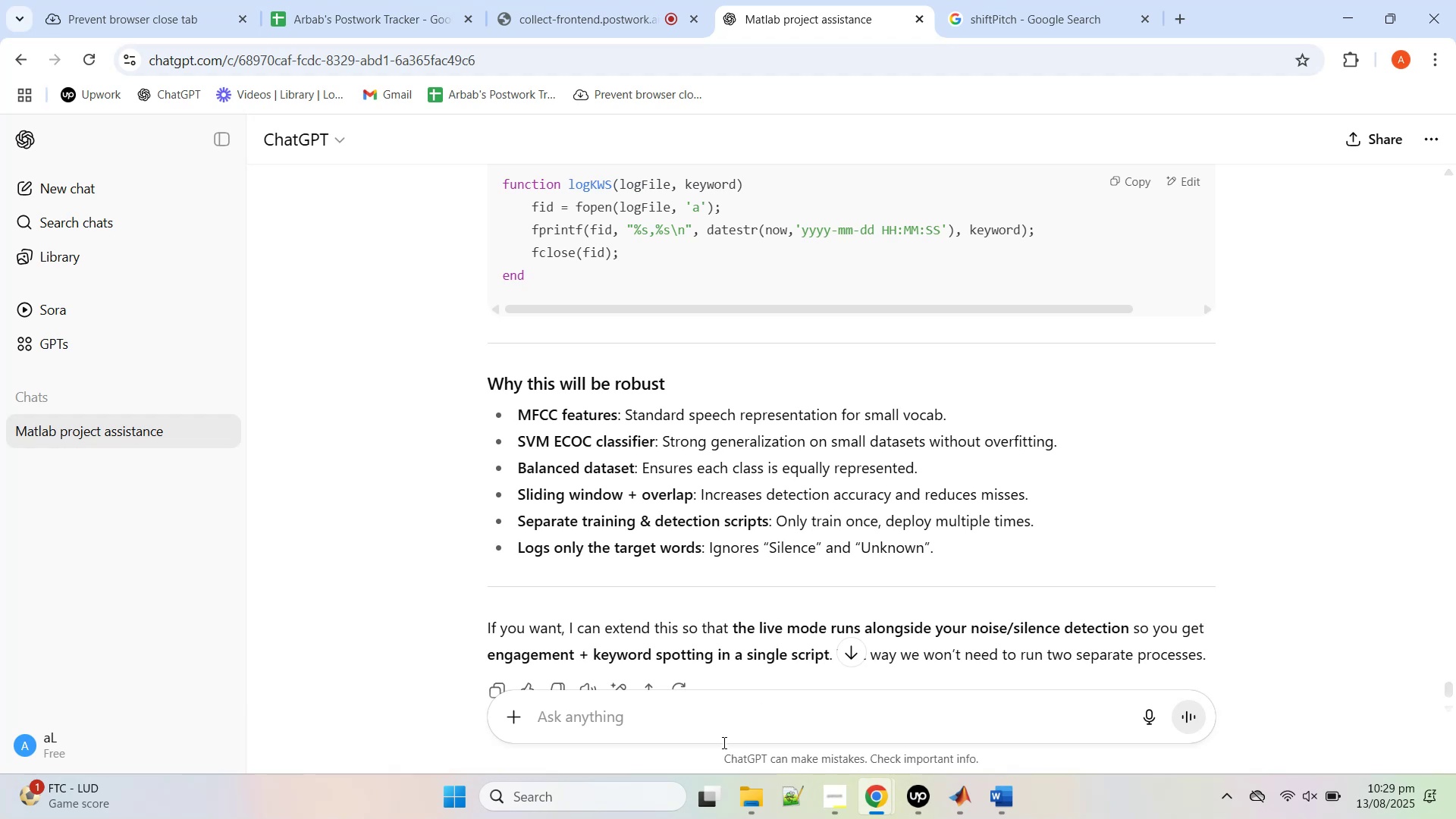 
key(Control+V)
 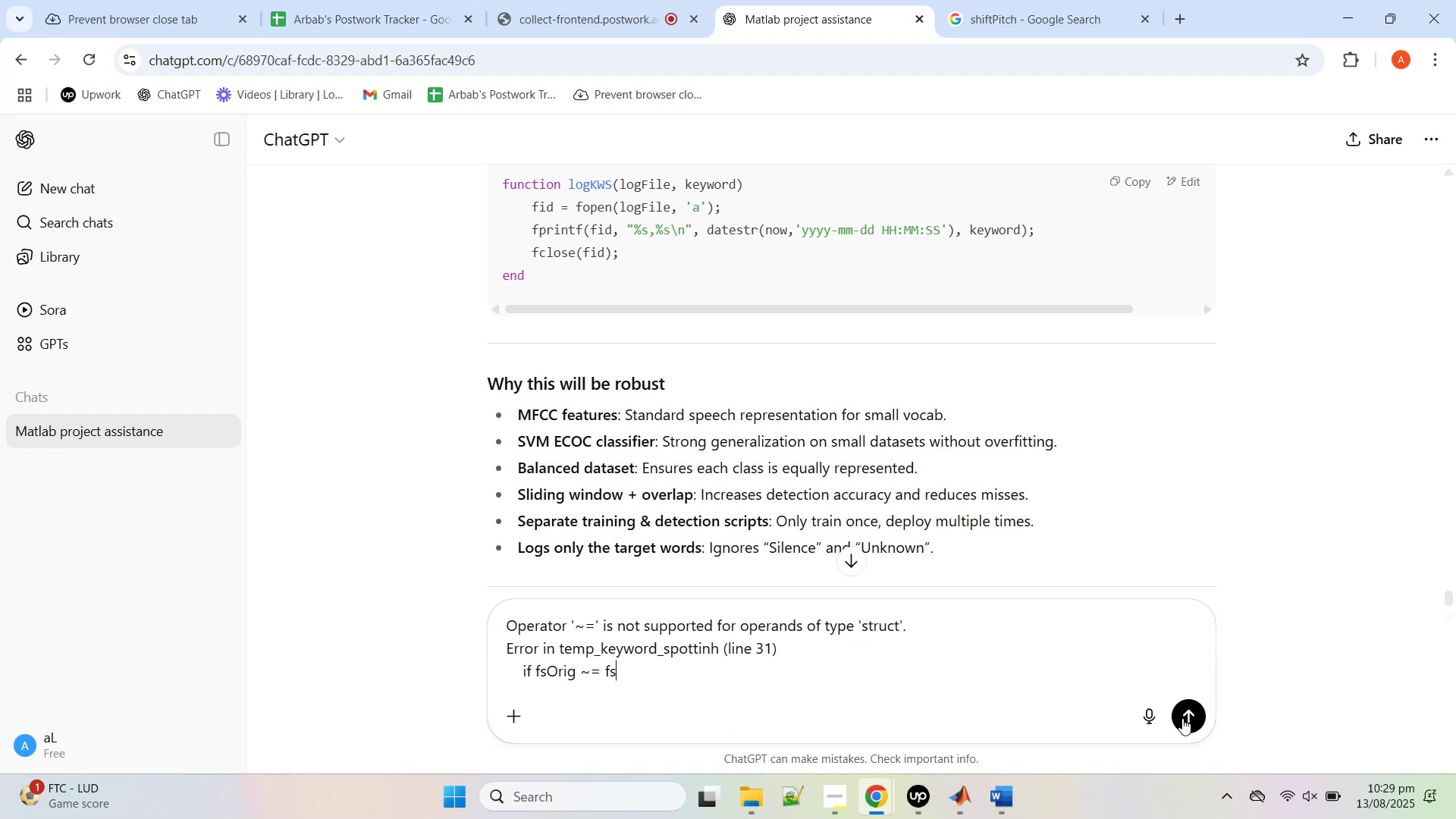 
left_click([1190, 721])
 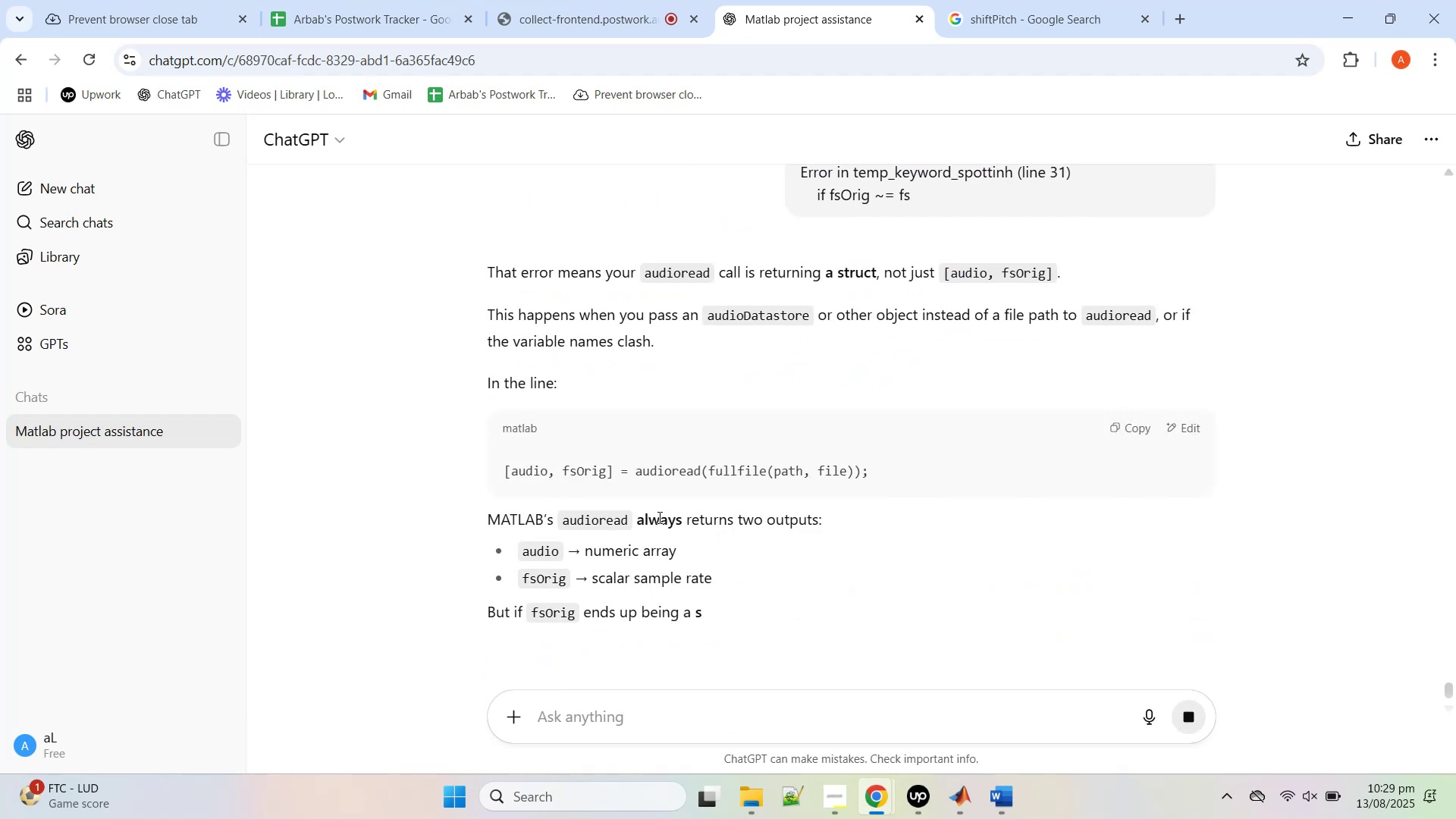 
wait(10.03)
 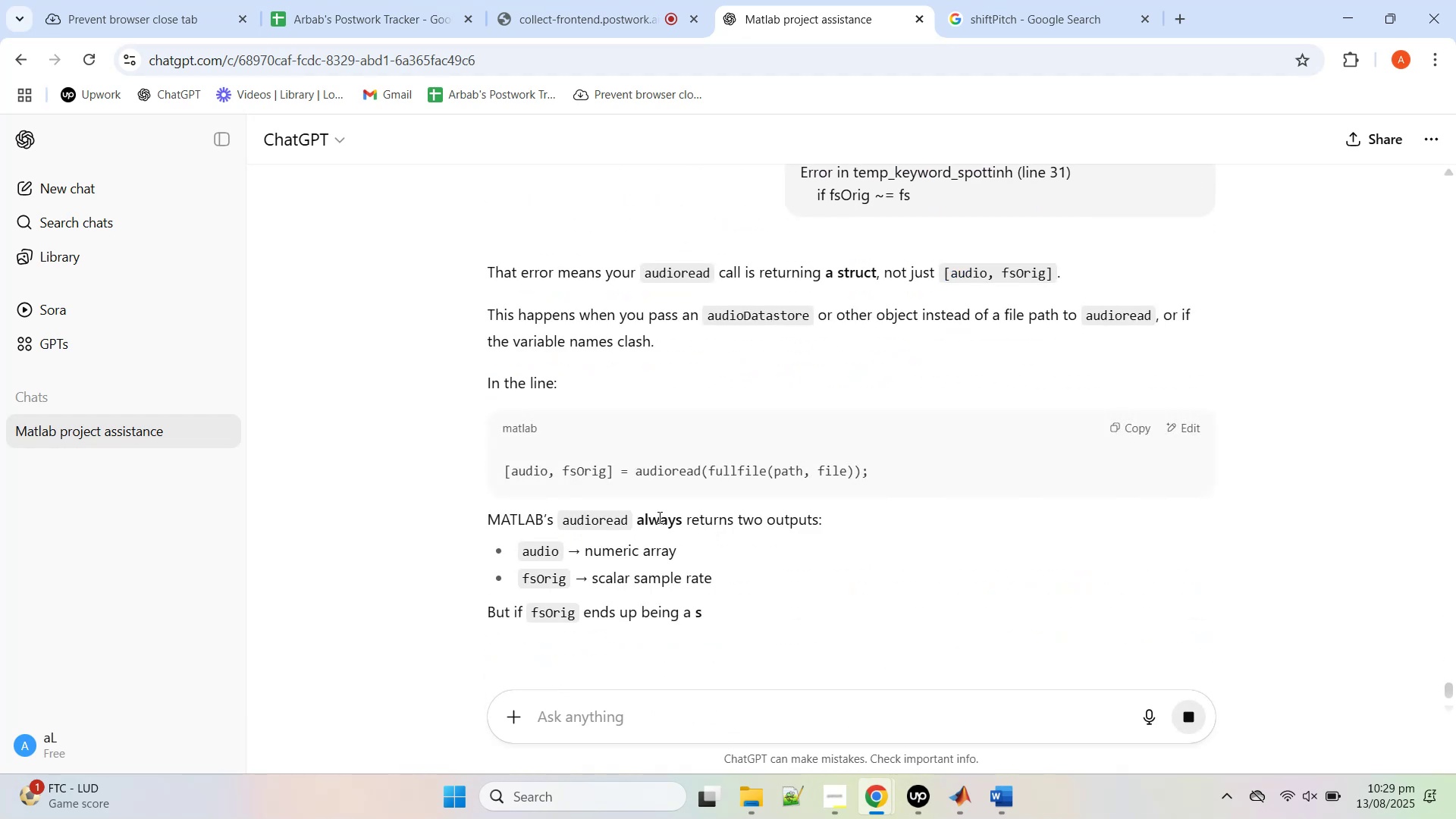 
scroll: coordinate [704, 460], scroll_direction: down, amount: 3.0
 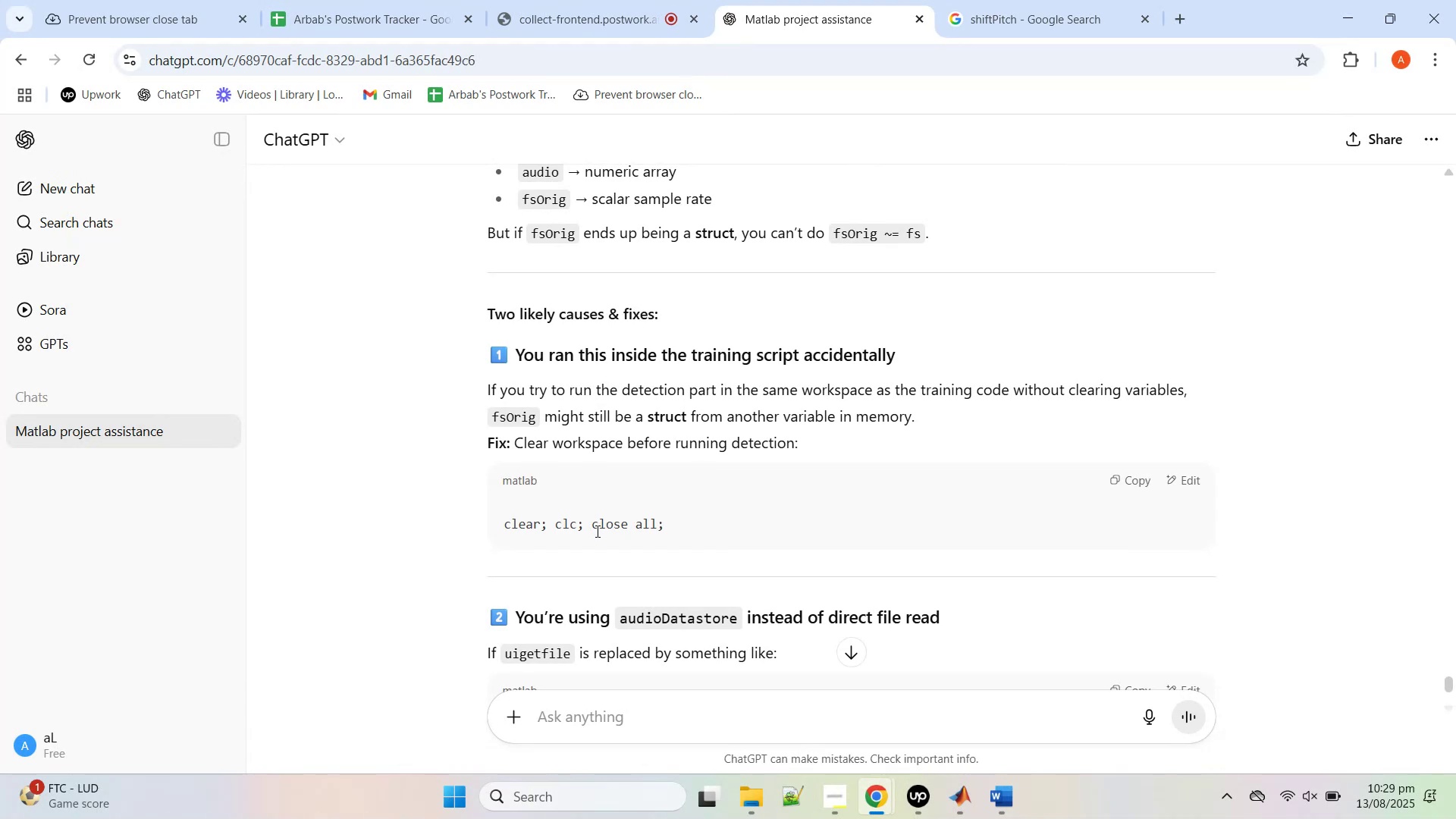 
double_click([596, 531])
 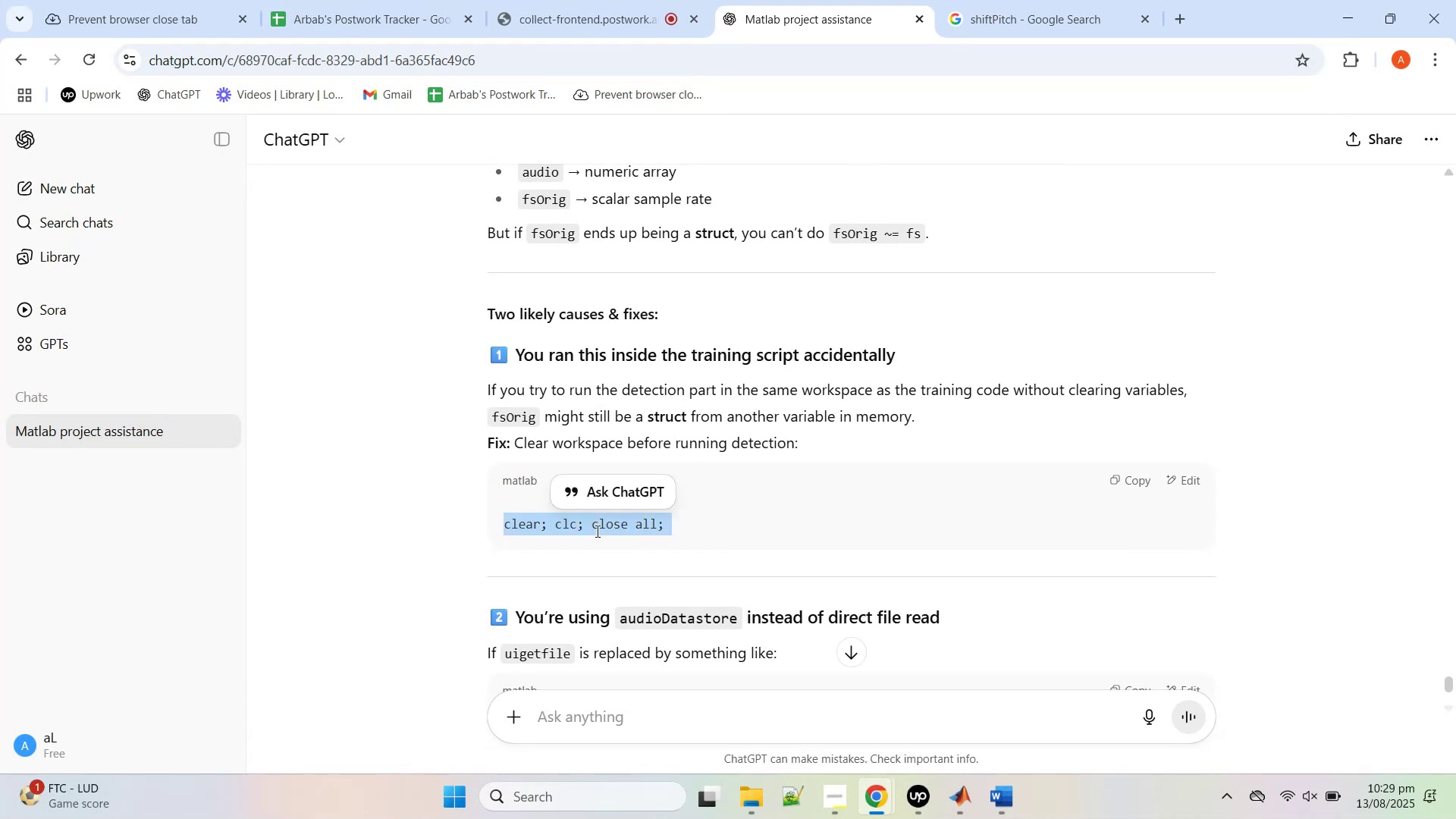 
triple_click([596, 531])
 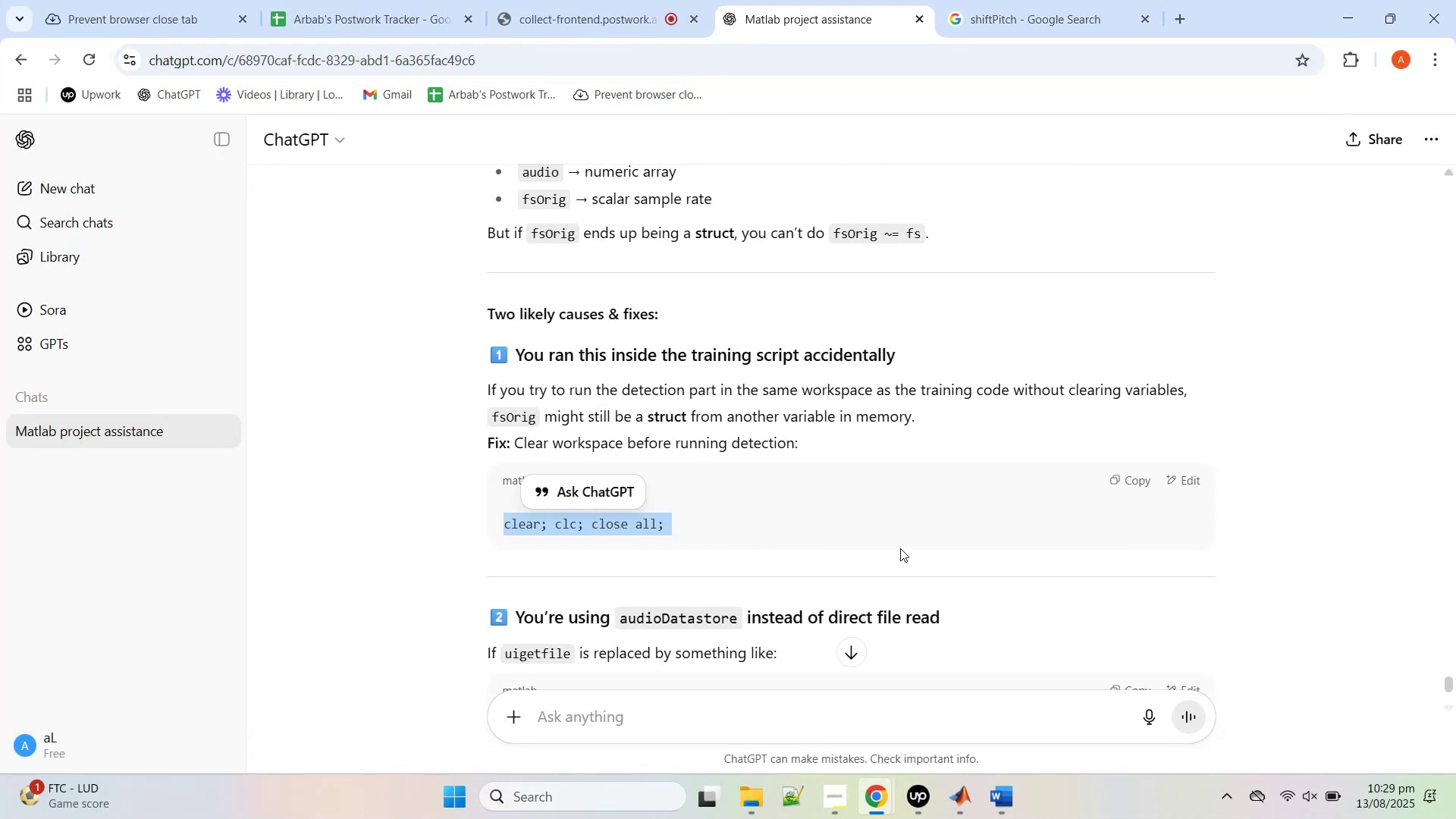 
scroll: coordinate [691, 472], scroll_direction: down, amount: 8.0
 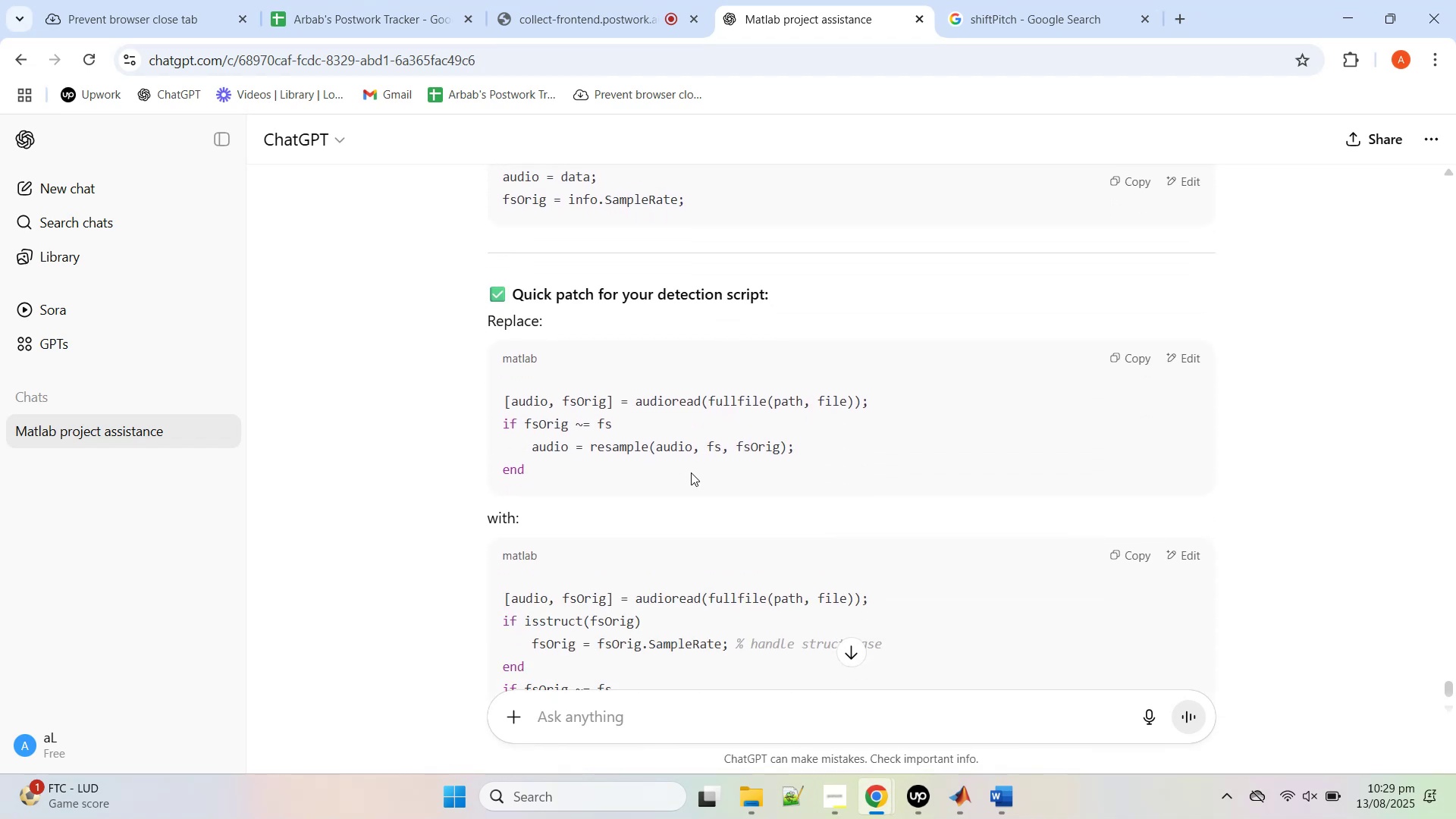 
scroll: coordinate [694, 466], scroll_direction: up, amount: 15.0
 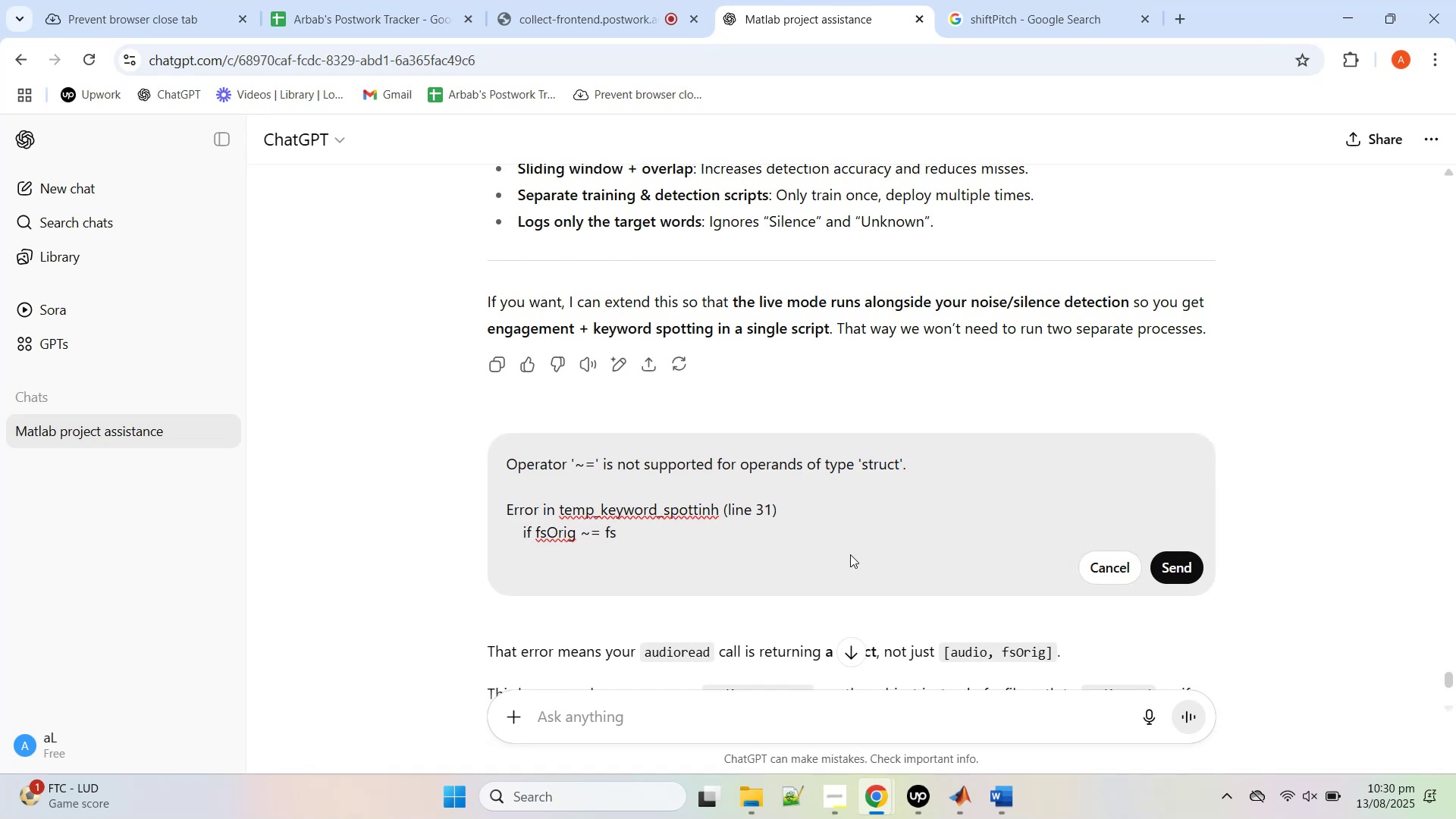 
key(Shift+Enter)
 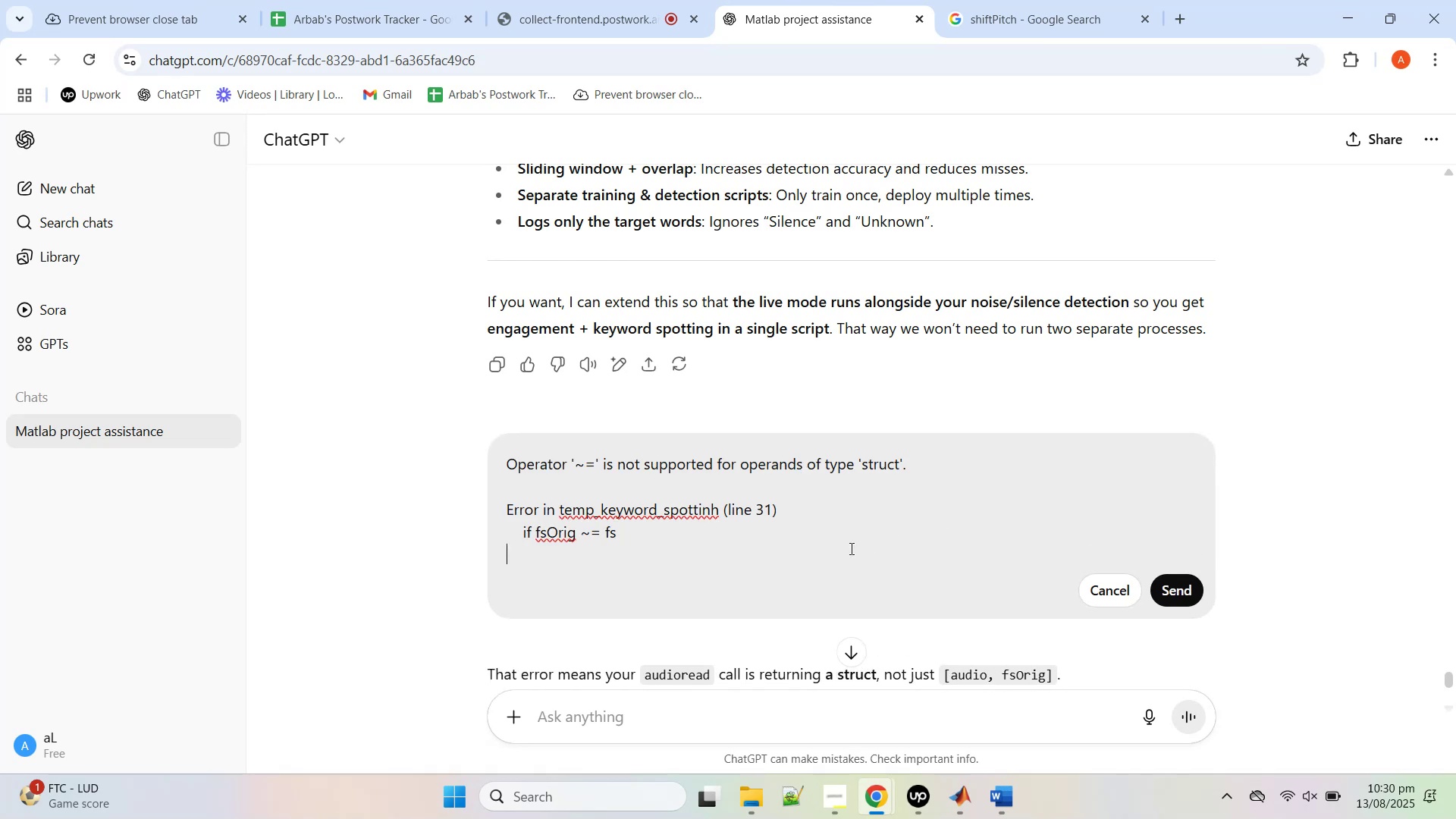 
key(Shift+Enter)
 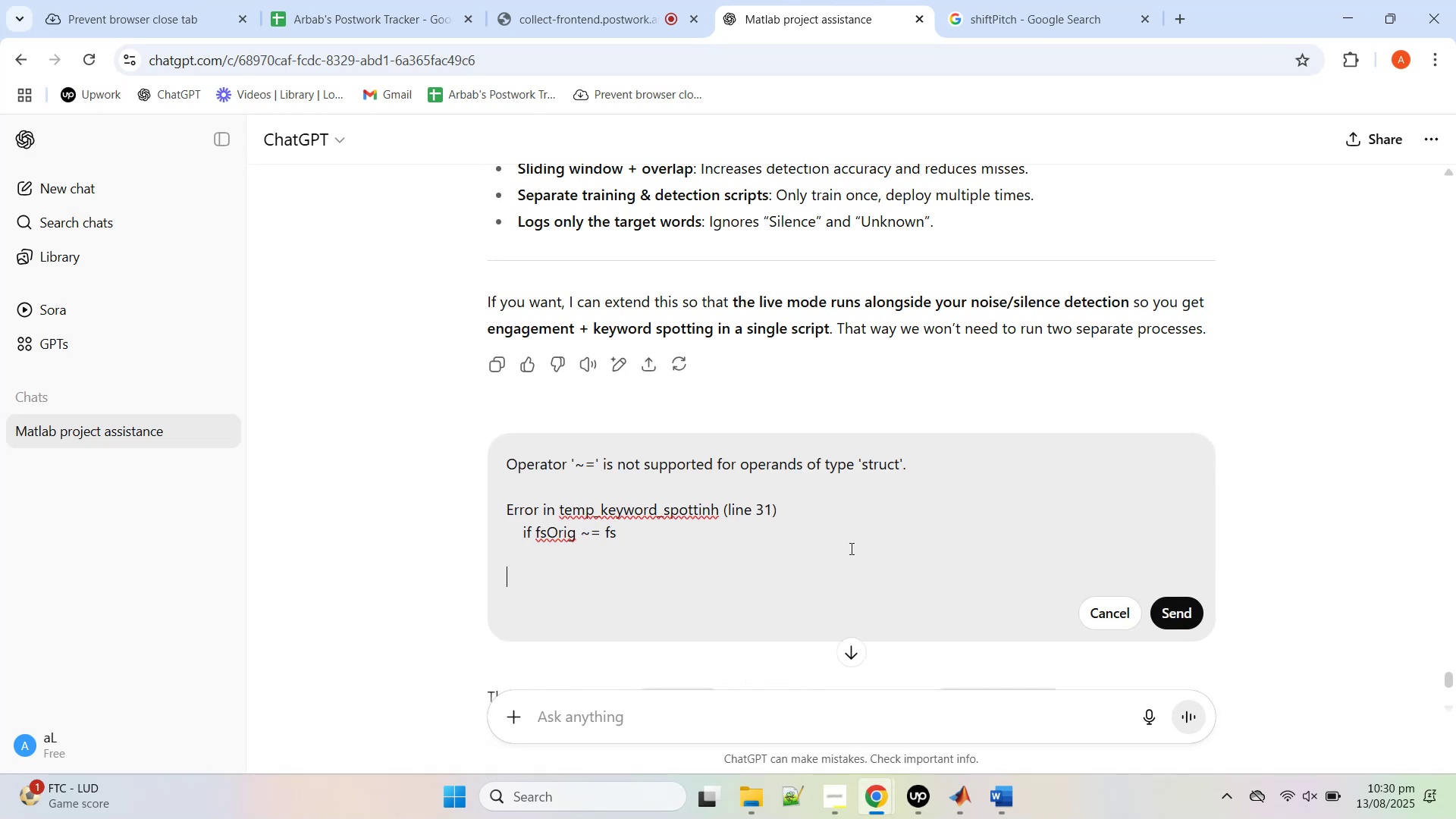 
key(Shift+Enter)
 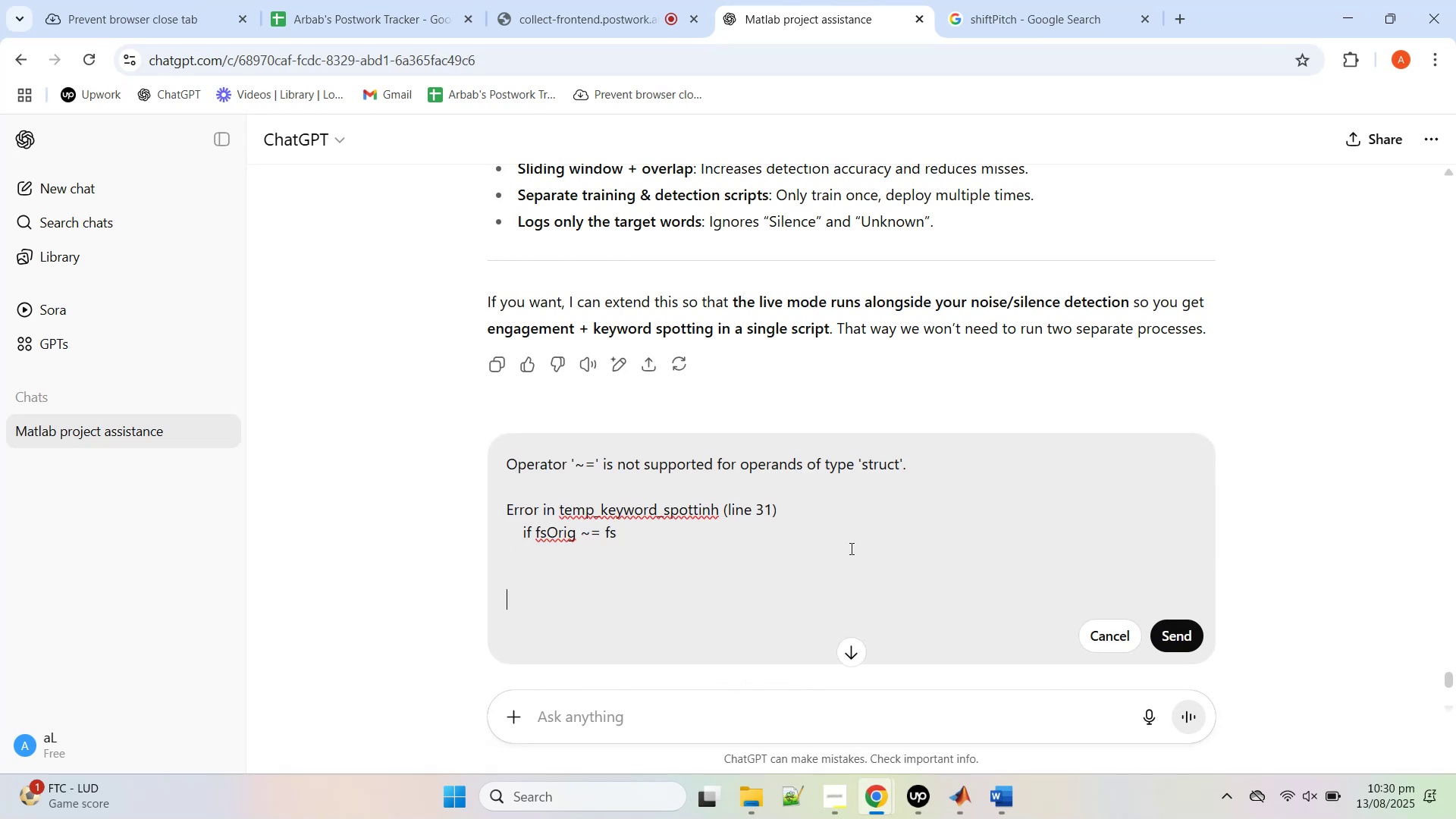 
key(Shift+Enter)
 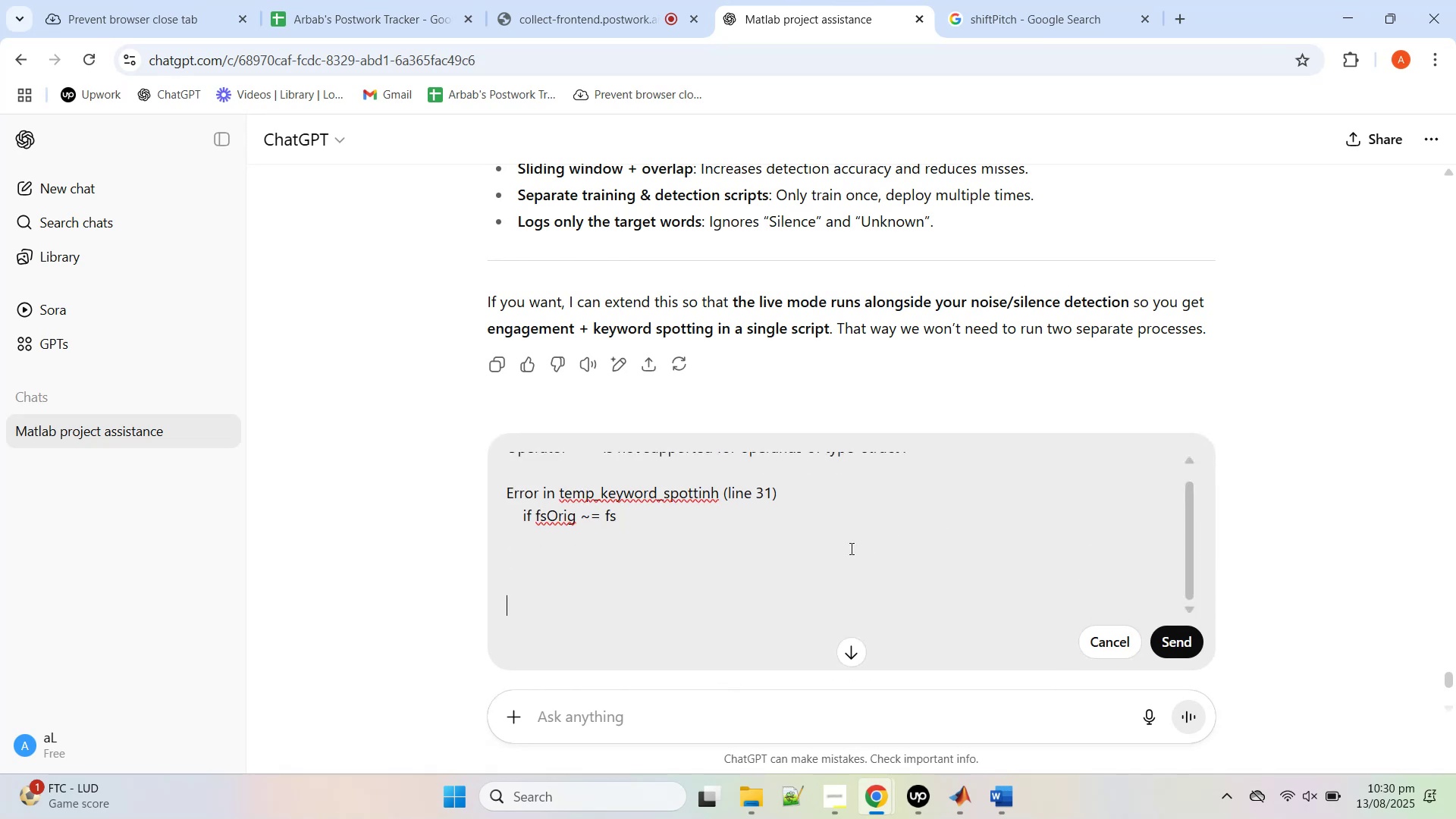 
type(in training)
 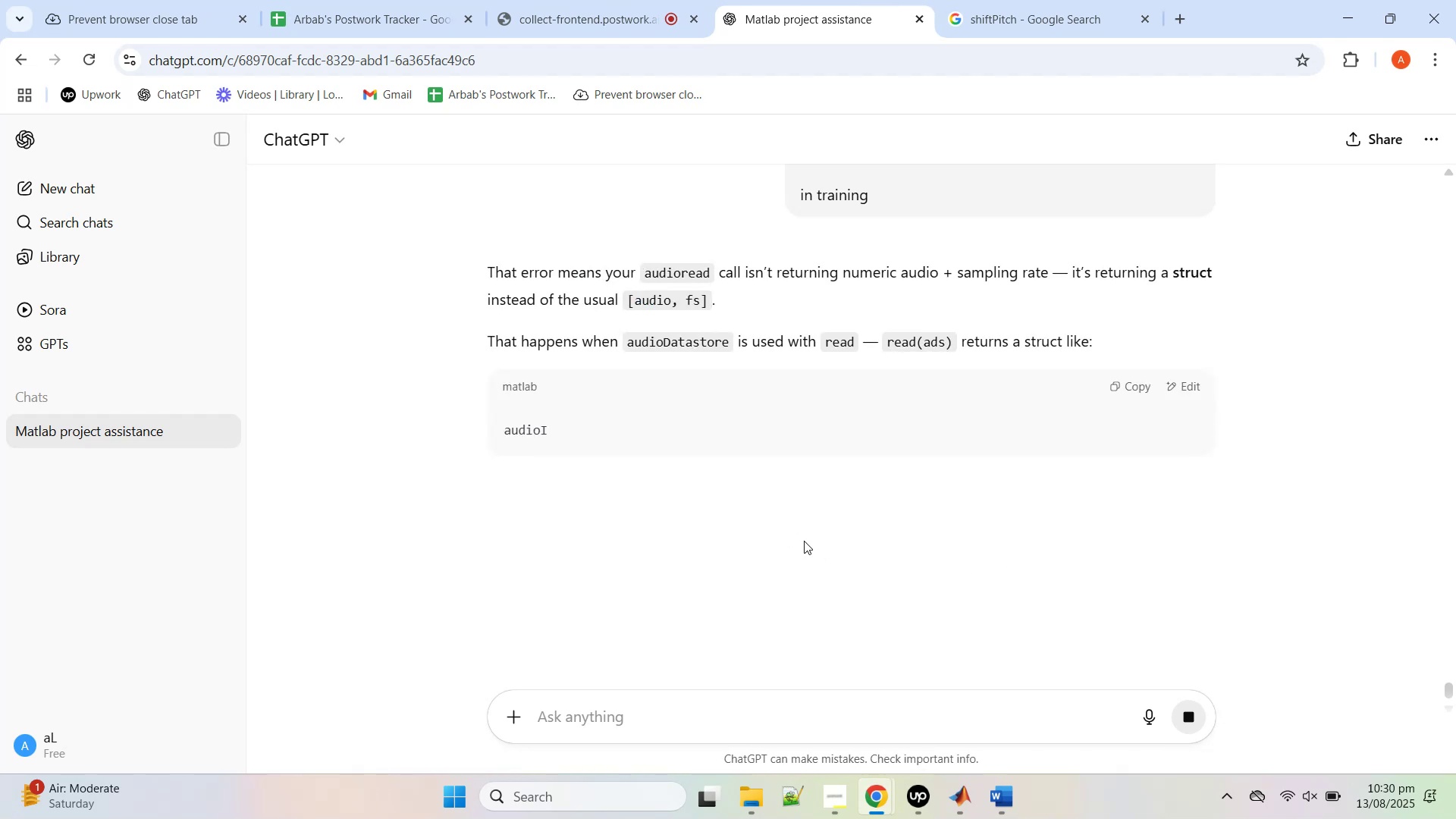 
wait(12.32)
 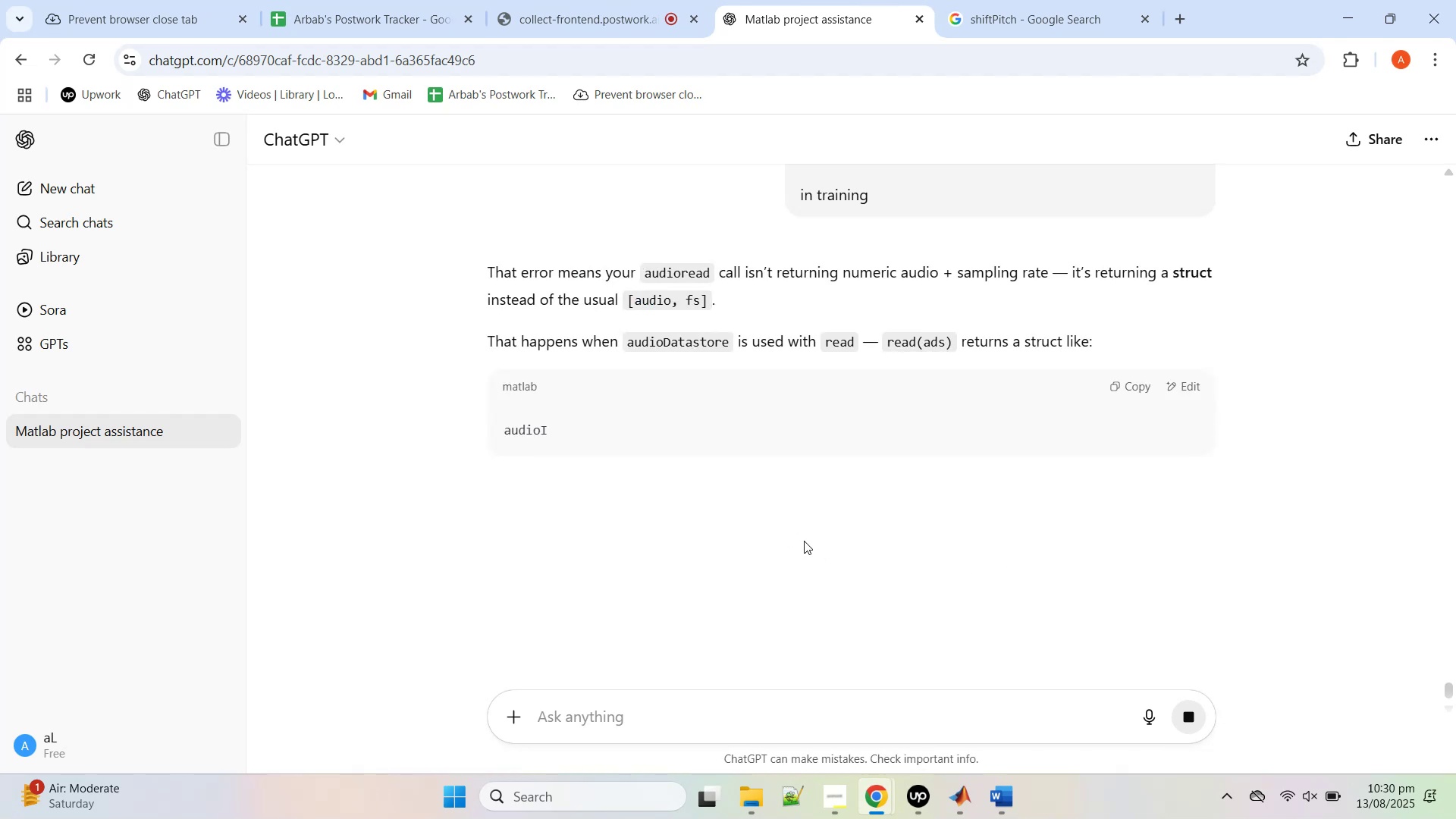 
scroll: coordinate [805, 538], scroll_direction: down, amount: 8.0
 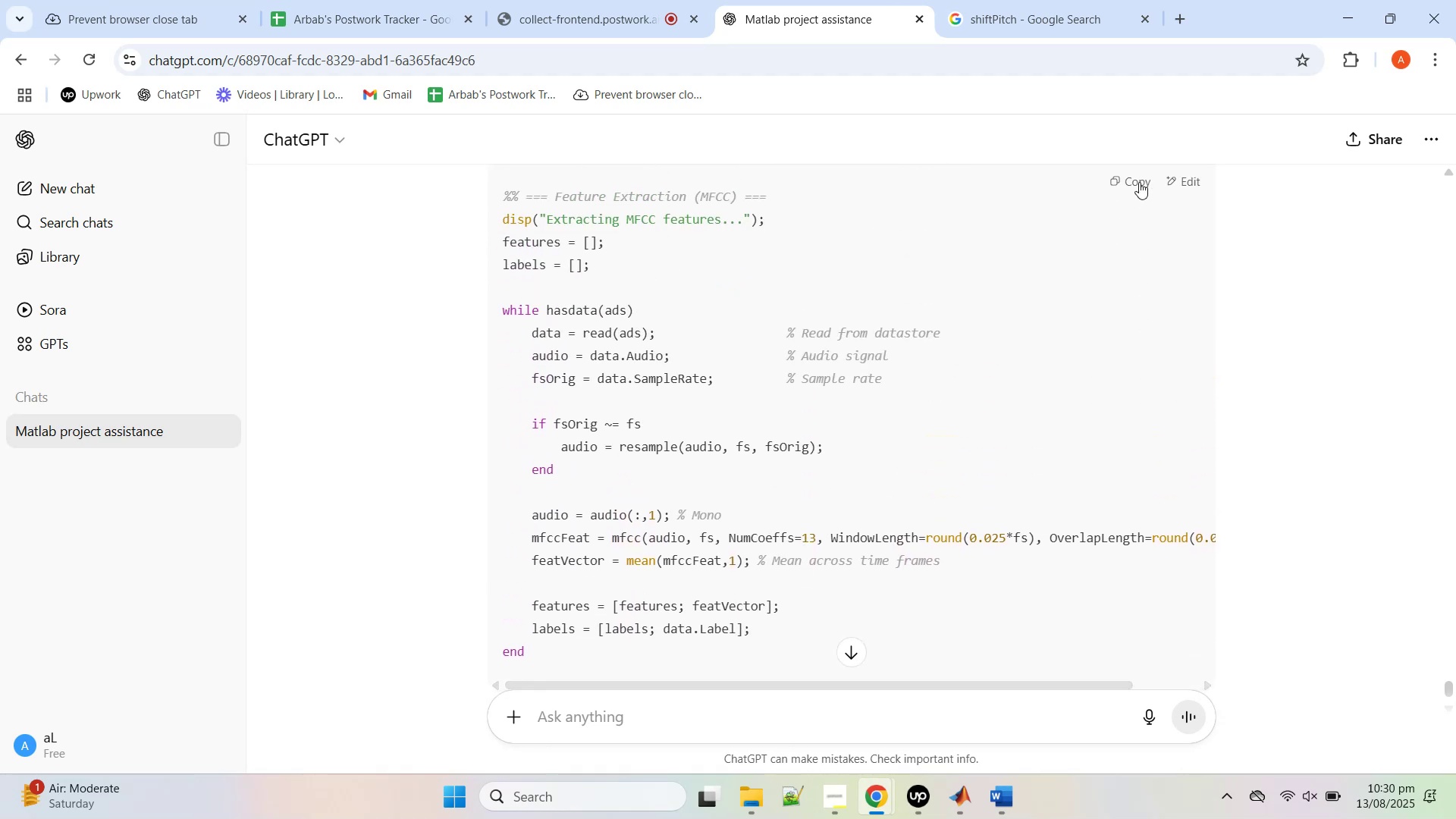 
left_click([1139, 180])
 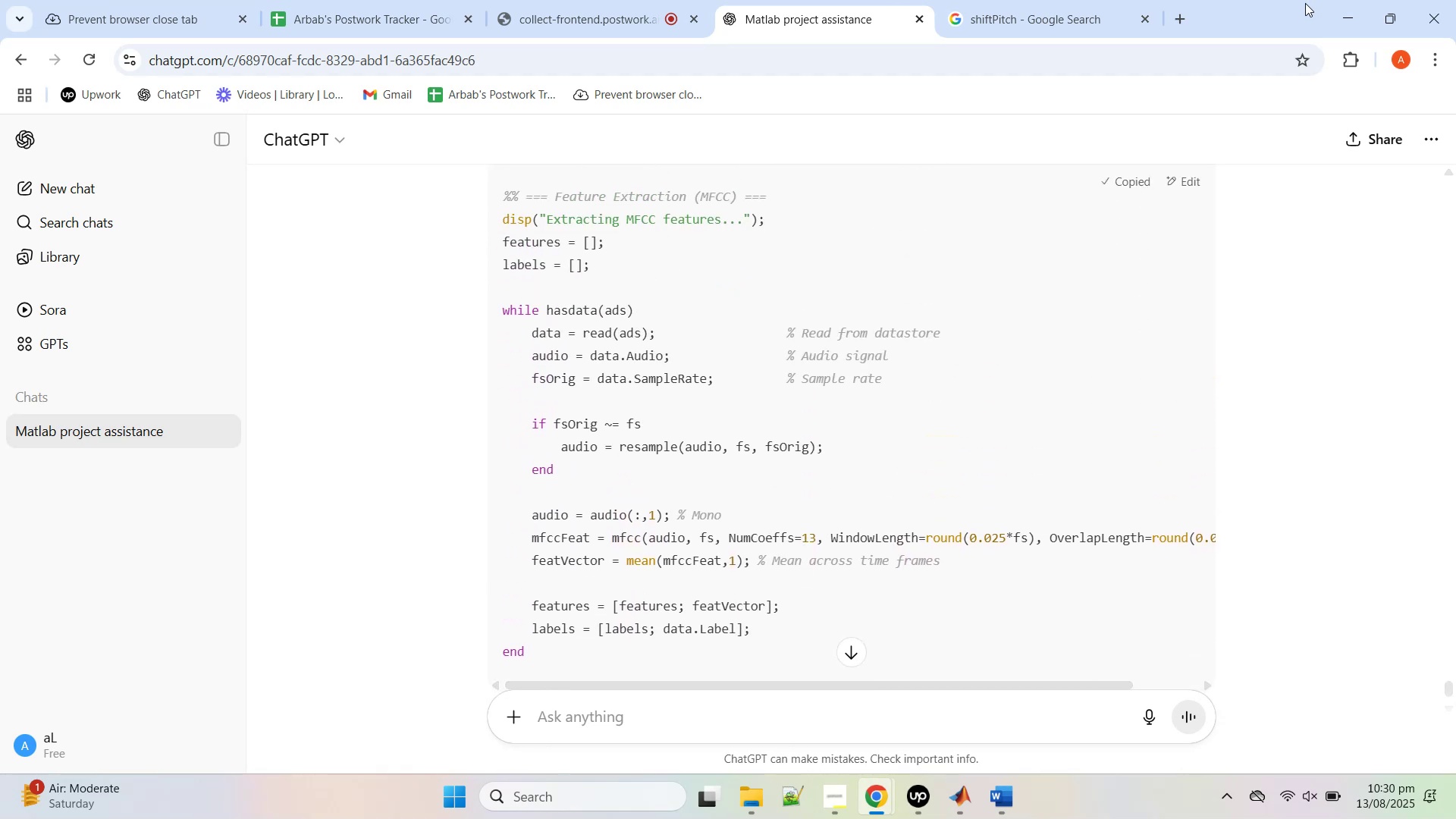 
left_click([1341, 4])
 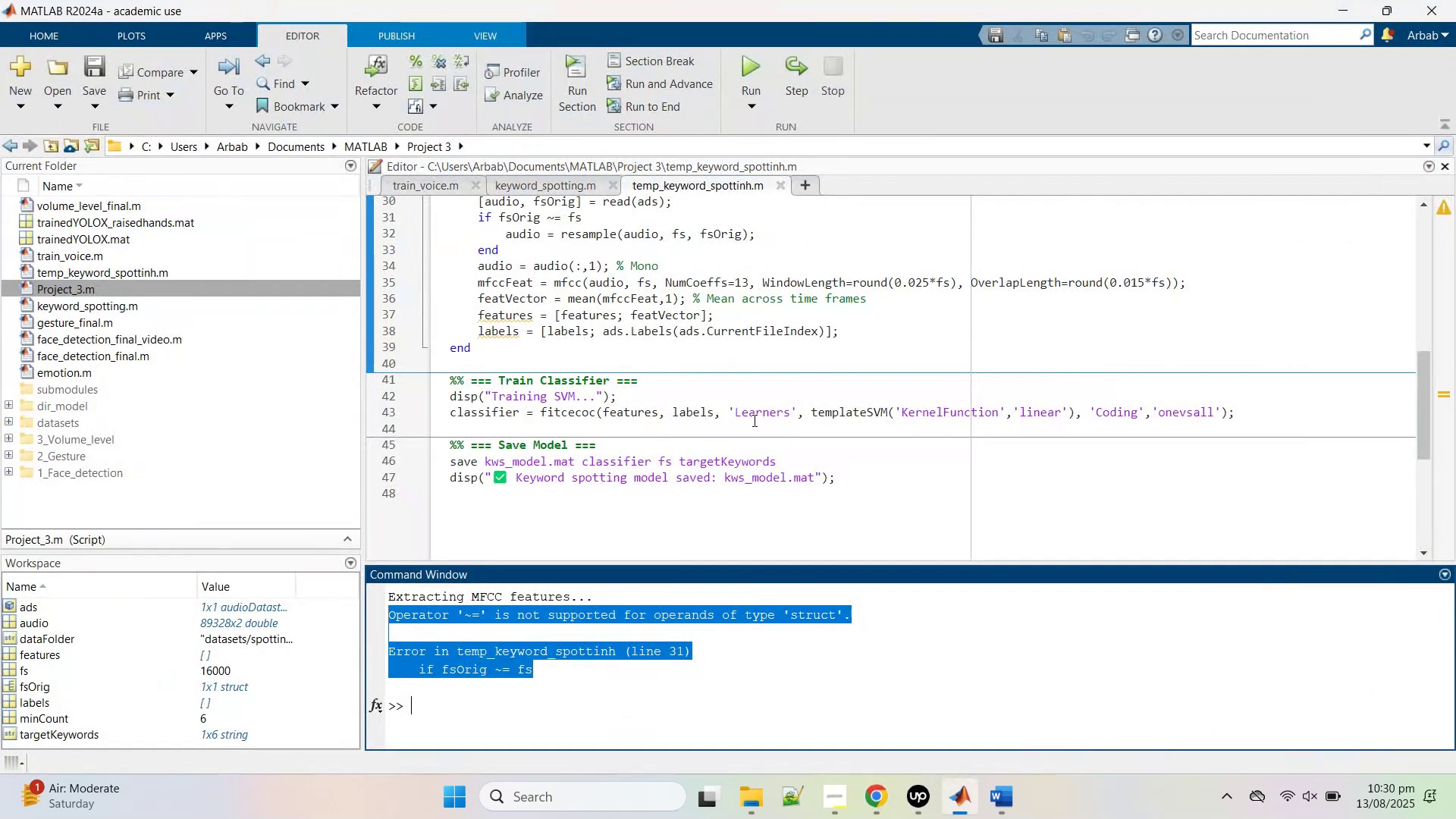 
scroll: coordinate [741, 436], scroll_direction: up, amount: 2.0
 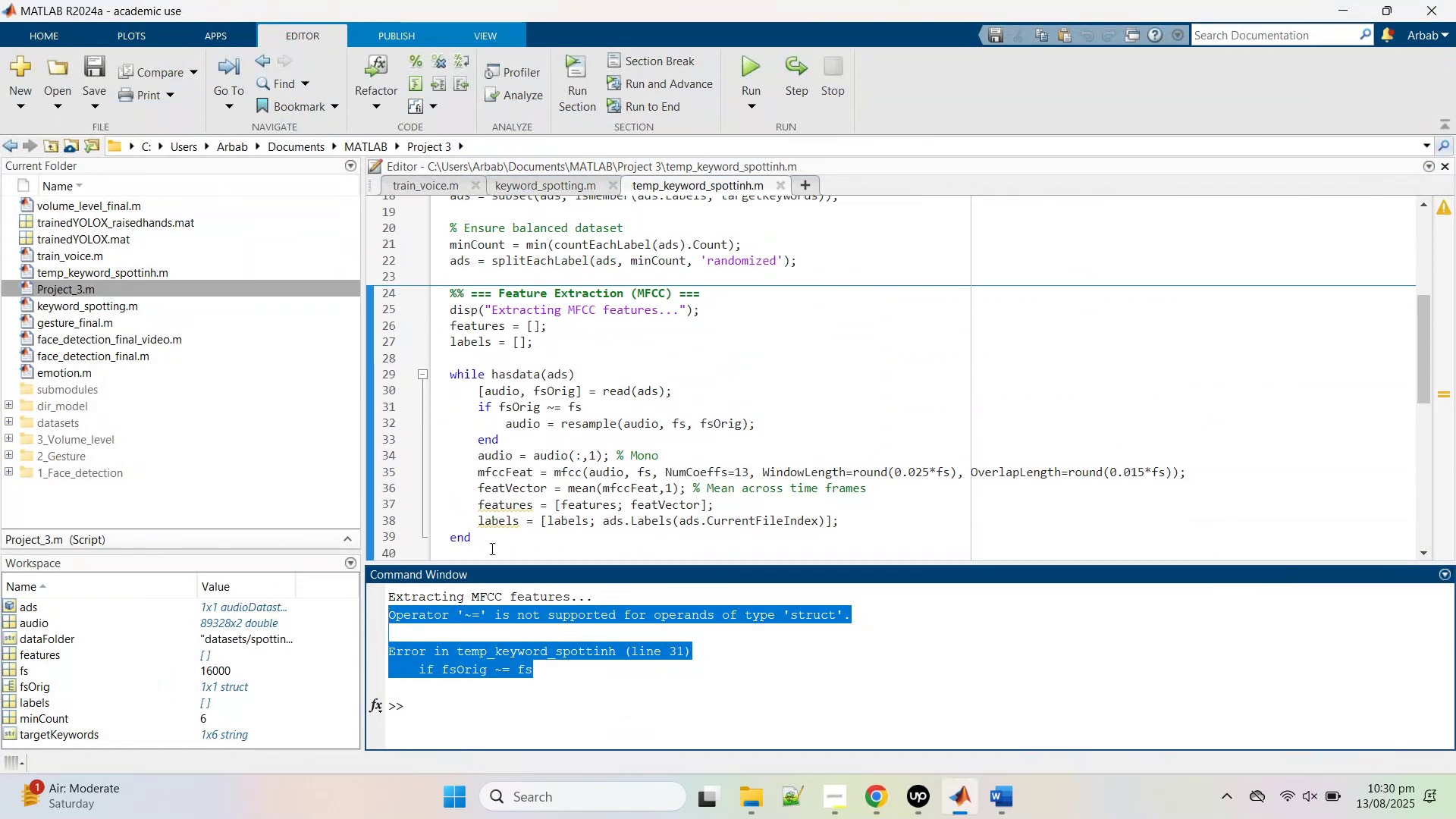 
left_click_drag(start_coordinate=[494, 545], to_coordinate=[452, 312])
 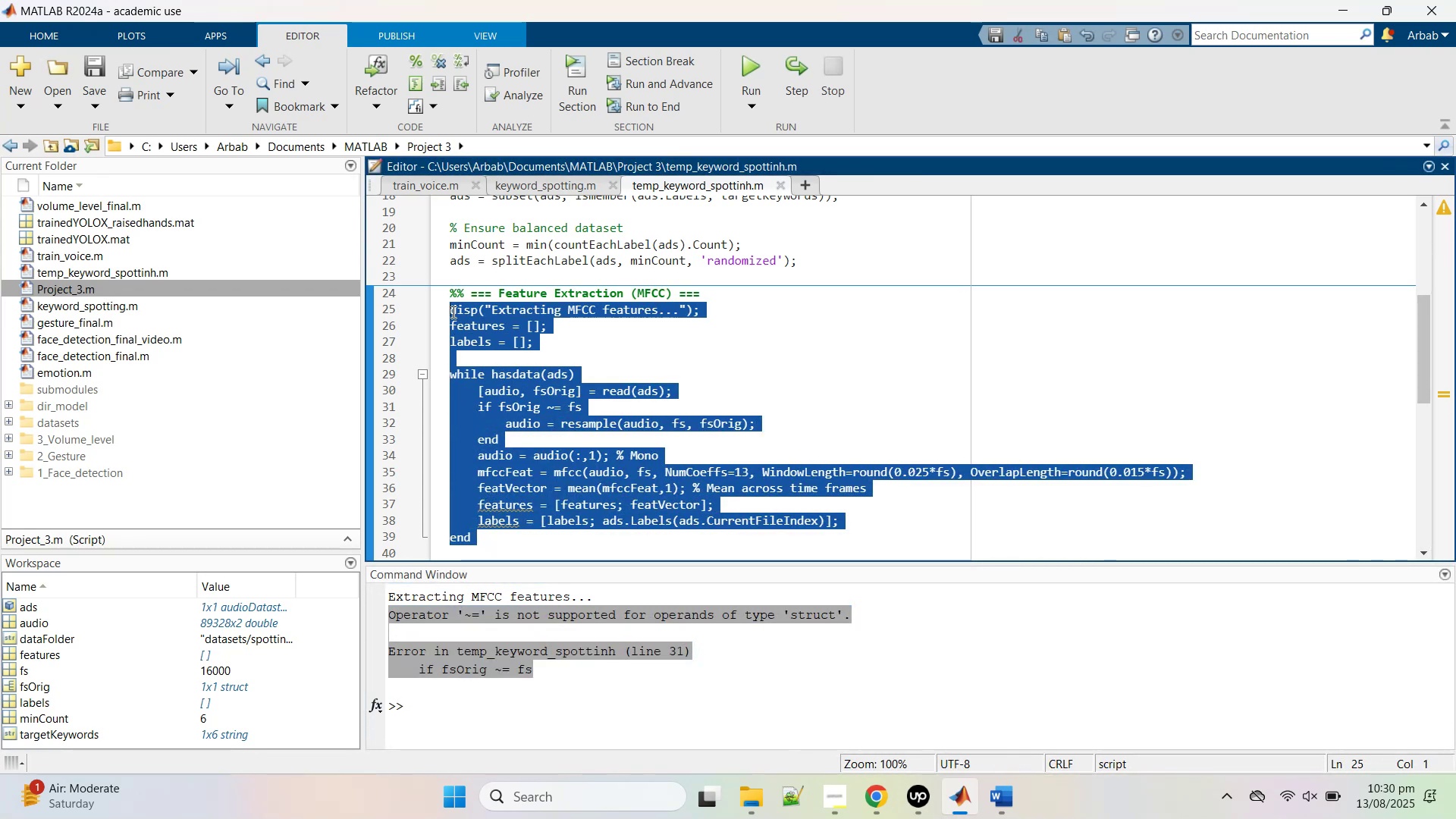 
key(Control+V)
 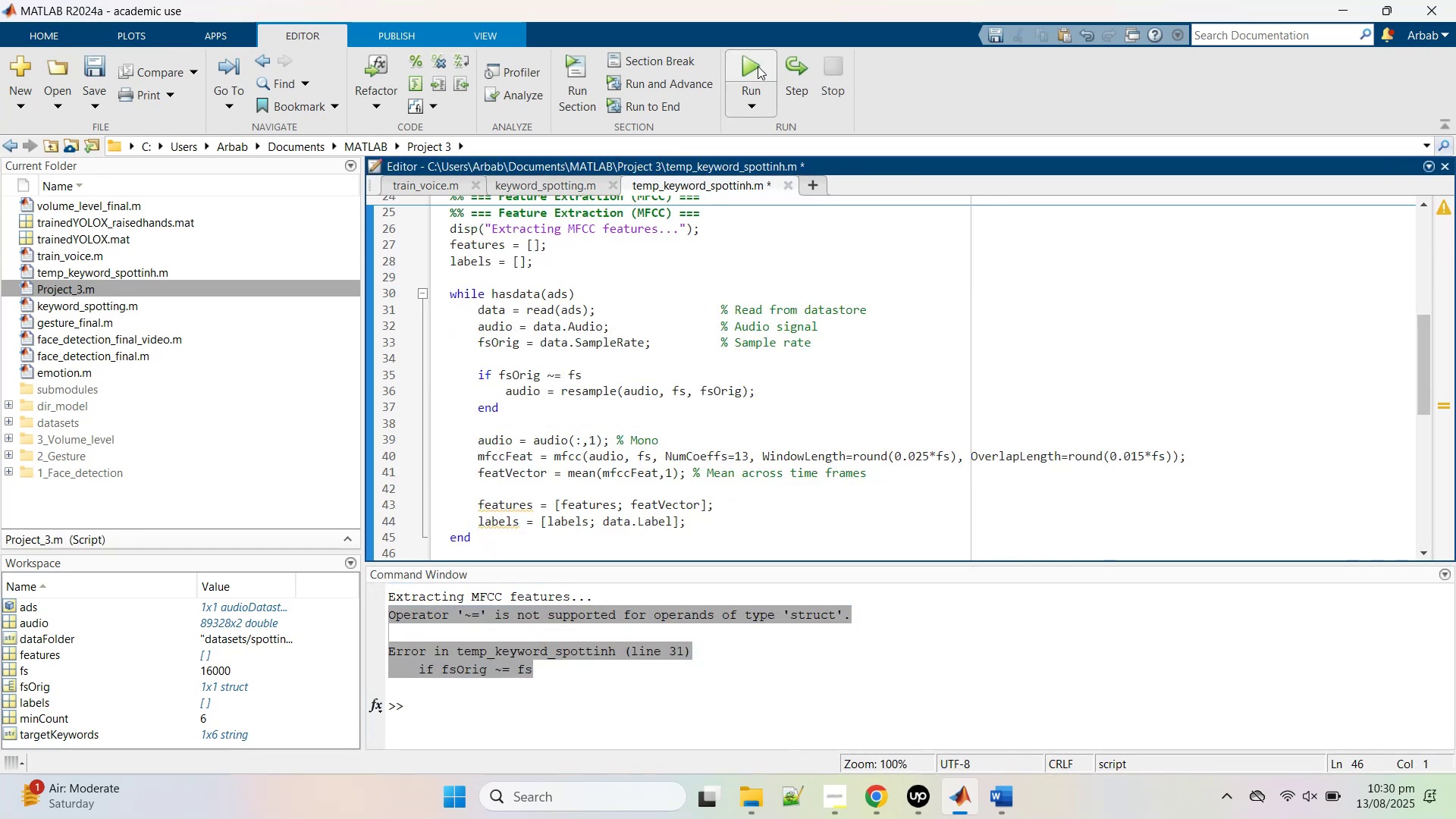 
left_click([750, 59])
 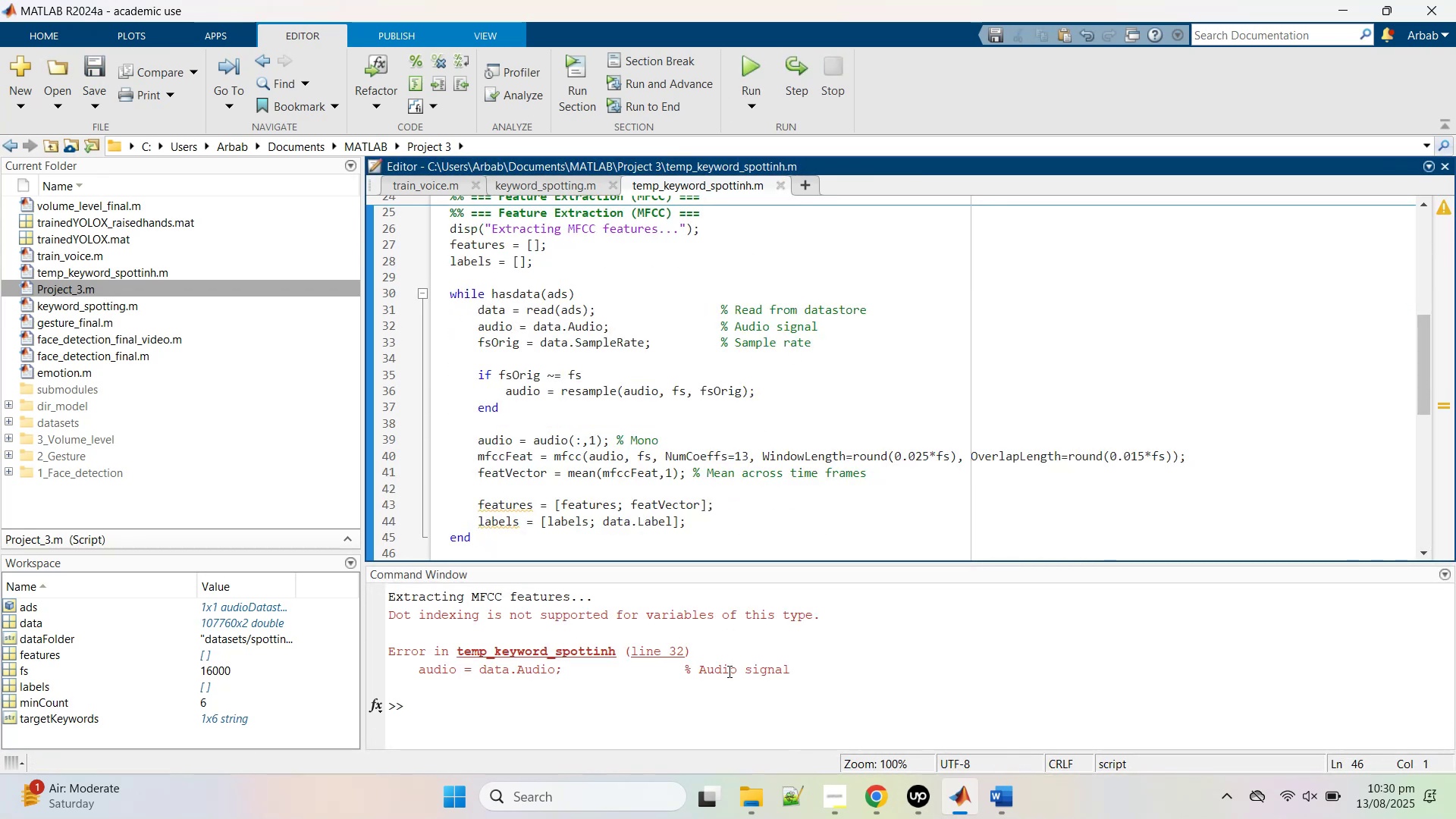 
mouse_move([650, 643])
 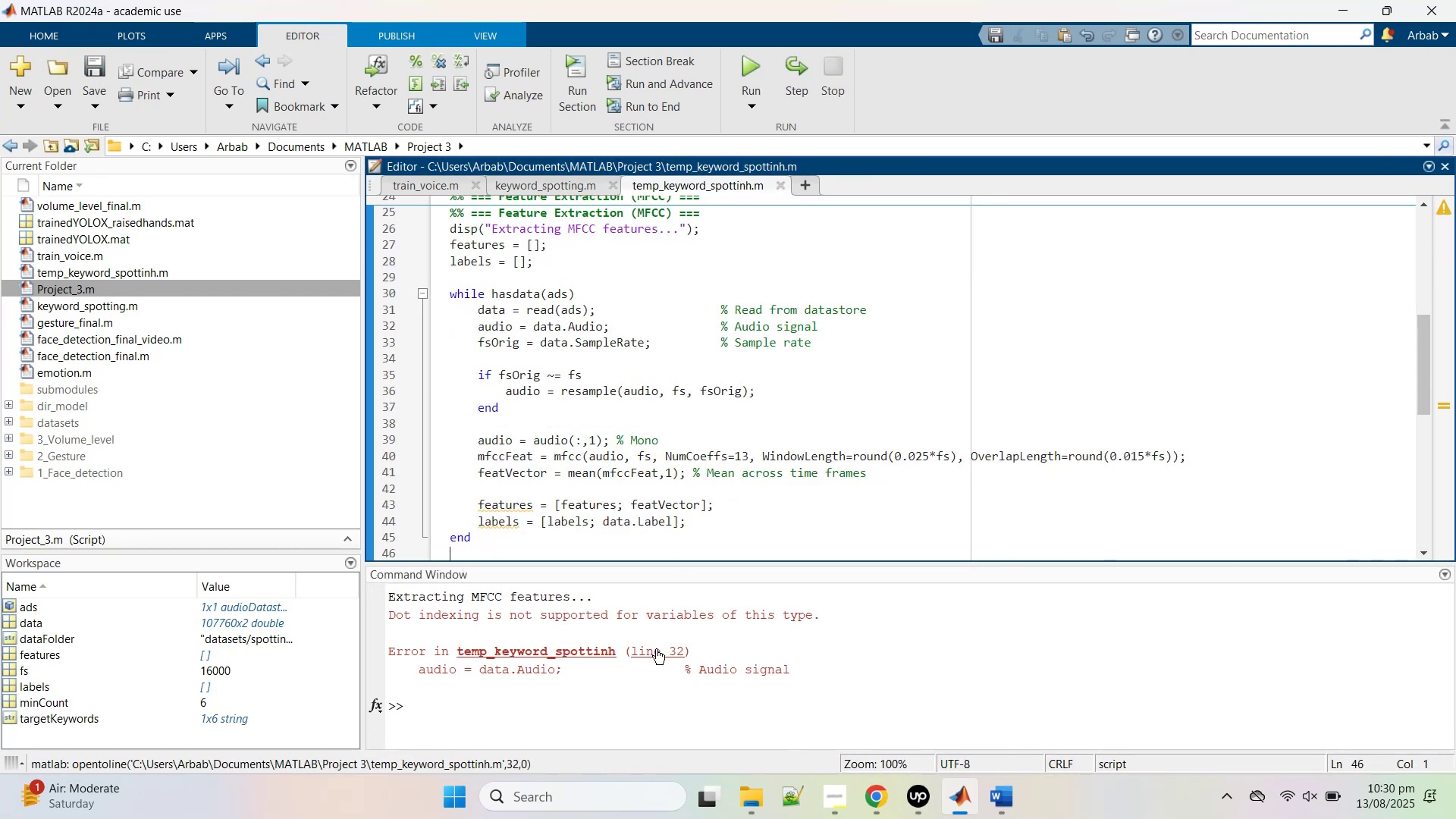 
left_click([656, 648])
 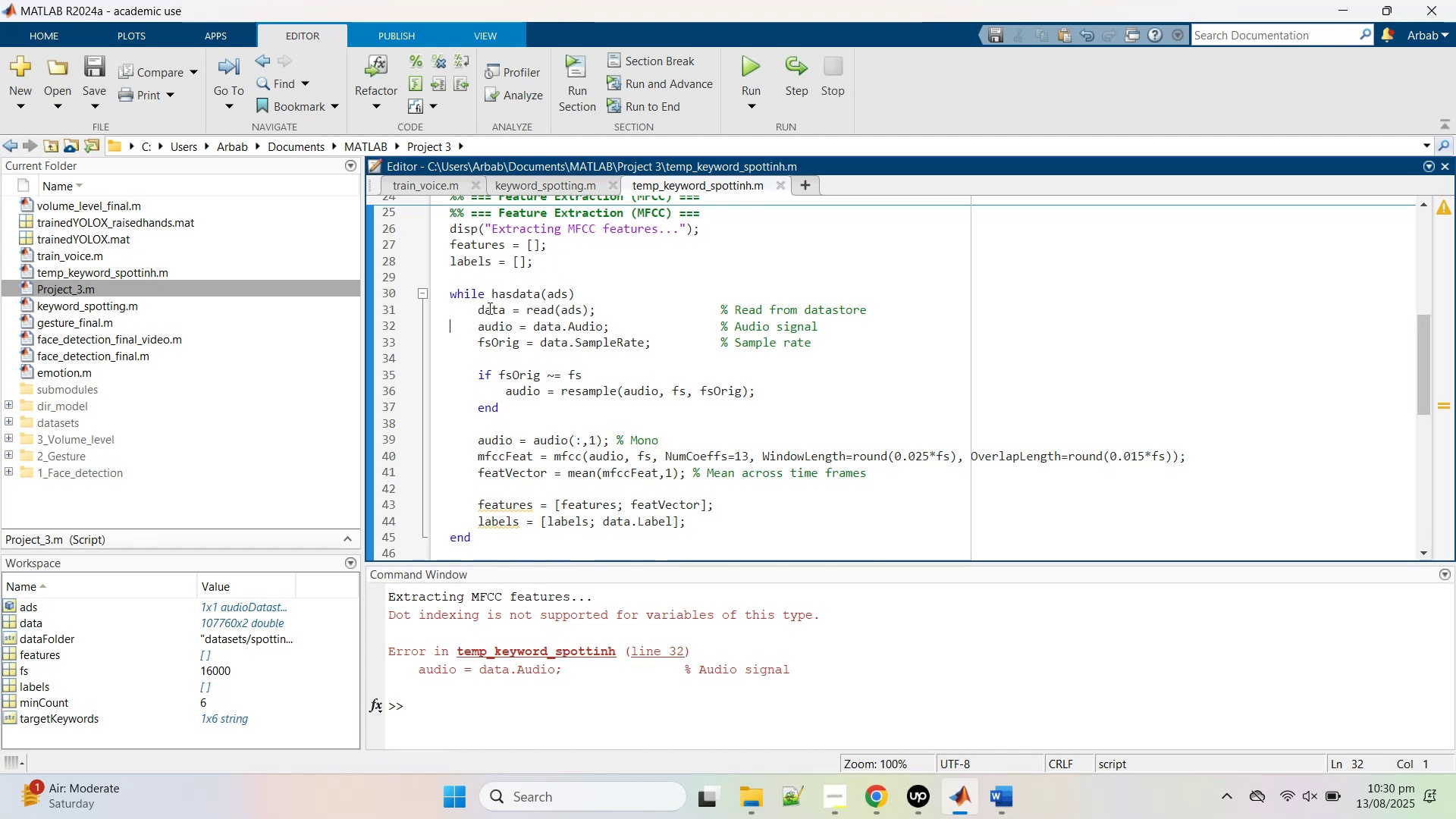 
scroll: coordinate [490, 308], scroll_direction: up, amount: 3.0
 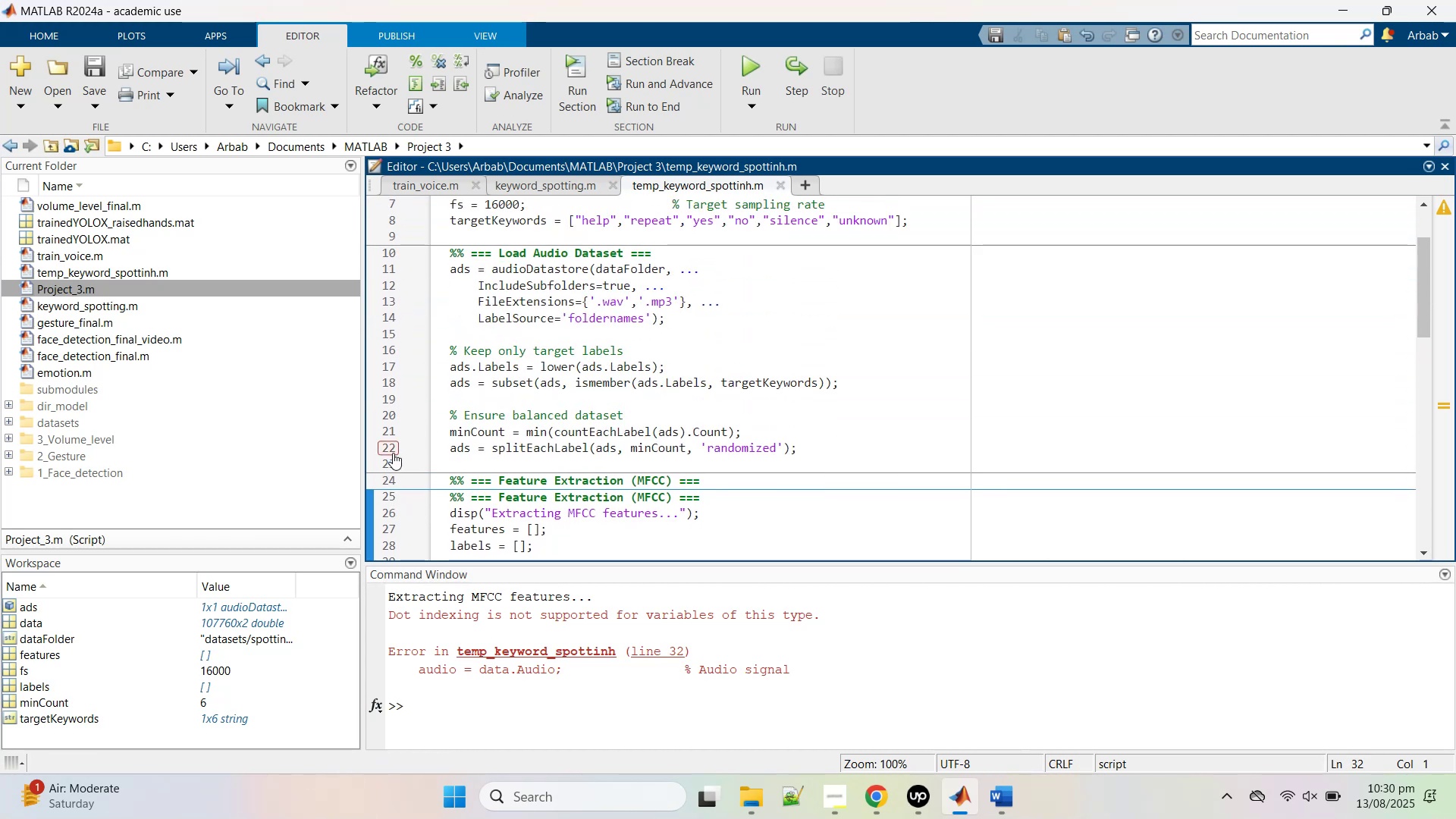 
left_click([393, 453])
 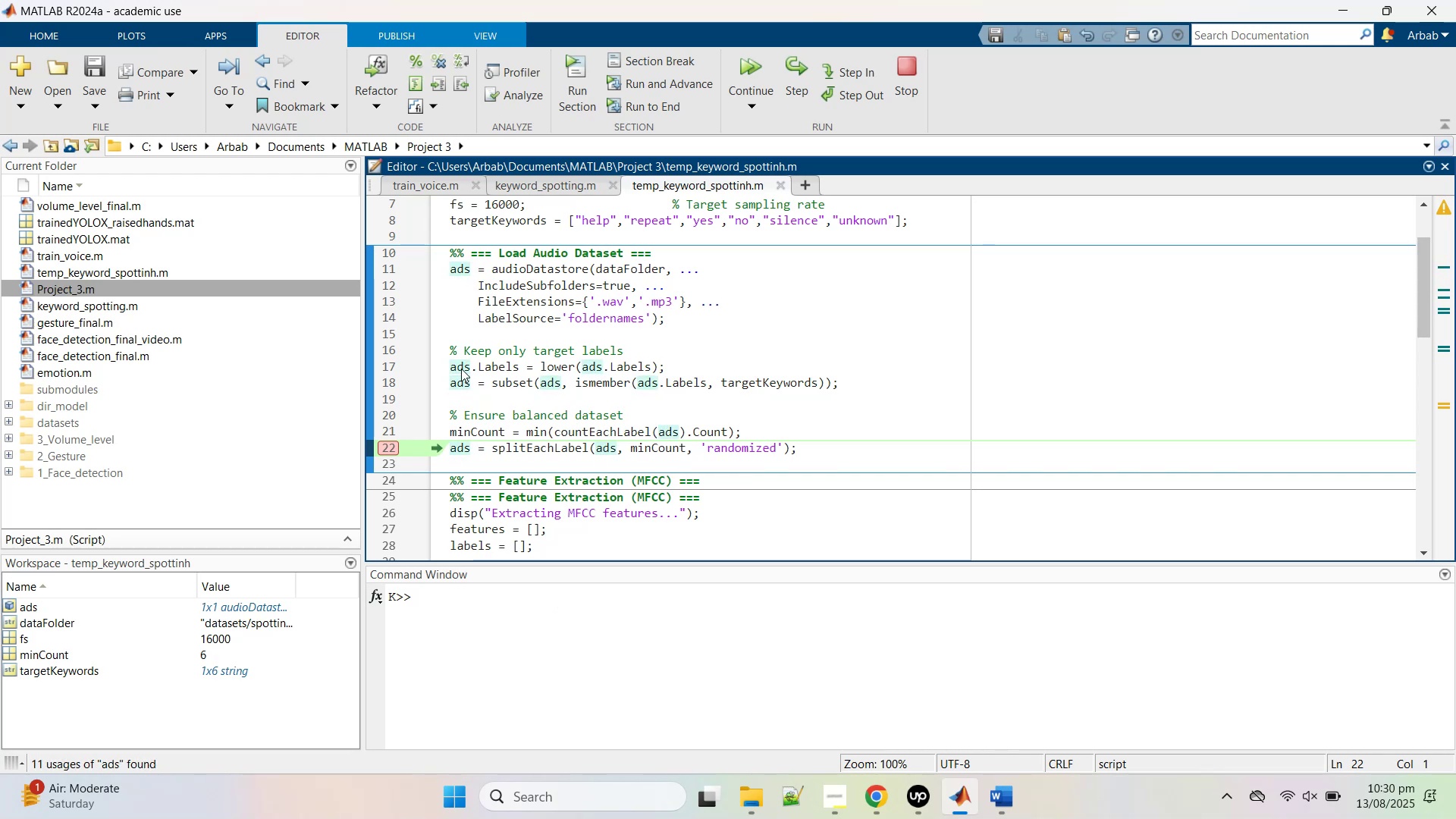 
mouse_move([460, 399])
 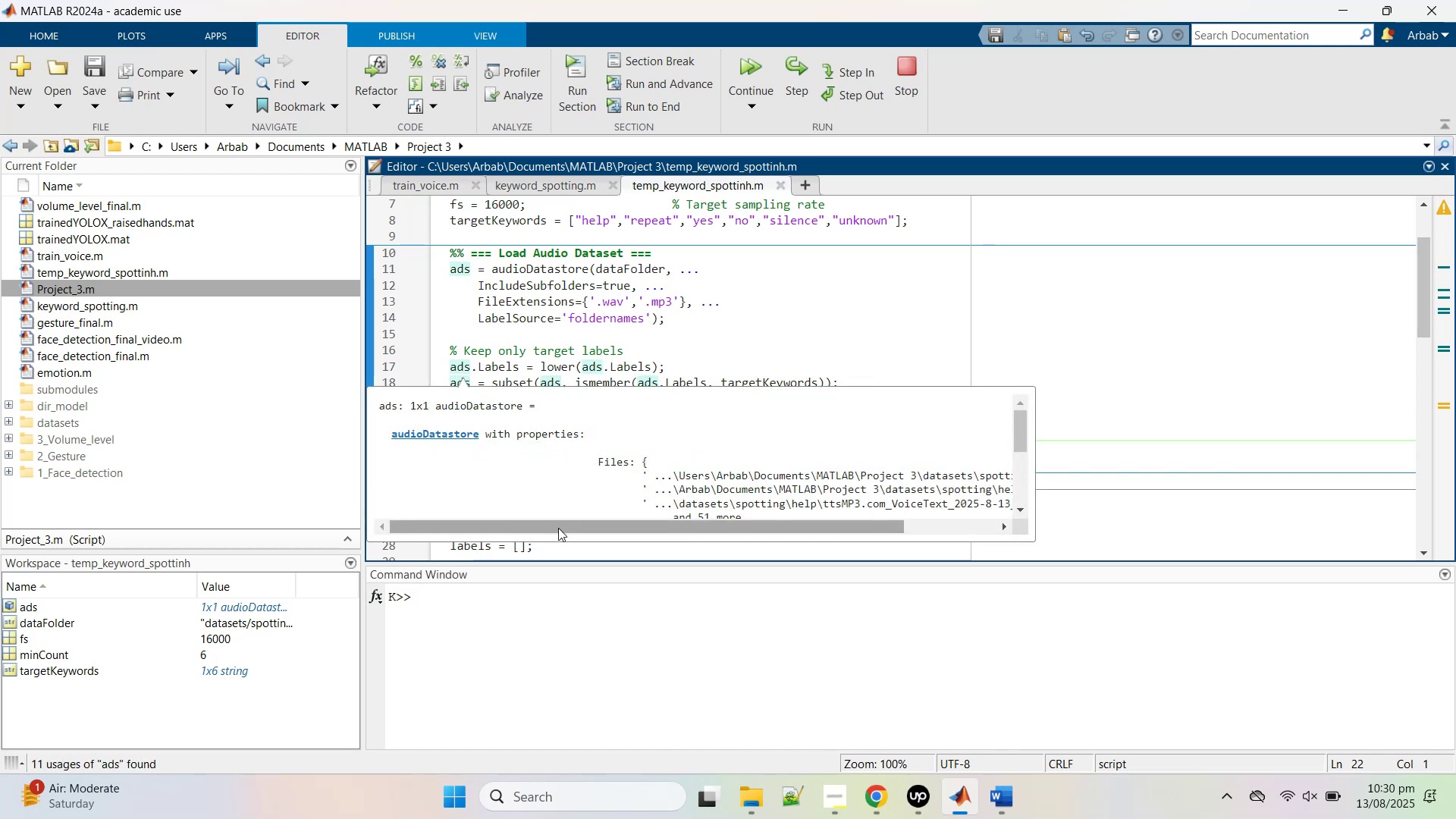 
left_click_drag(start_coordinate=[559, 528], to_coordinate=[663, 531])
 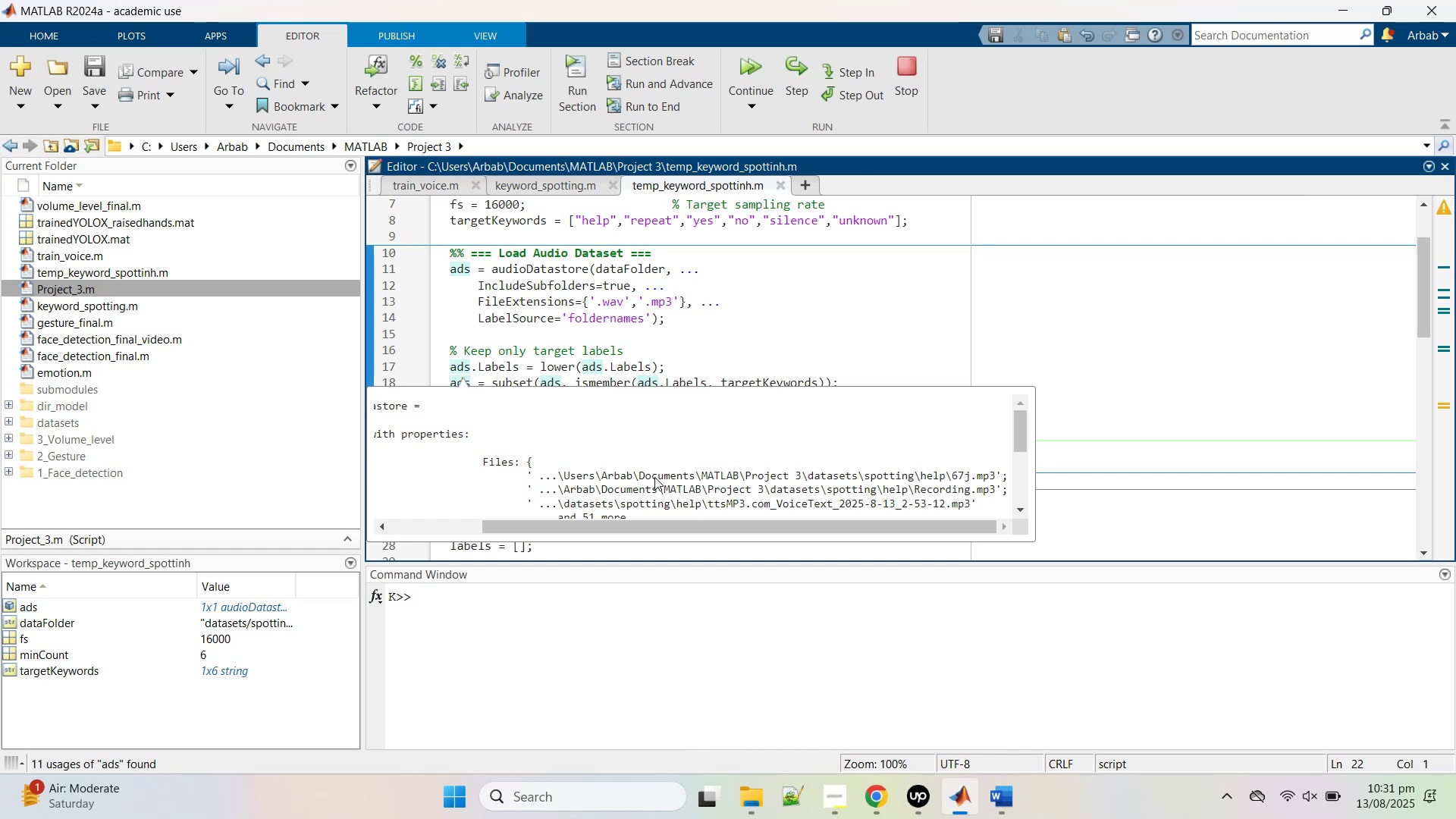 
scroll: coordinate [654, 477], scroll_direction: down, amount: 2.0
 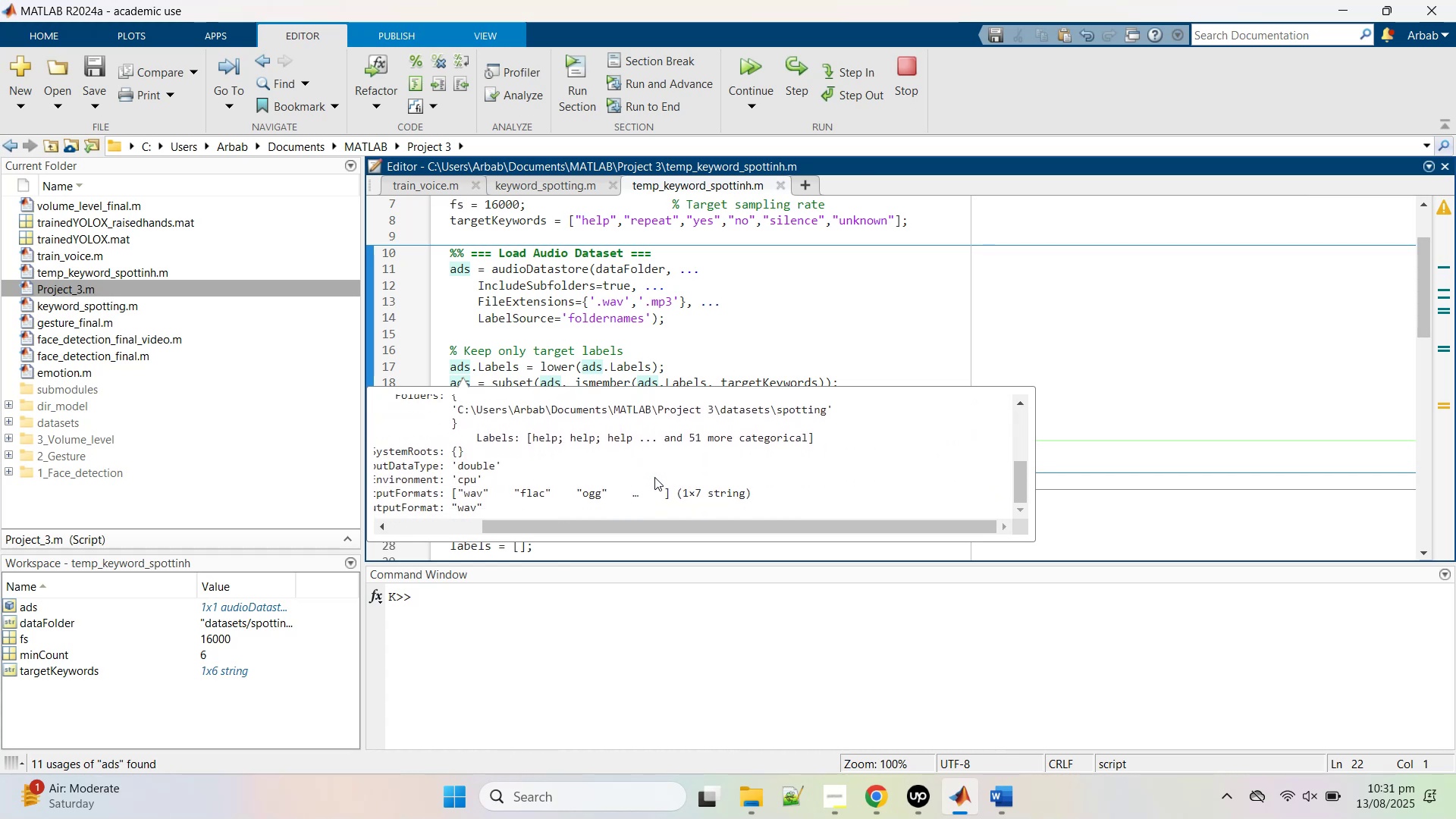 
scroll: coordinate [654, 477], scroll_direction: up, amount: 1.0
 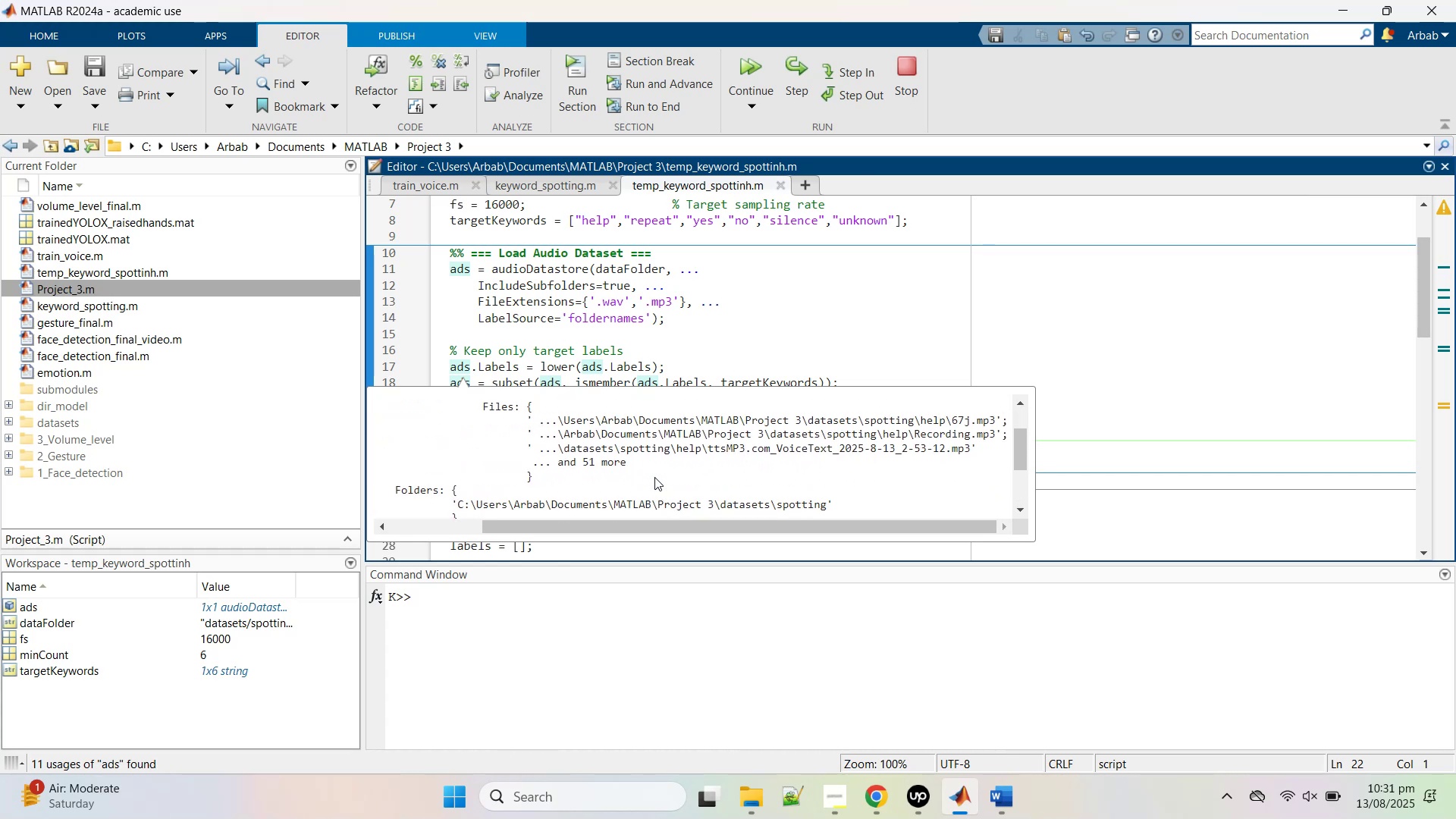 
scroll: coordinate [654, 477], scroll_direction: down, amount: 1.0
 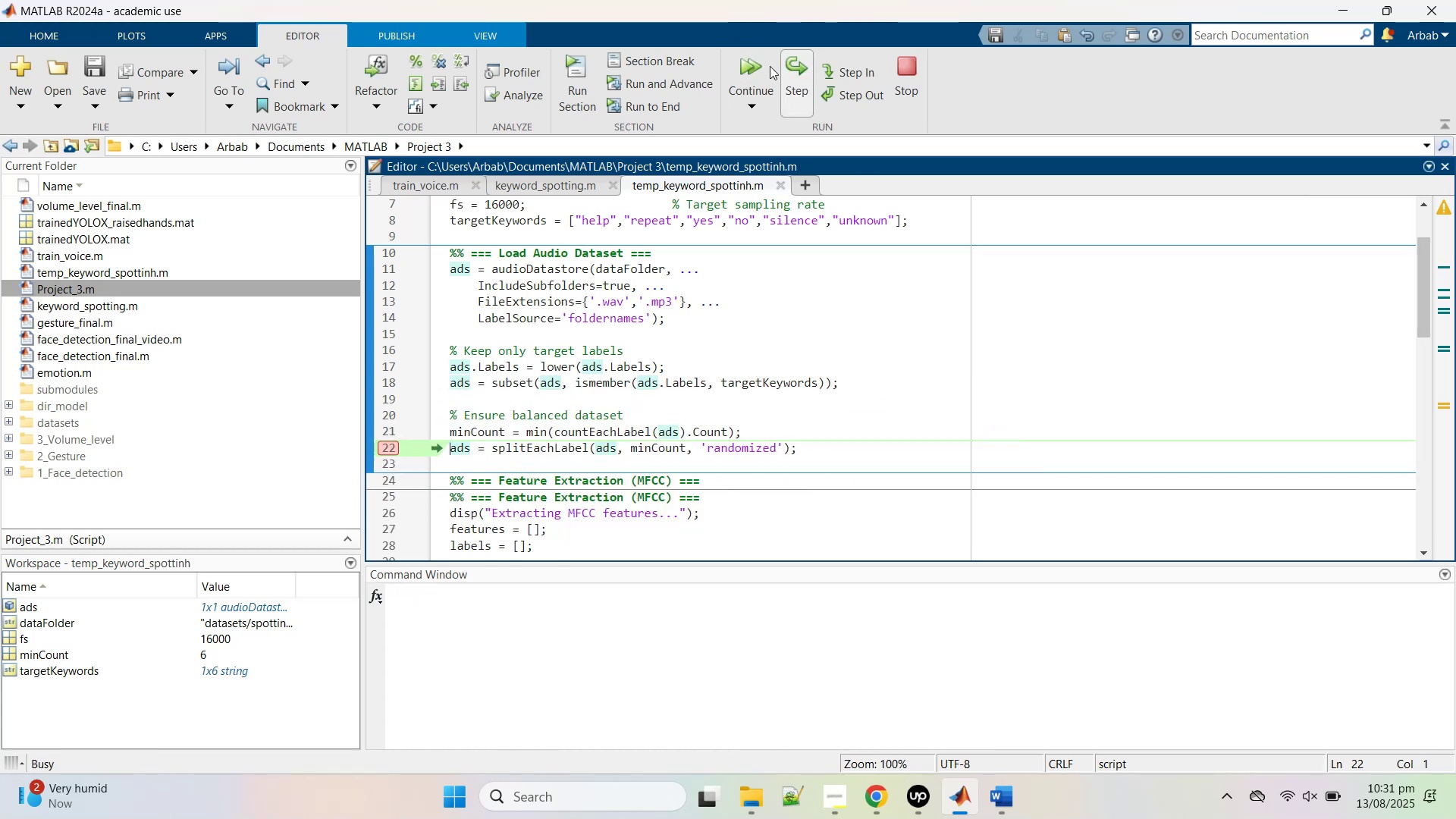 
wait(9.21)
 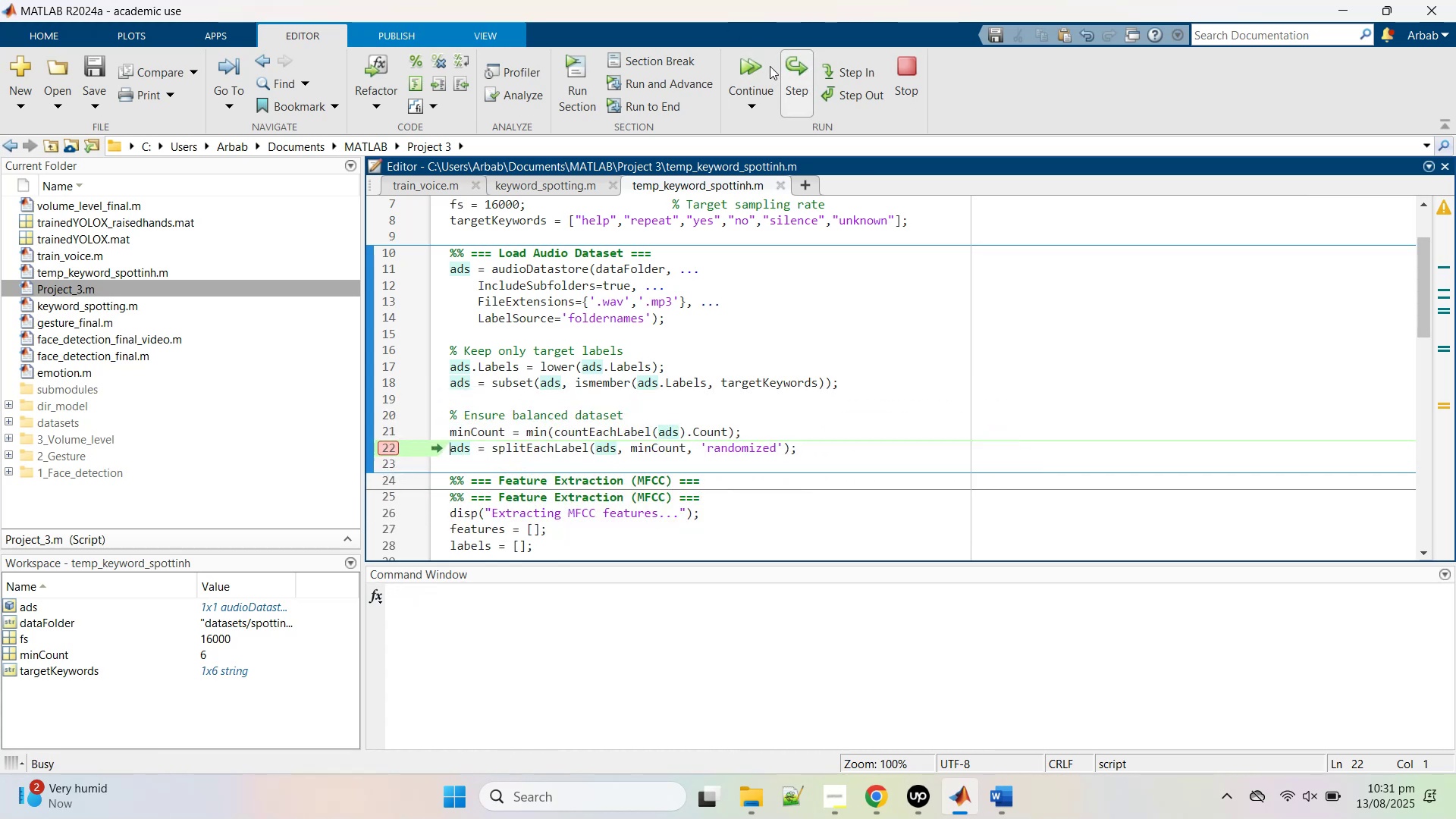 
left_click_drag(start_coordinate=[550, 362], to_coordinate=[678, 359])
 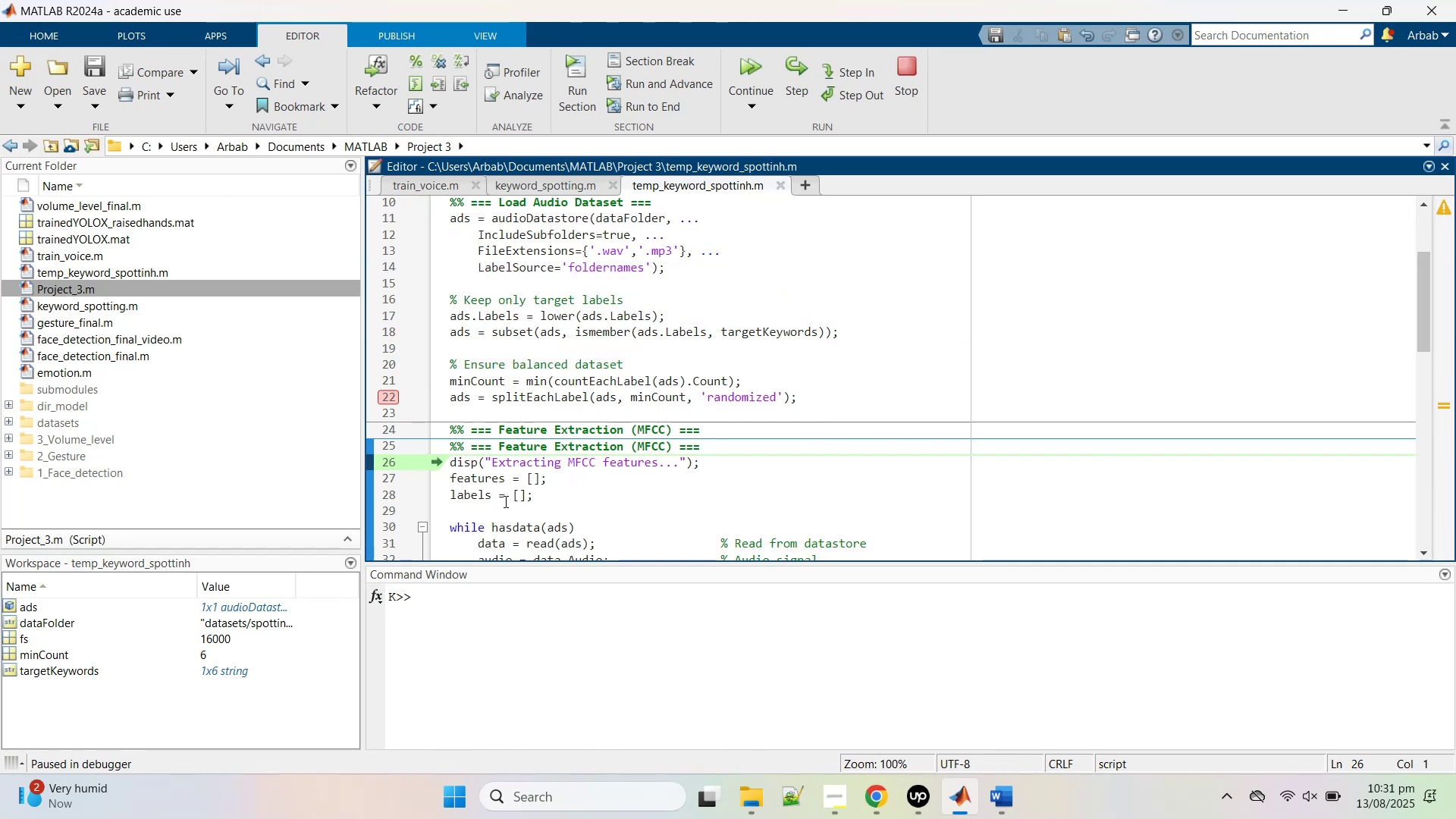 
wait(5.16)
 